 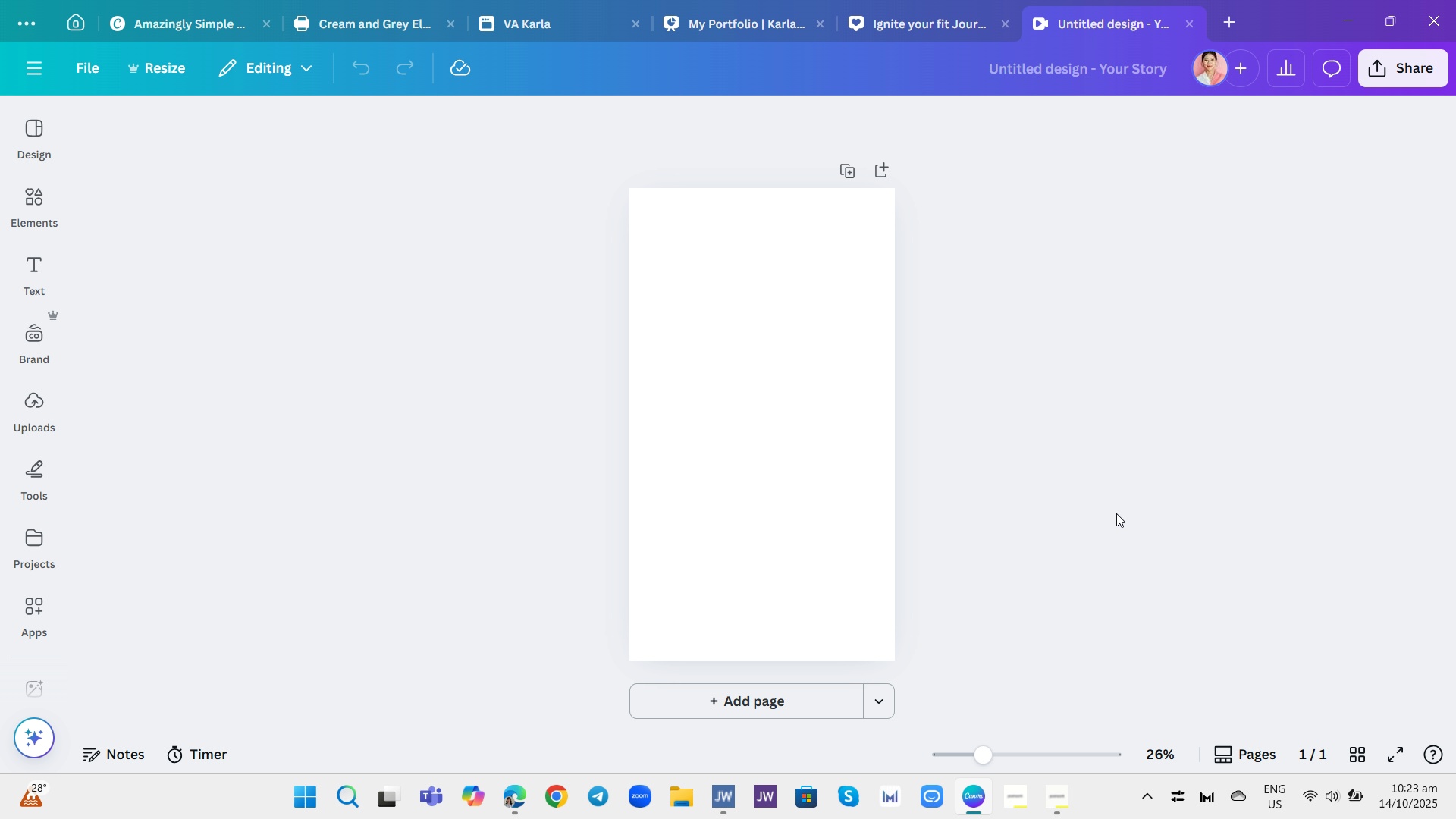 
left_click([613, 364])
 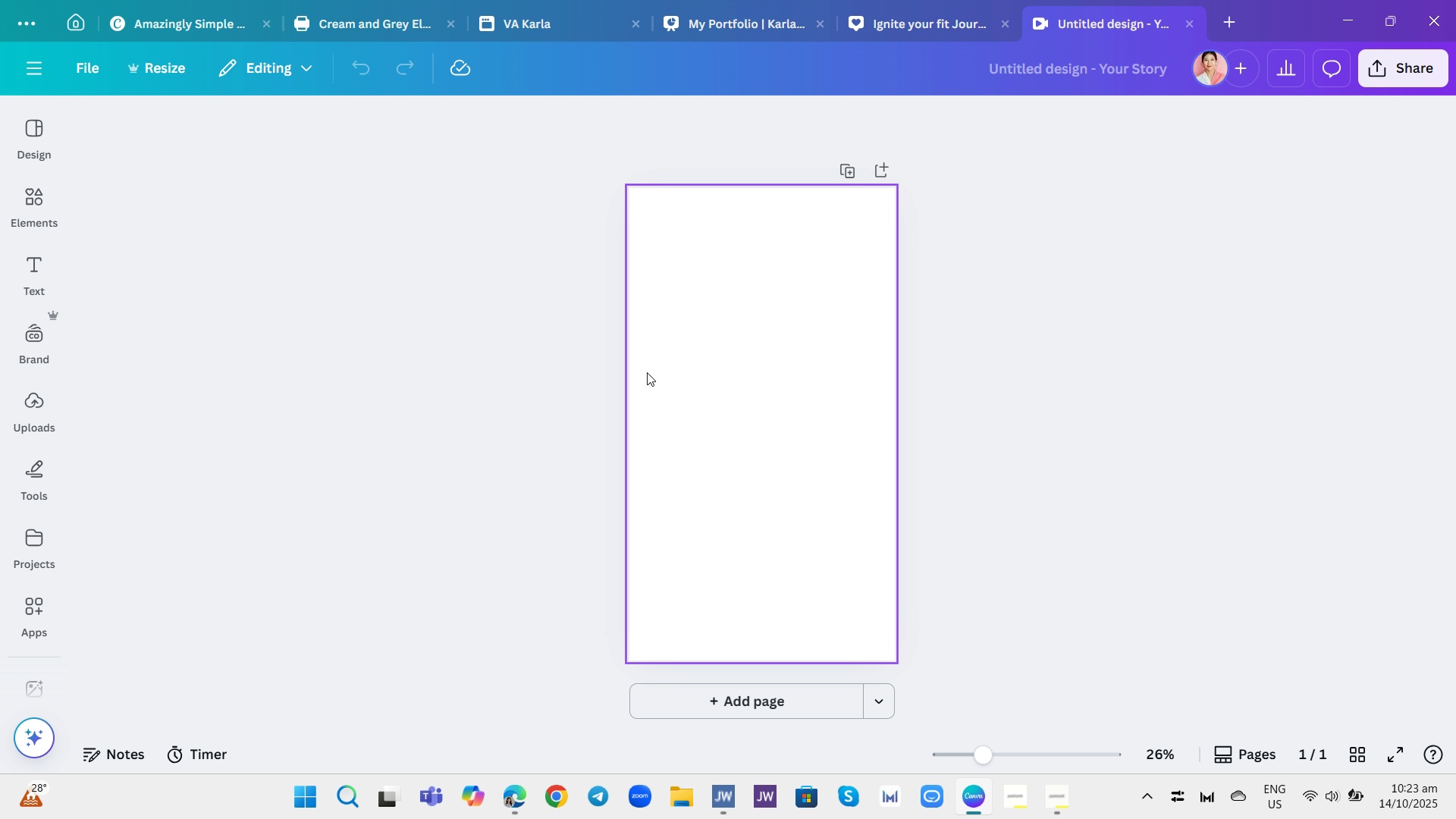 
left_click([647, 372])
 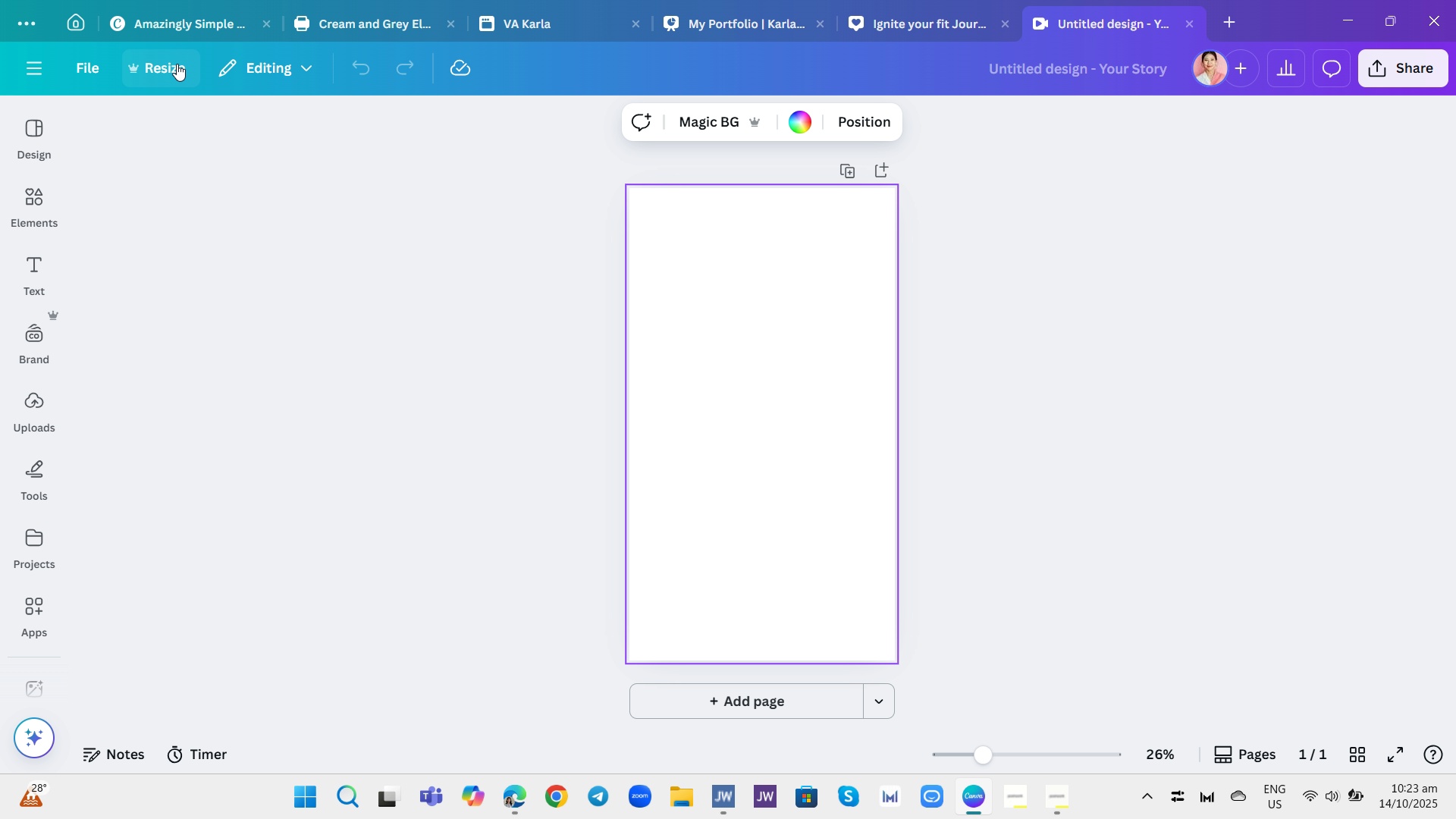 
left_click([176, 64])
 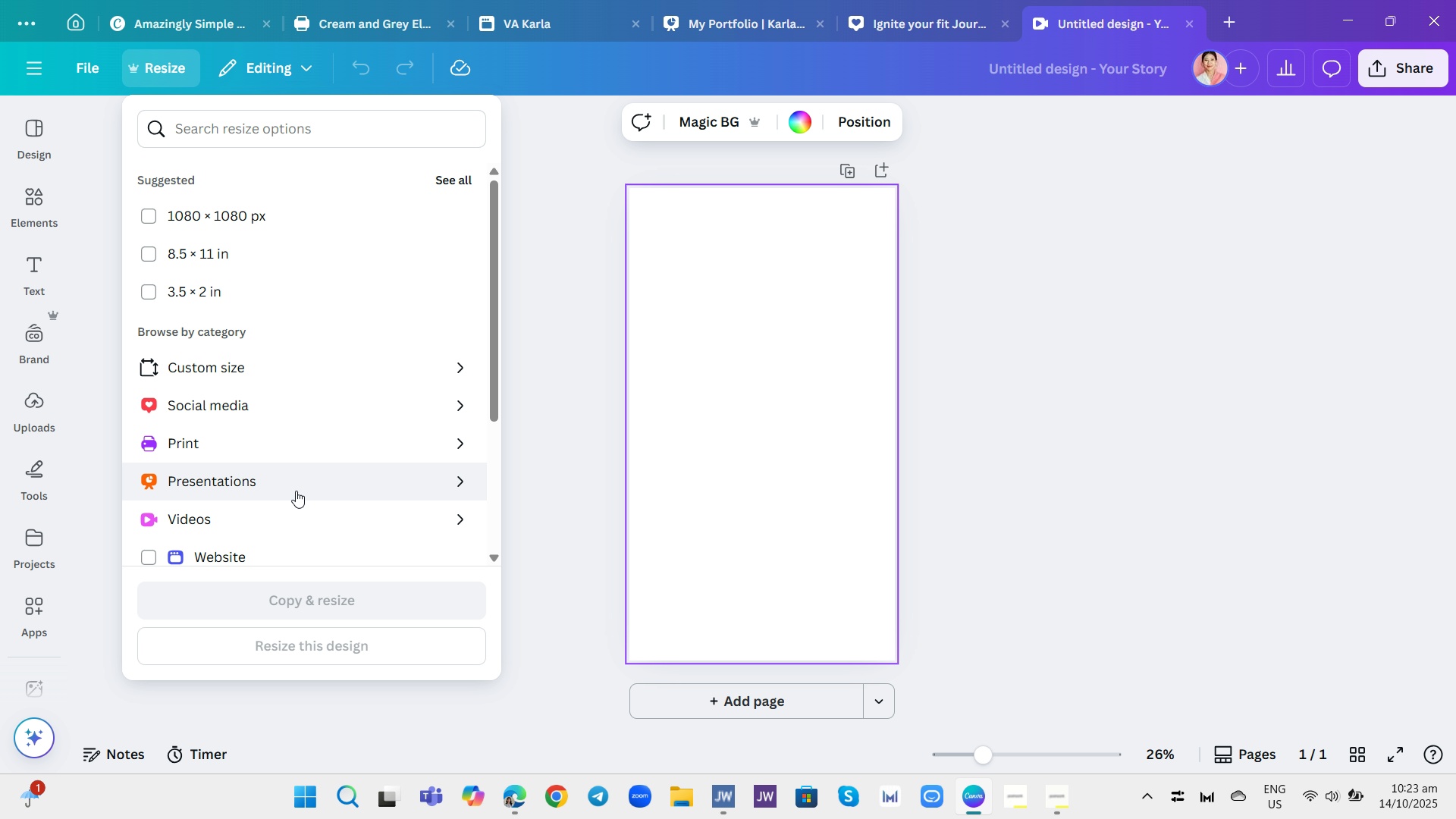 
left_click([334, 367])
 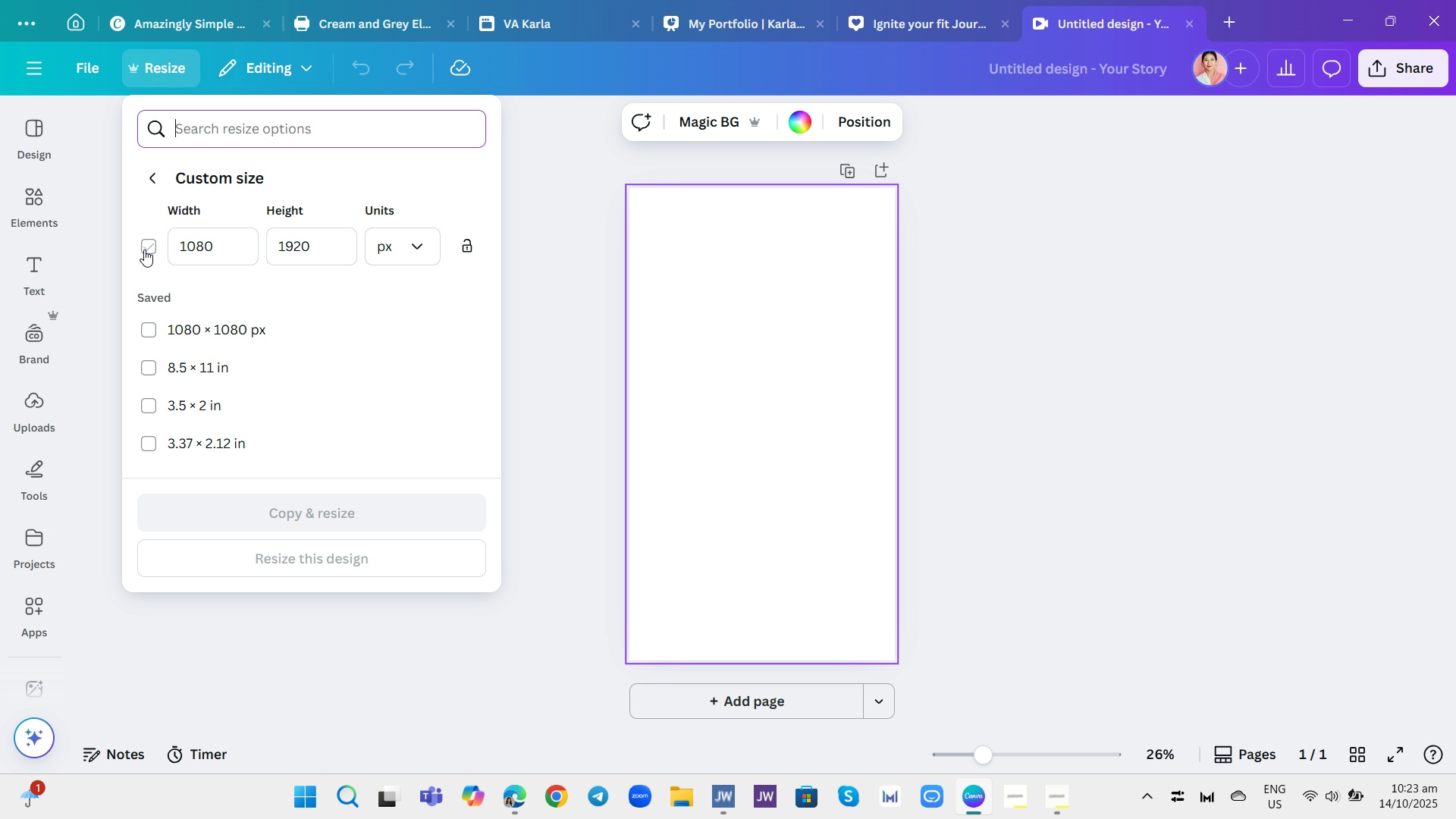 
wait(7.02)
 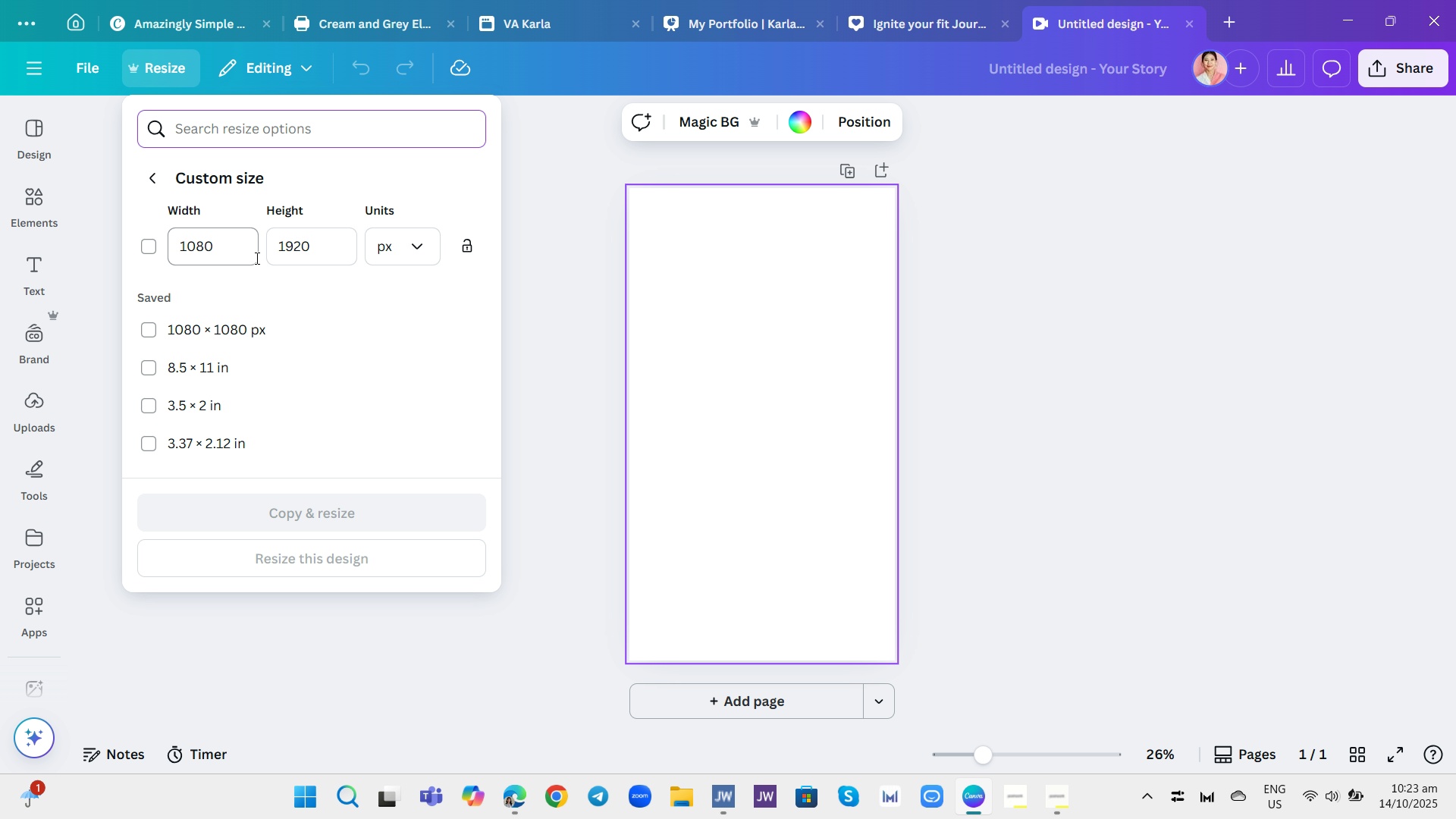 
left_click([144, 249])
 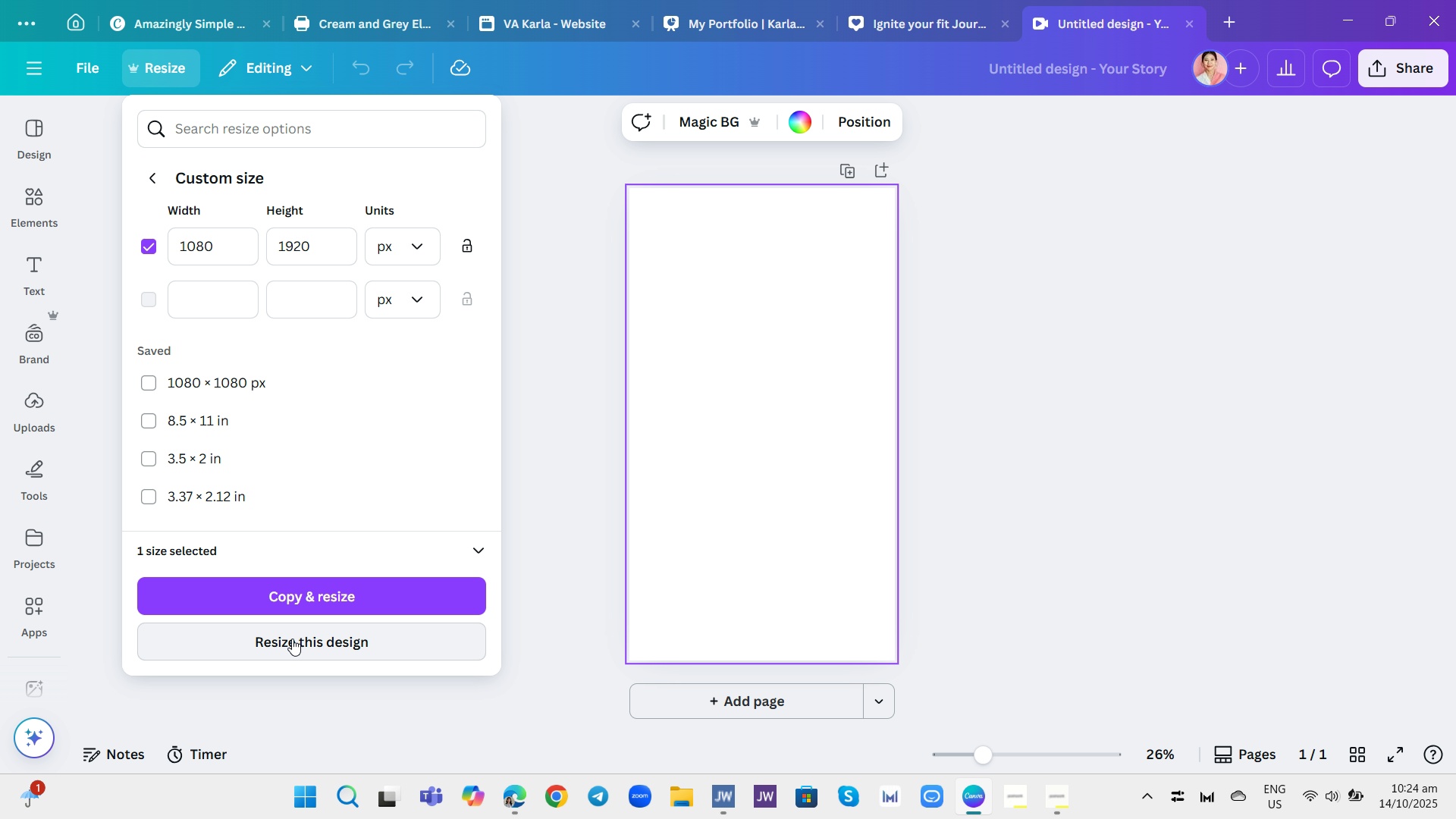 
left_click([292, 639])
 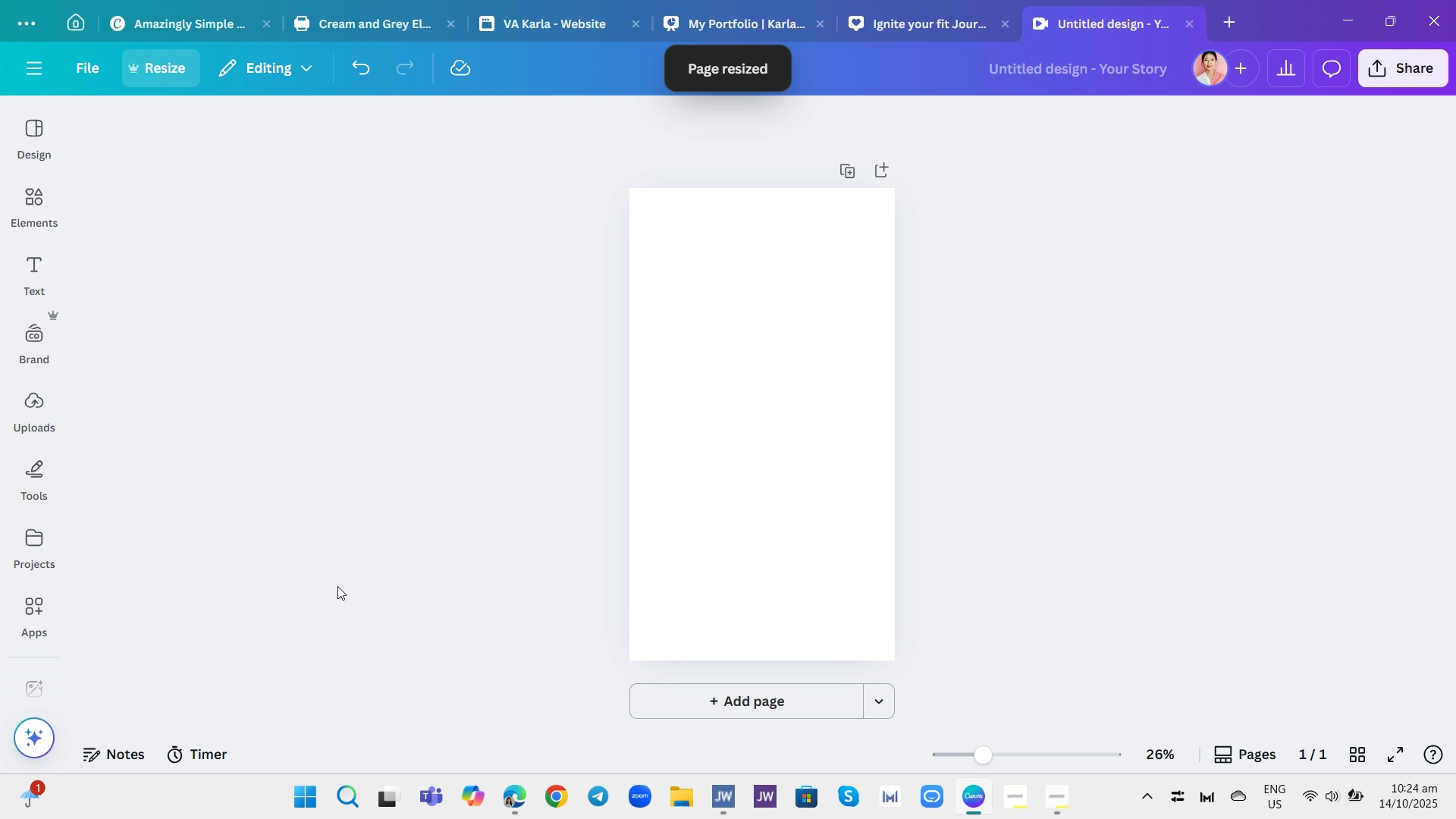 
wait(10.33)
 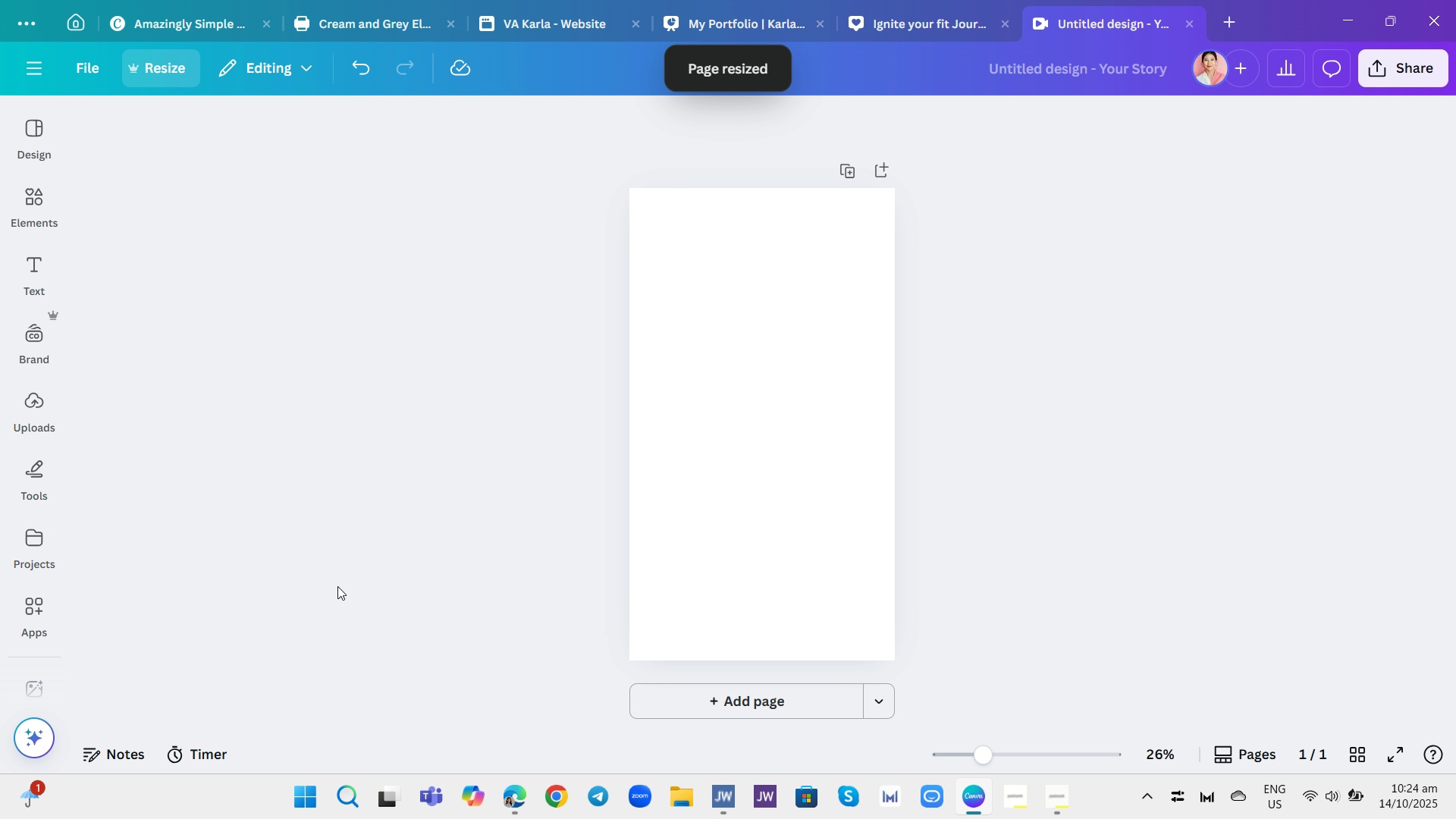 
left_click([863, 448])
 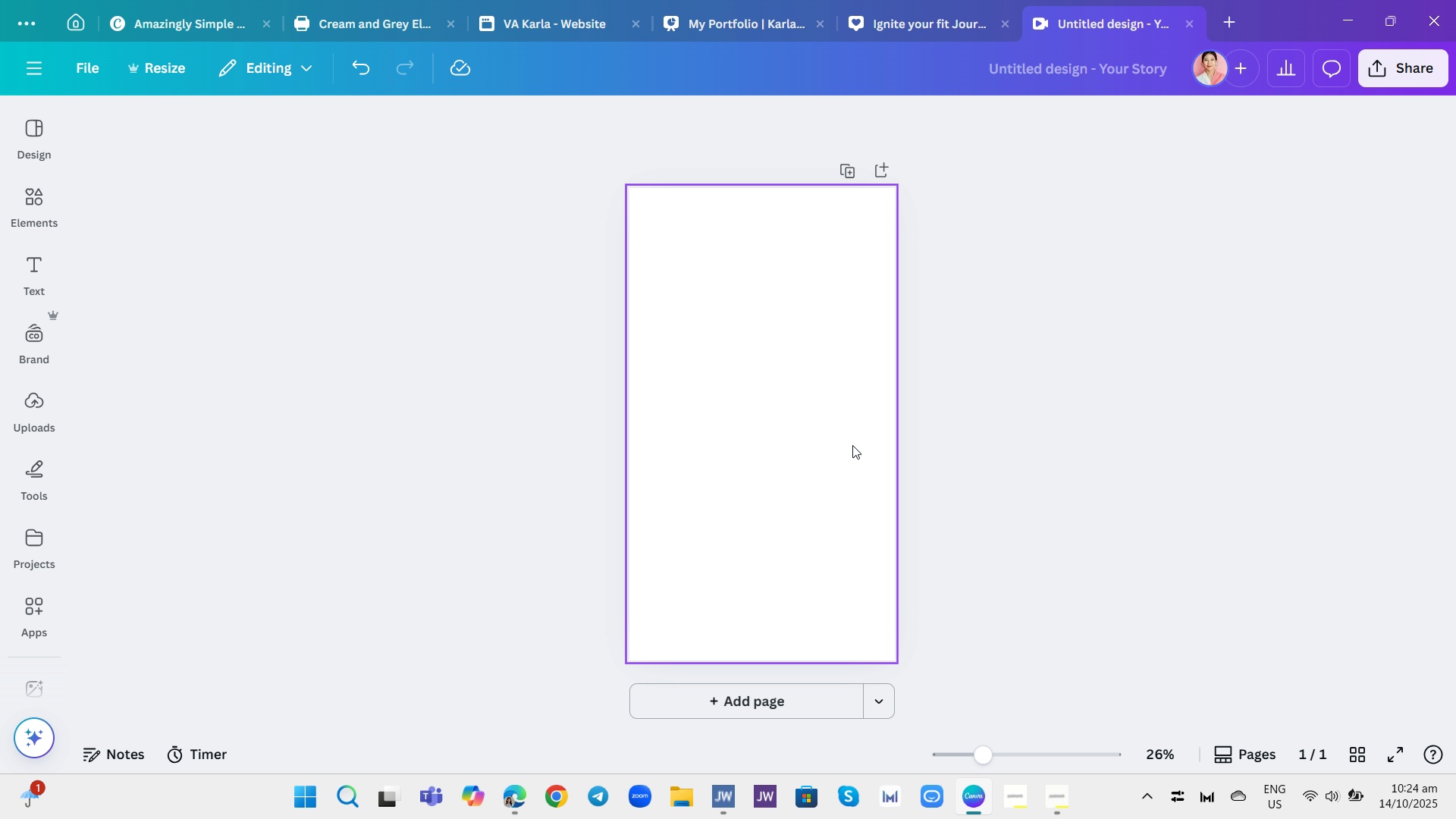 
left_click([852, 445])
 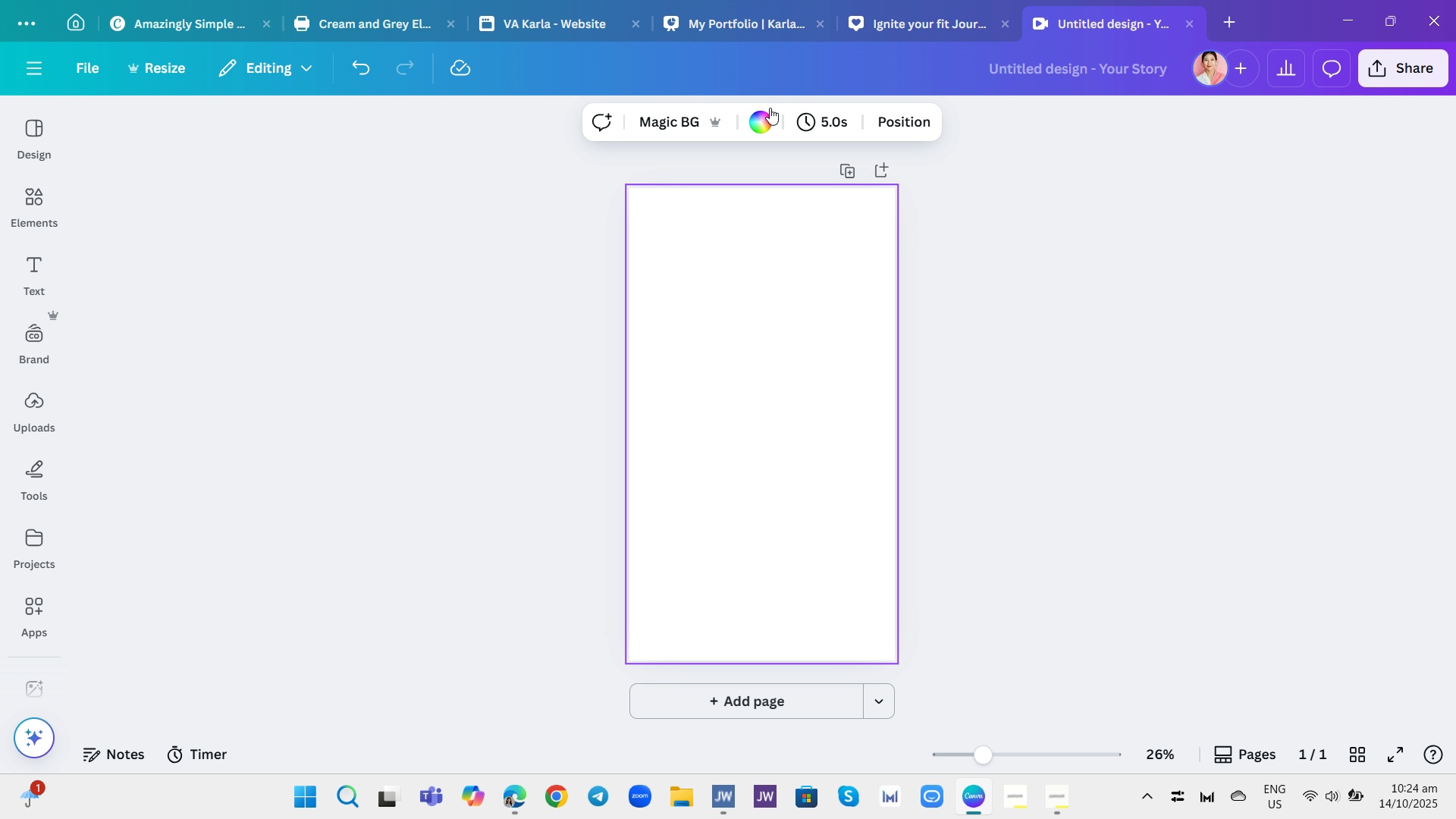 
left_click([767, 114])
 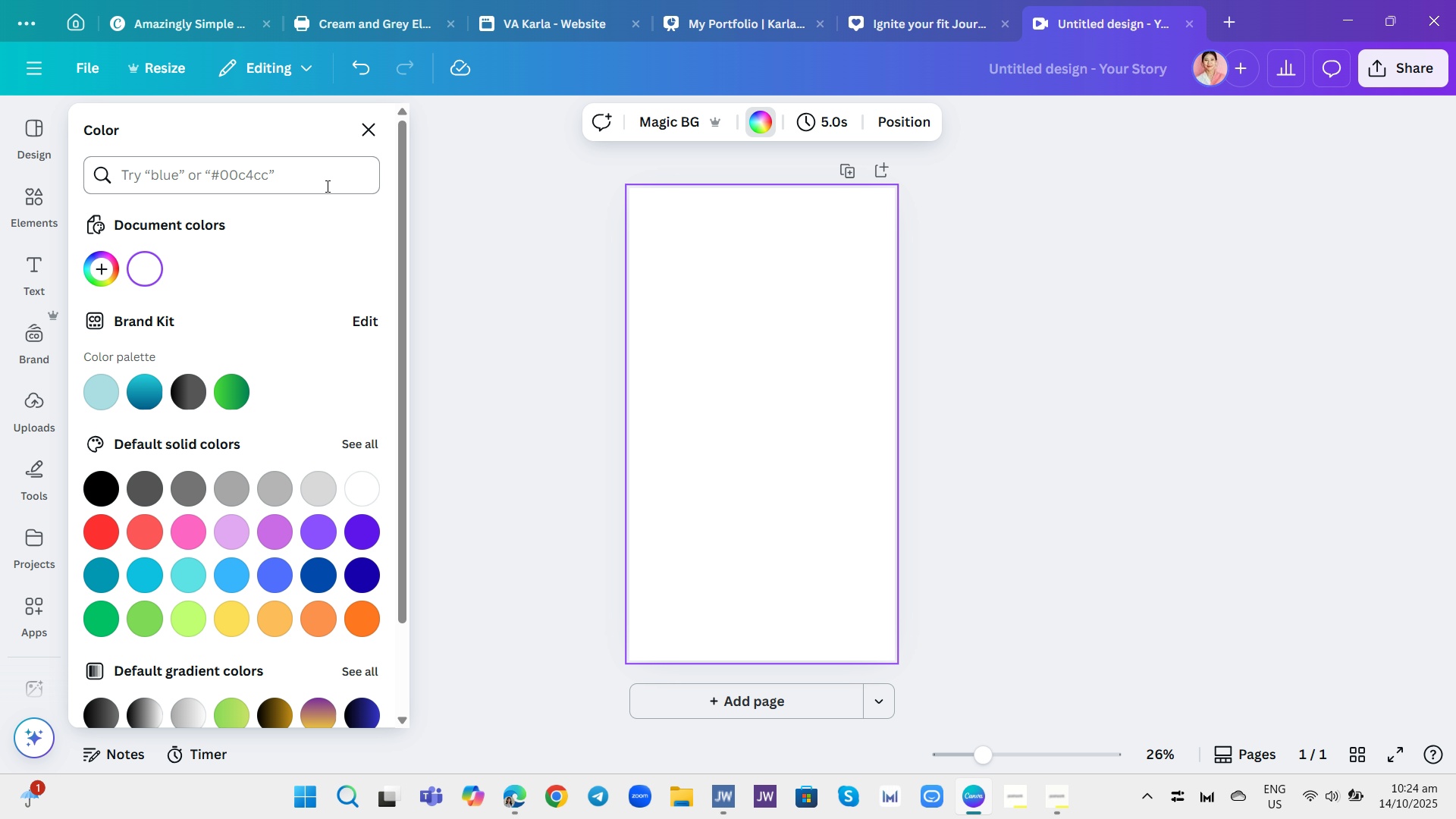 
left_click([326, 186])
 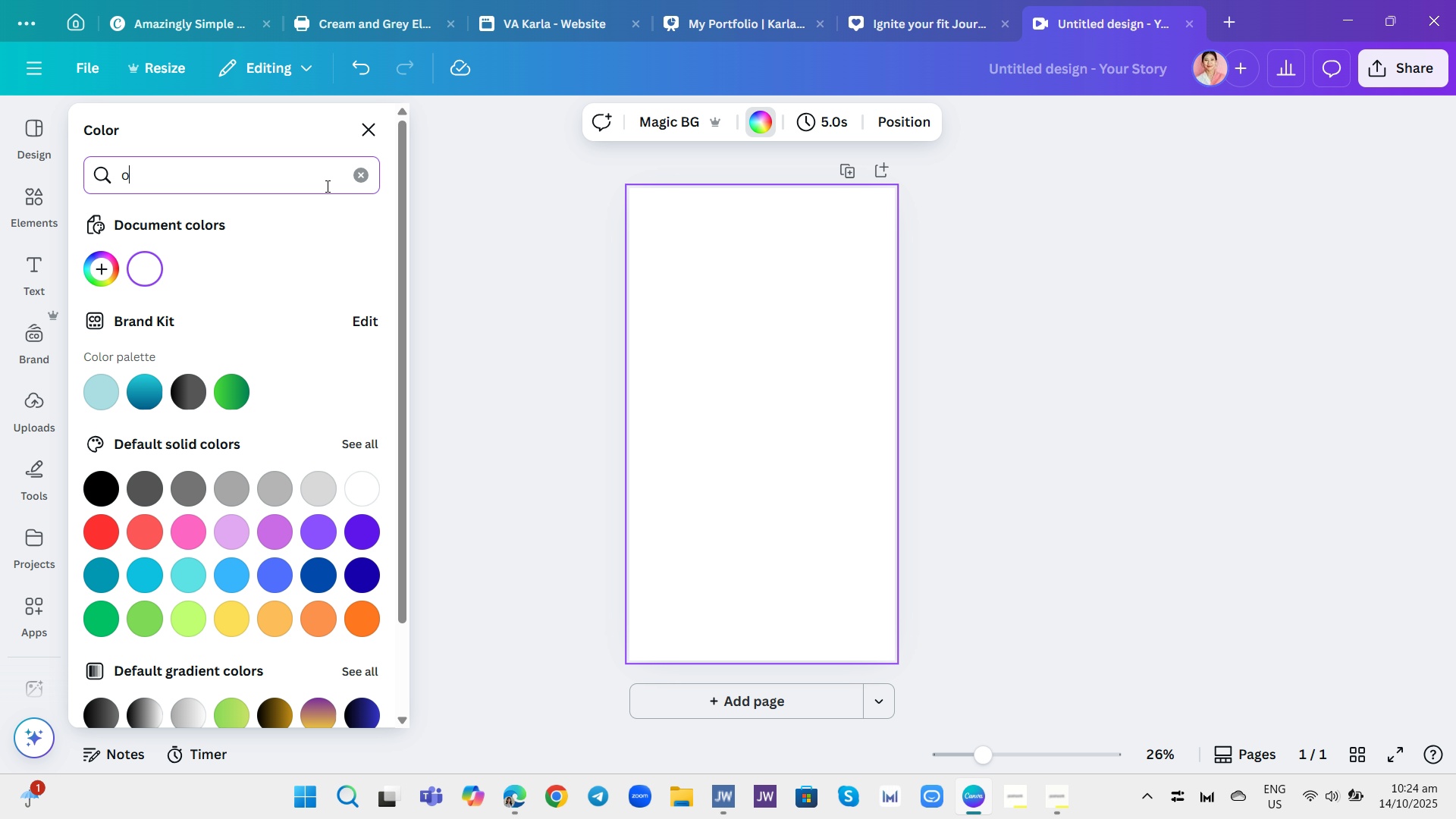 
type(off whitw)
key(Backspace)
type(e)
 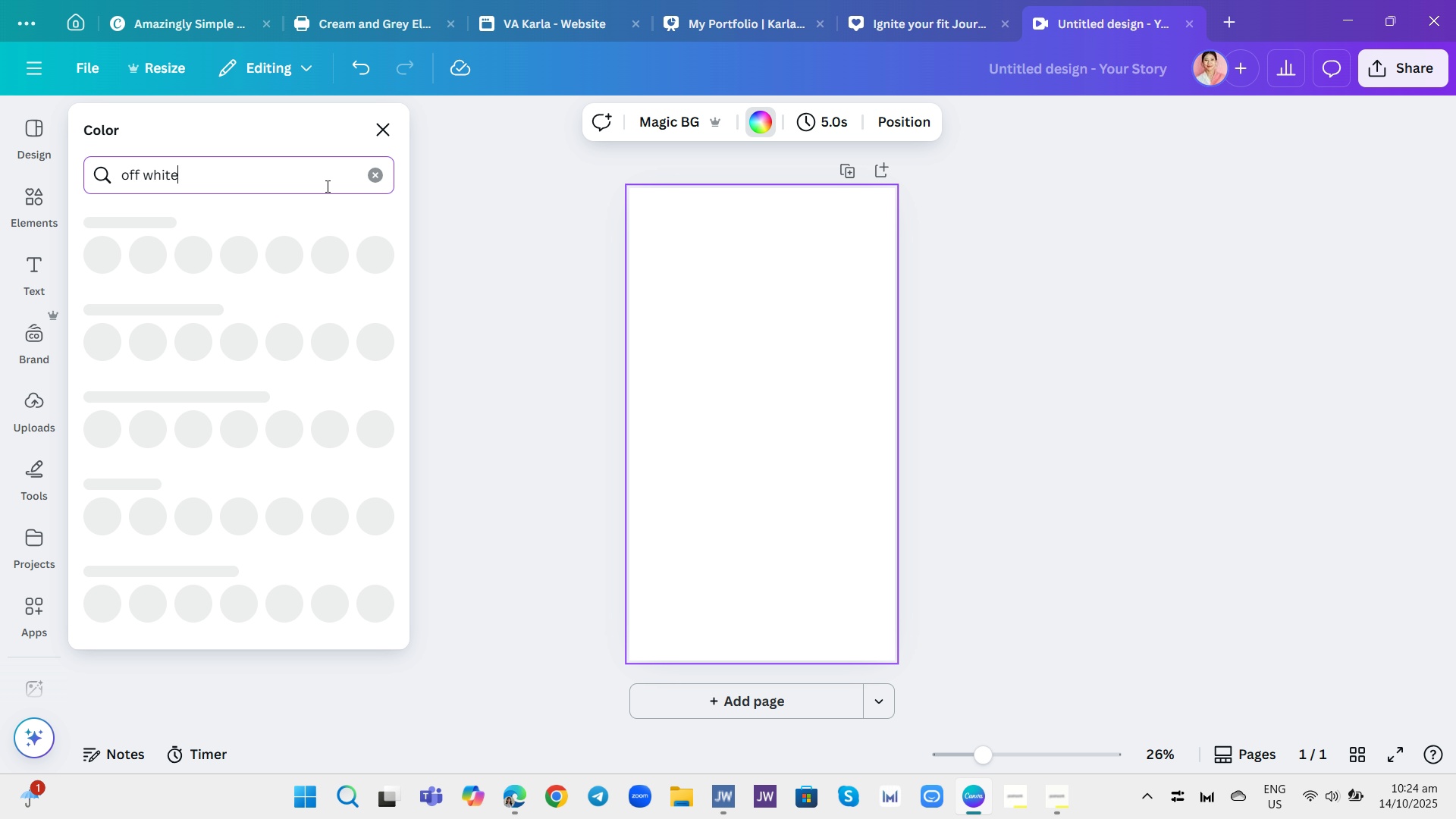 
key(Enter)
 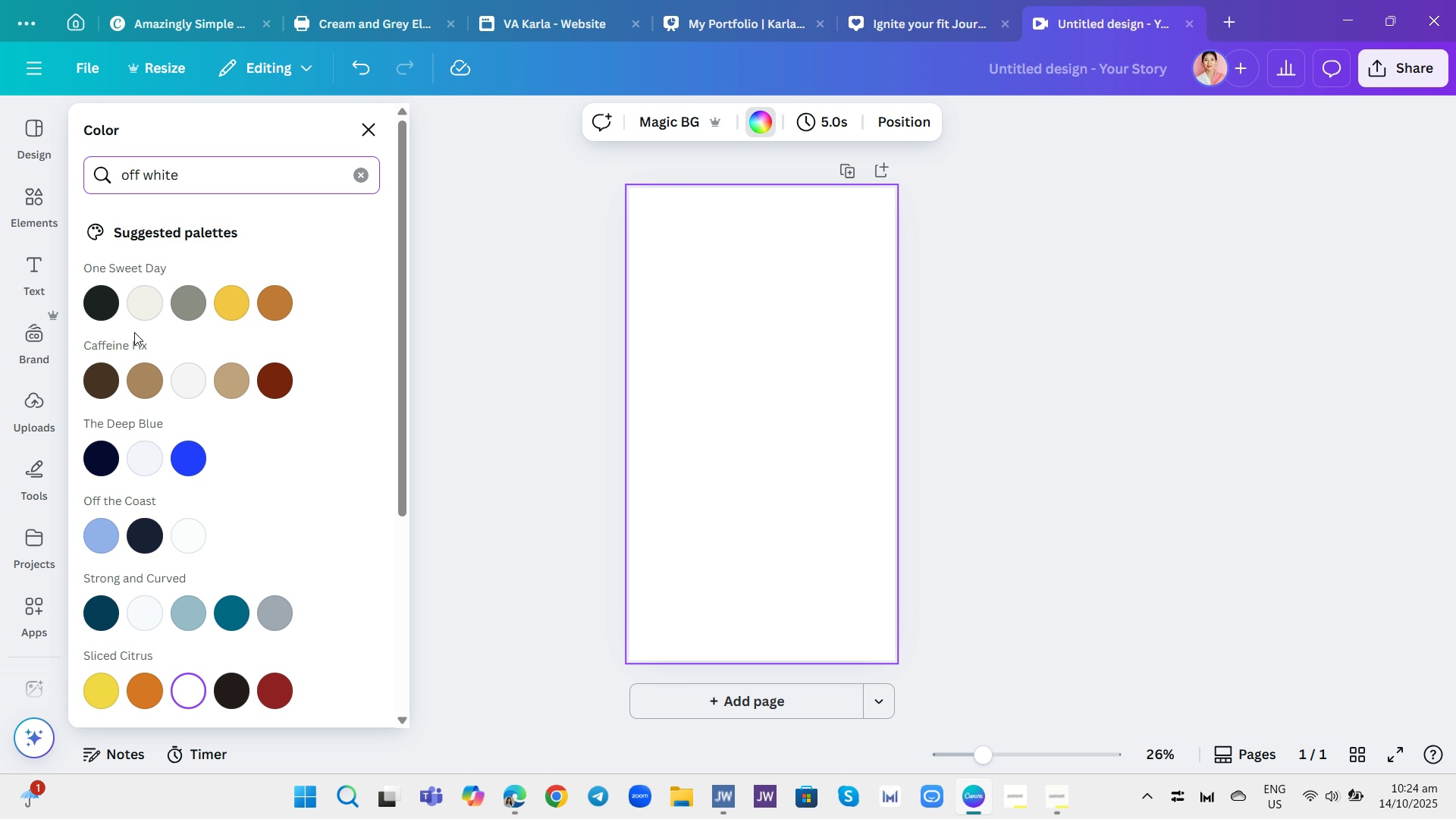 
left_click([151, 307])
 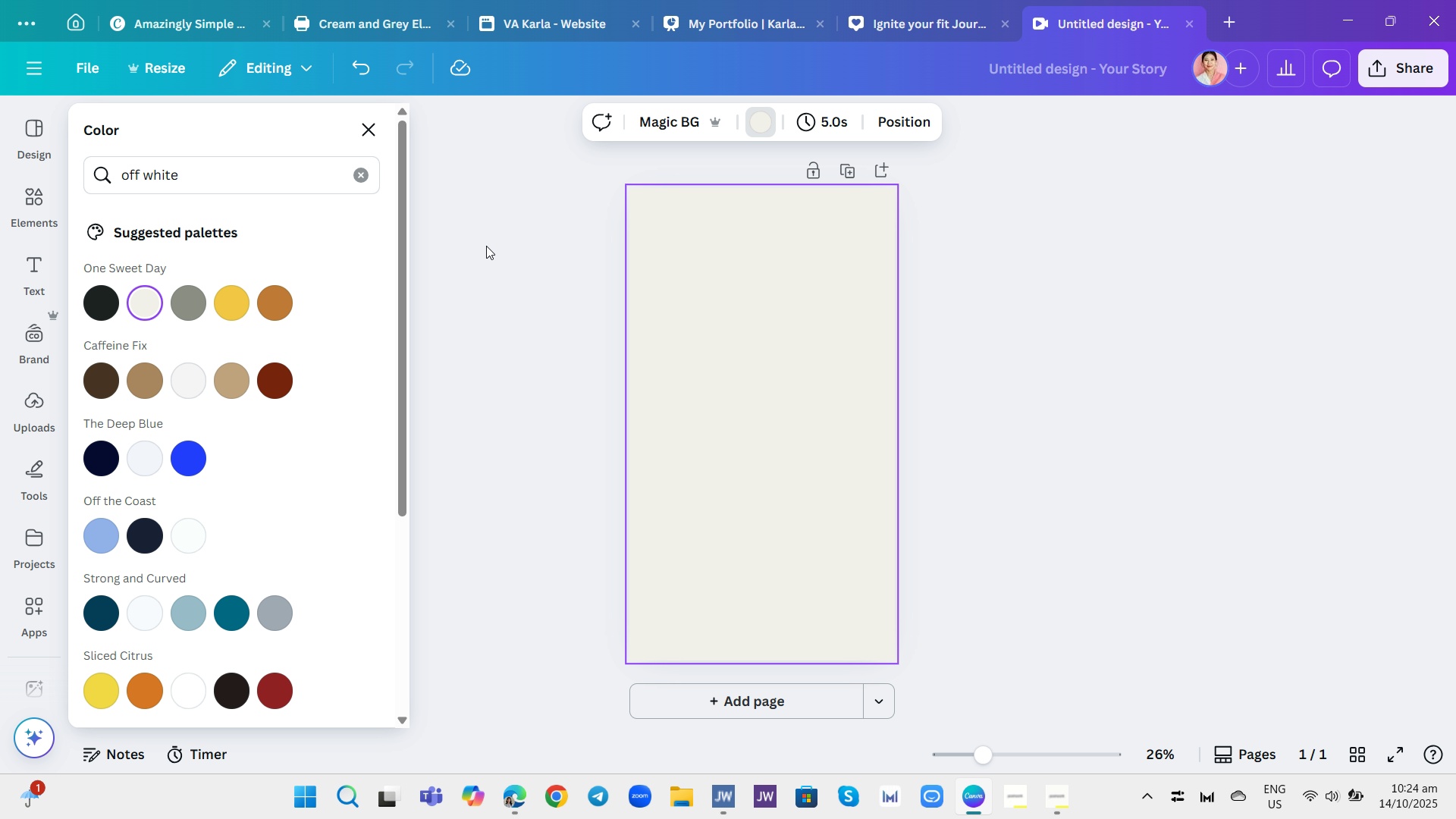 
wait(5.82)
 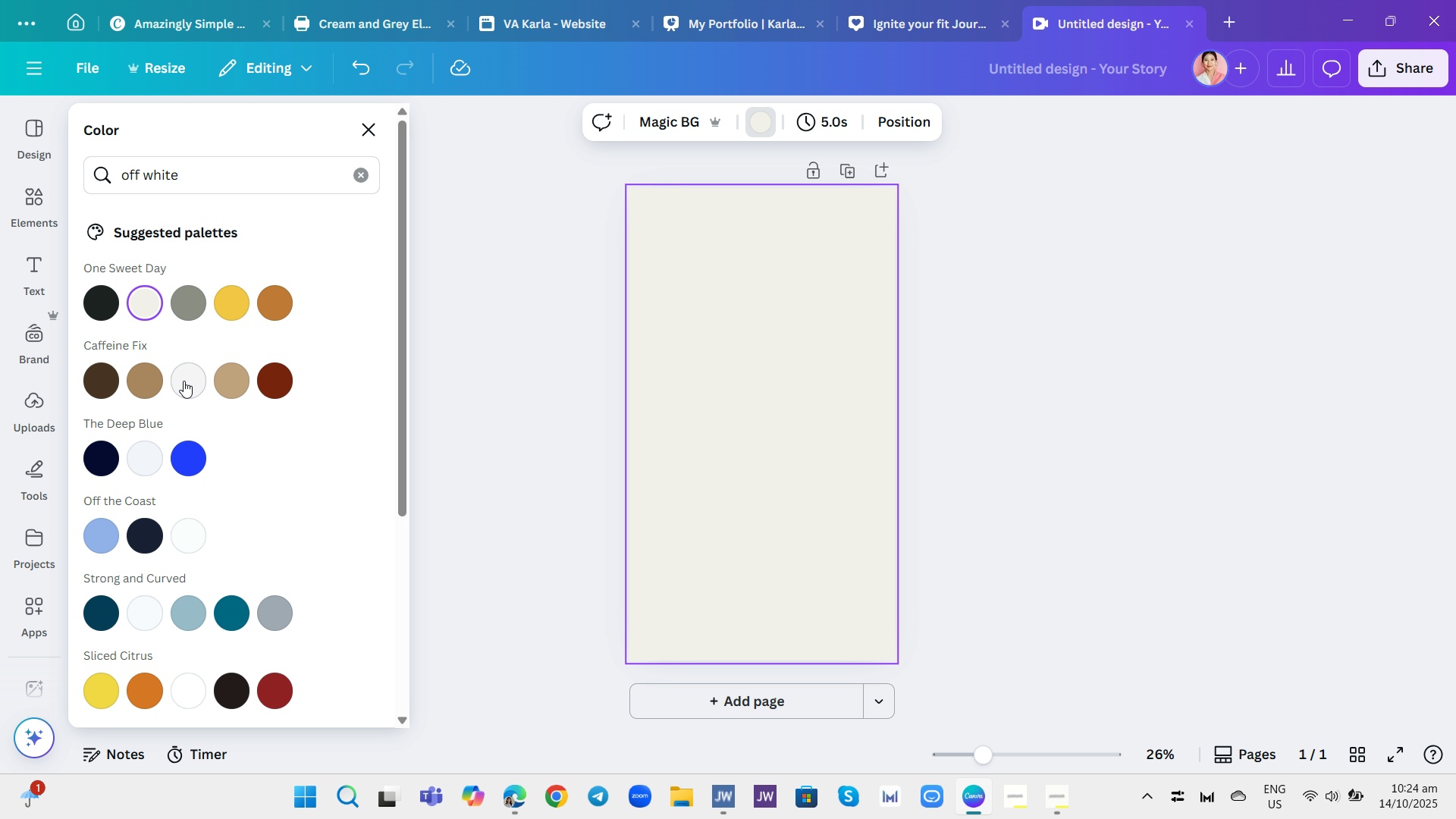 
left_click([573, 215])
 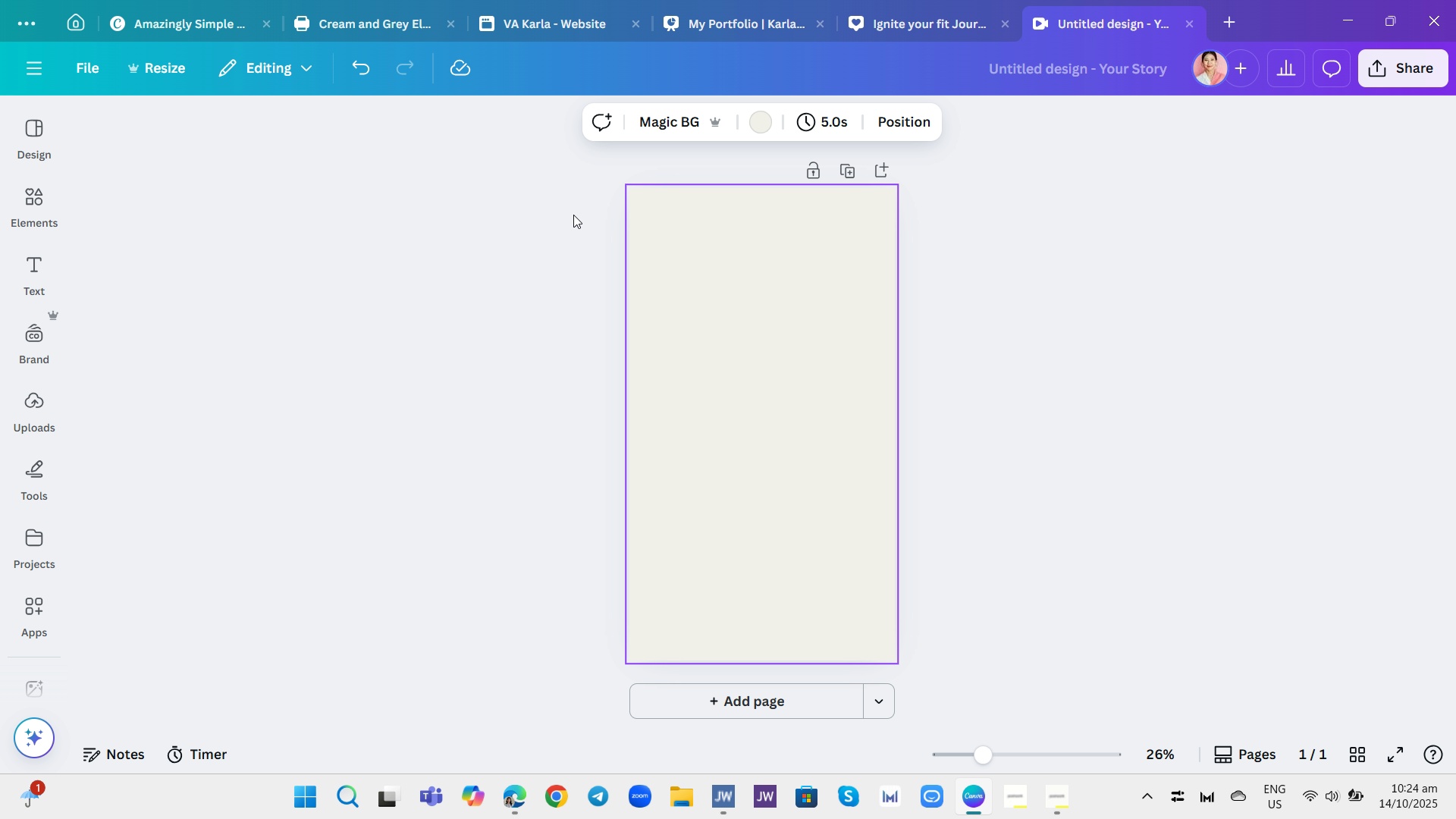 
wait(10.36)
 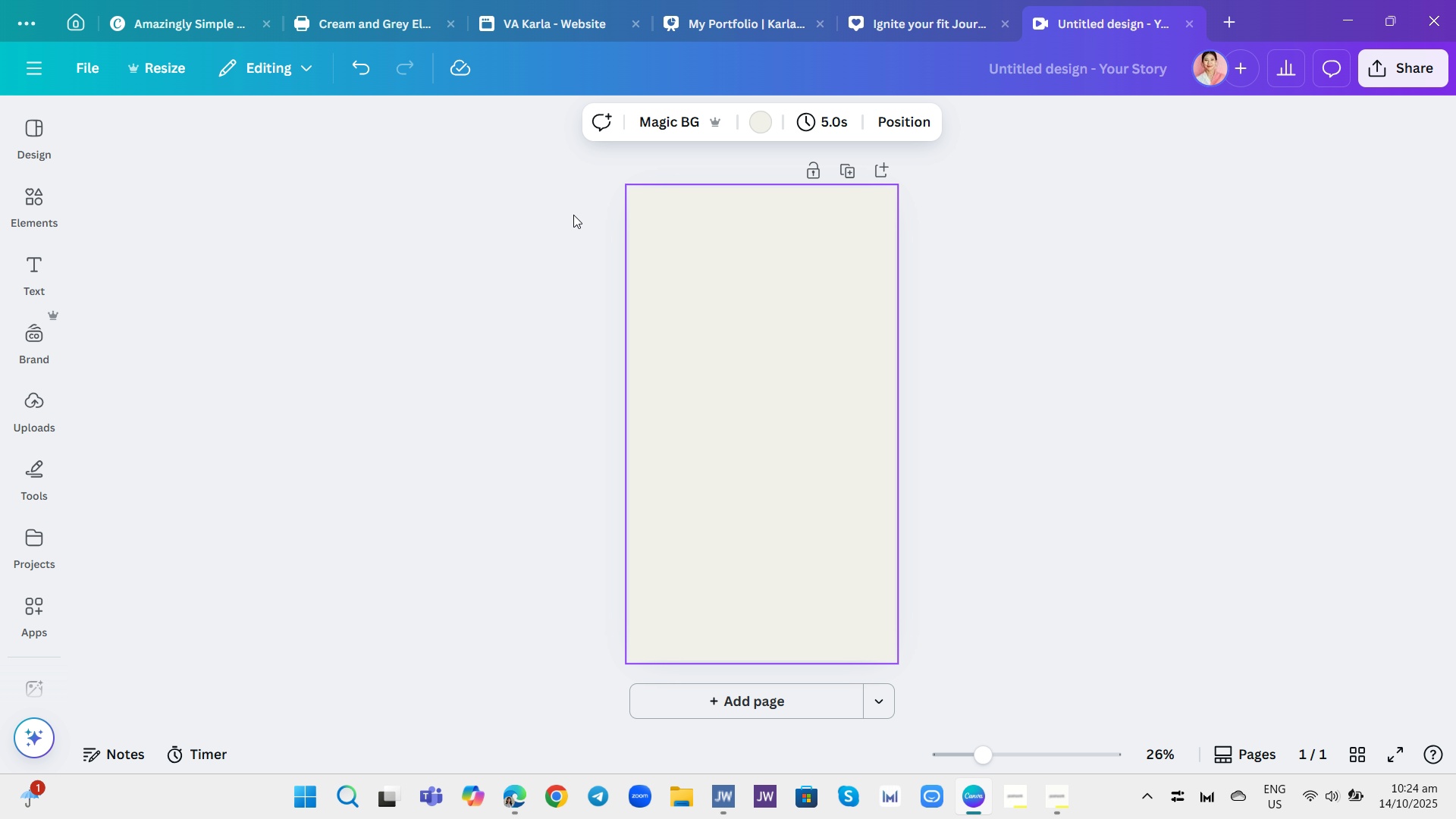 
left_click([766, 124])
 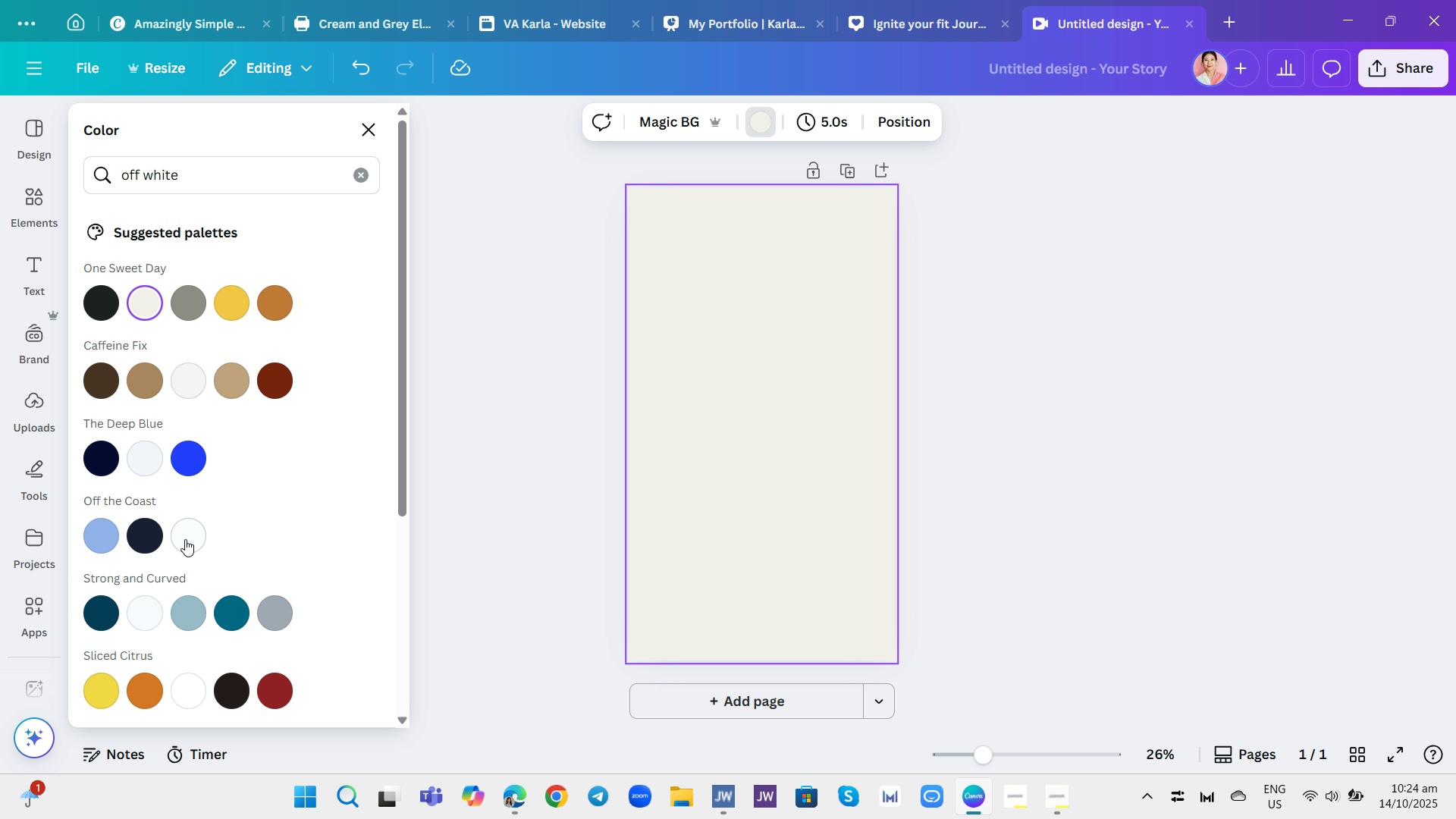 
left_click([185, 539])
 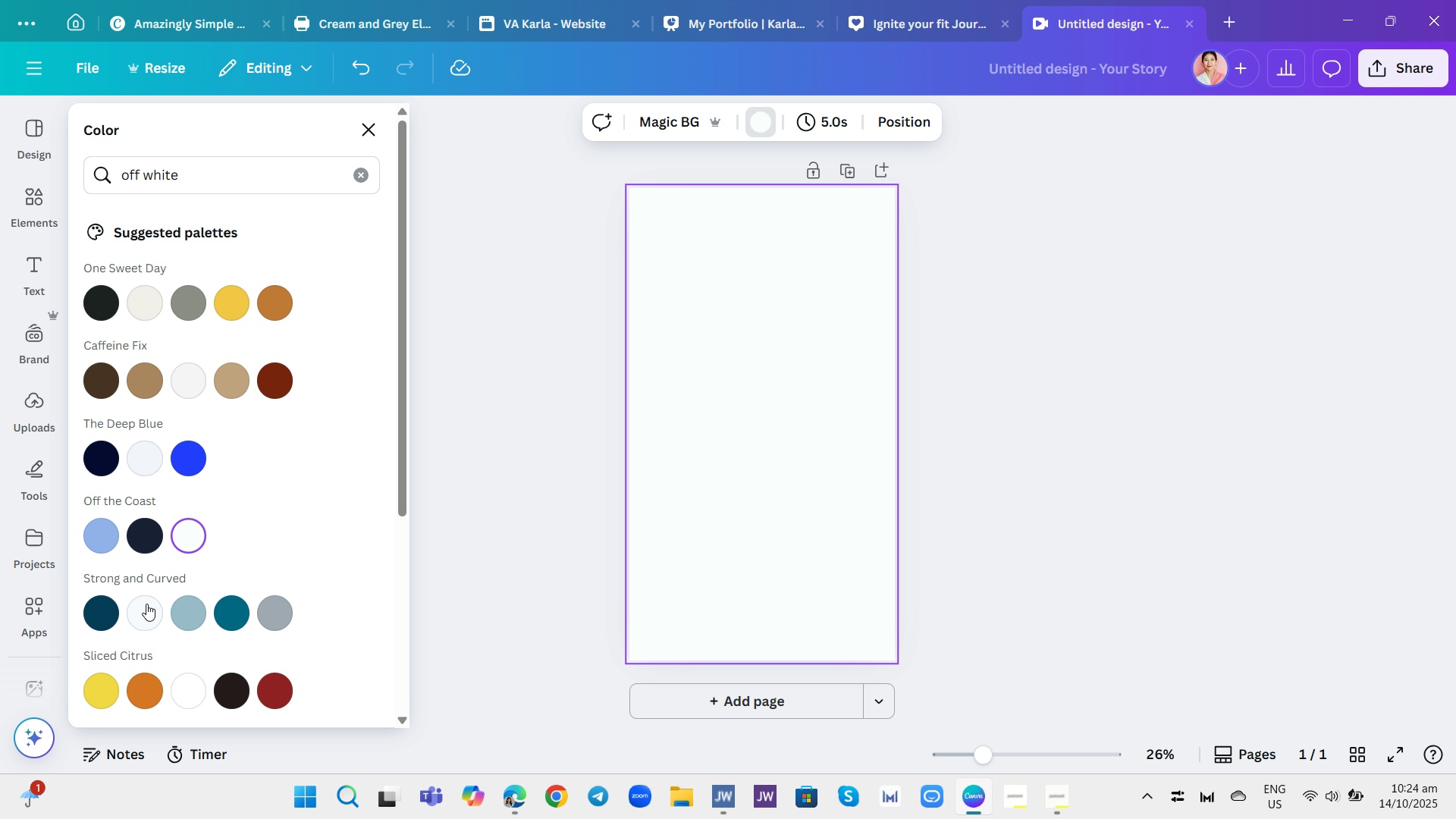 
mouse_move([158, 587])
 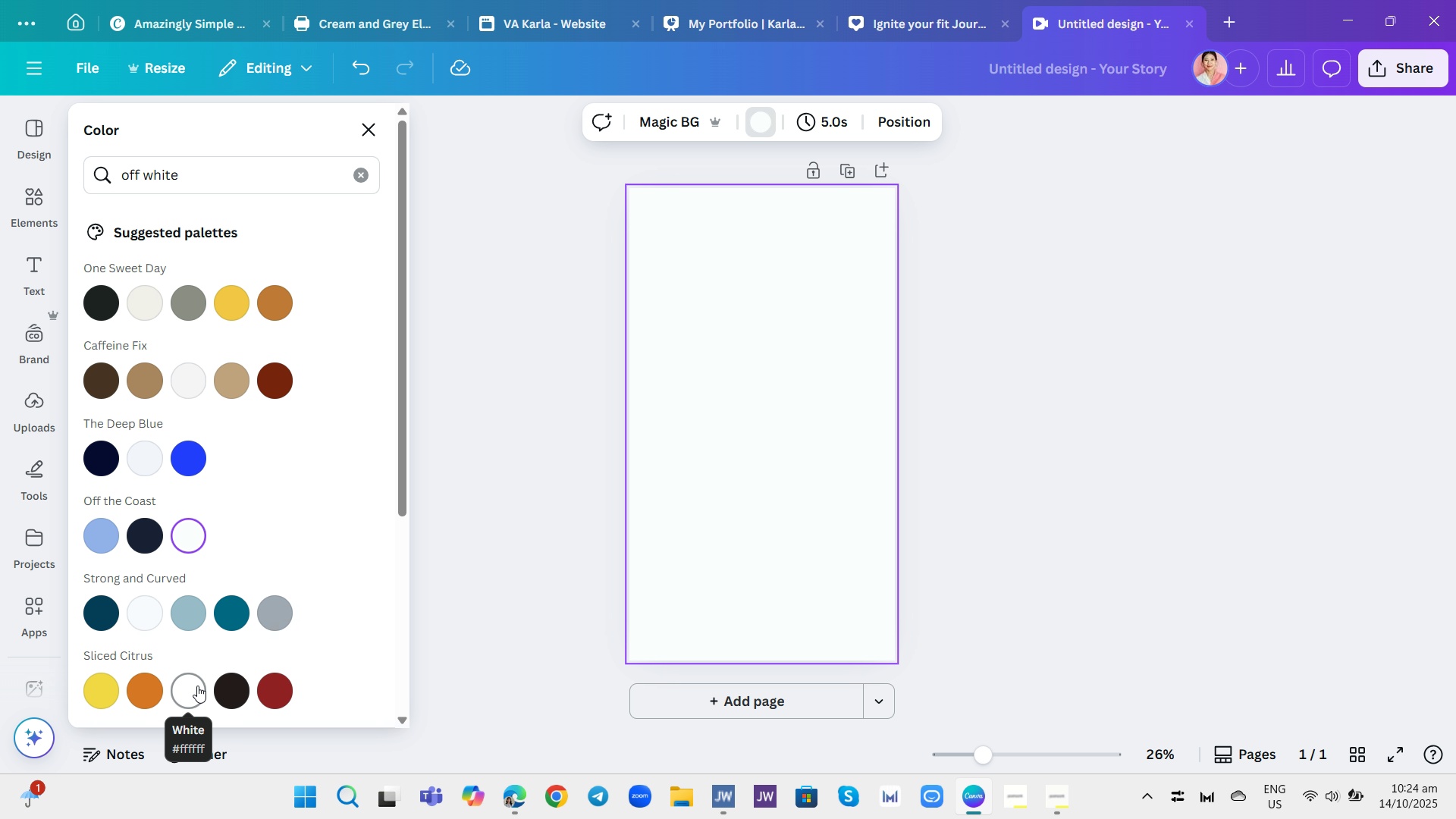 
left_click([197, 686])
 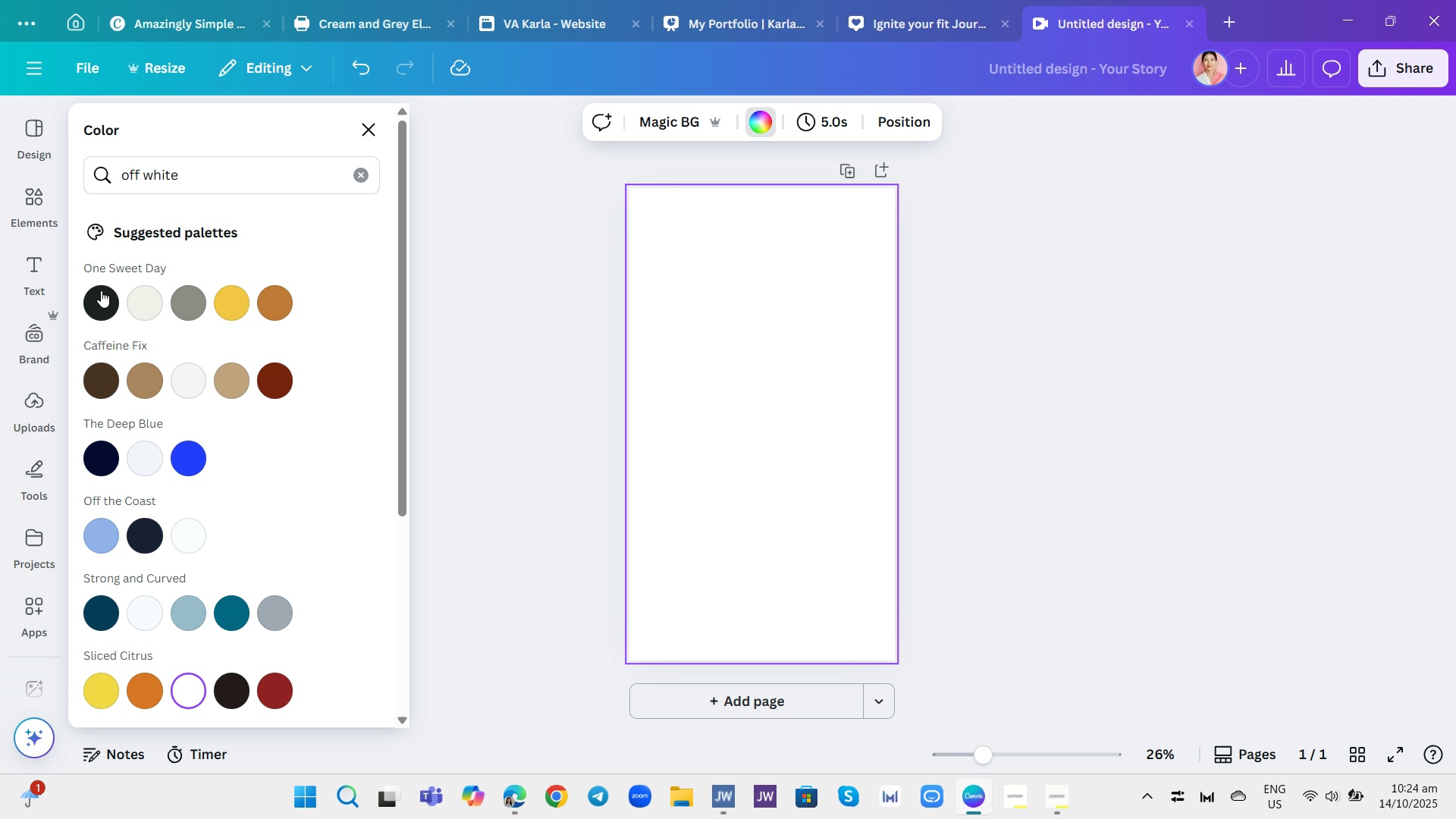 
mouse_move([72, 197])
 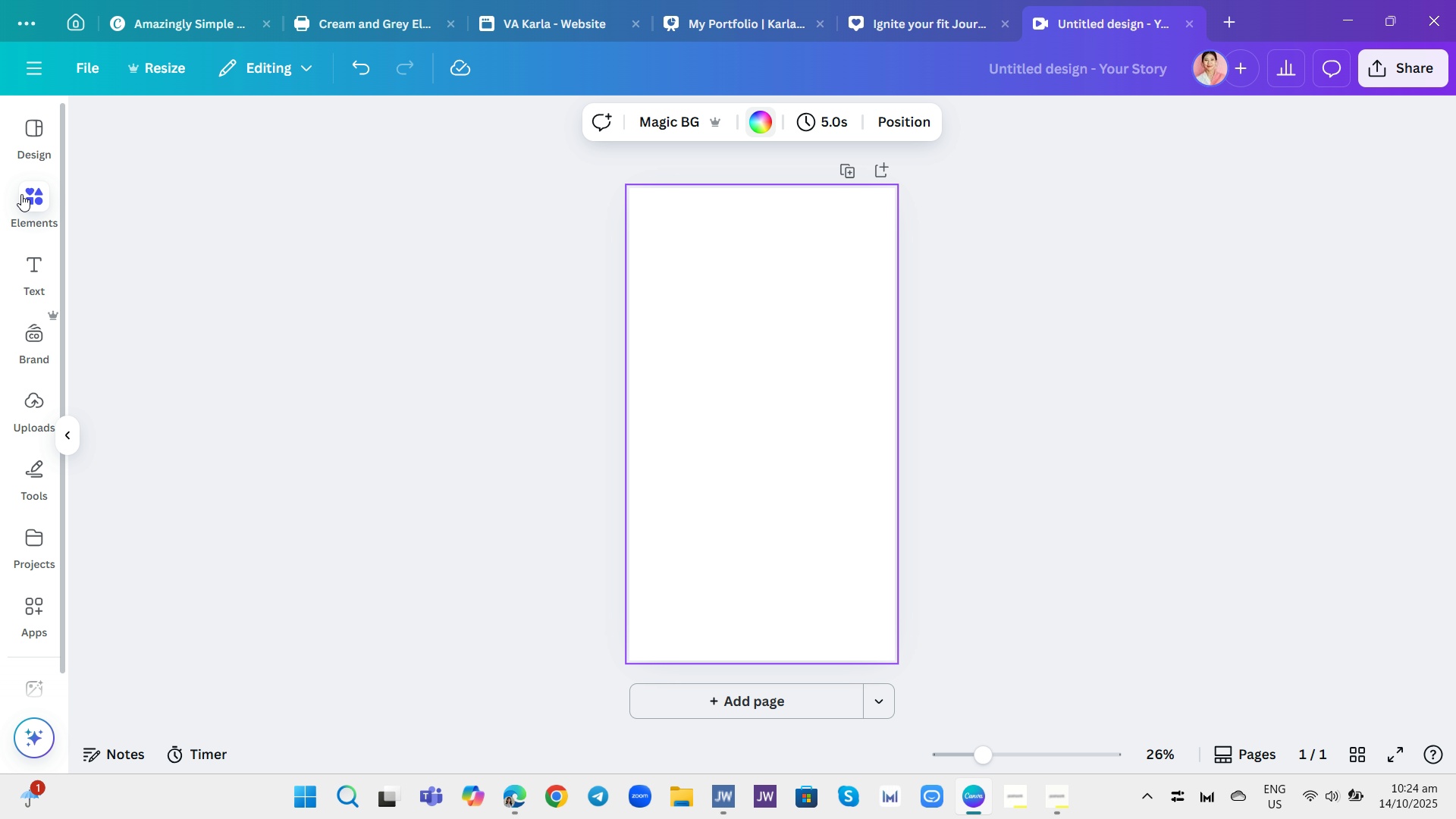 
left_click([21, 194])
 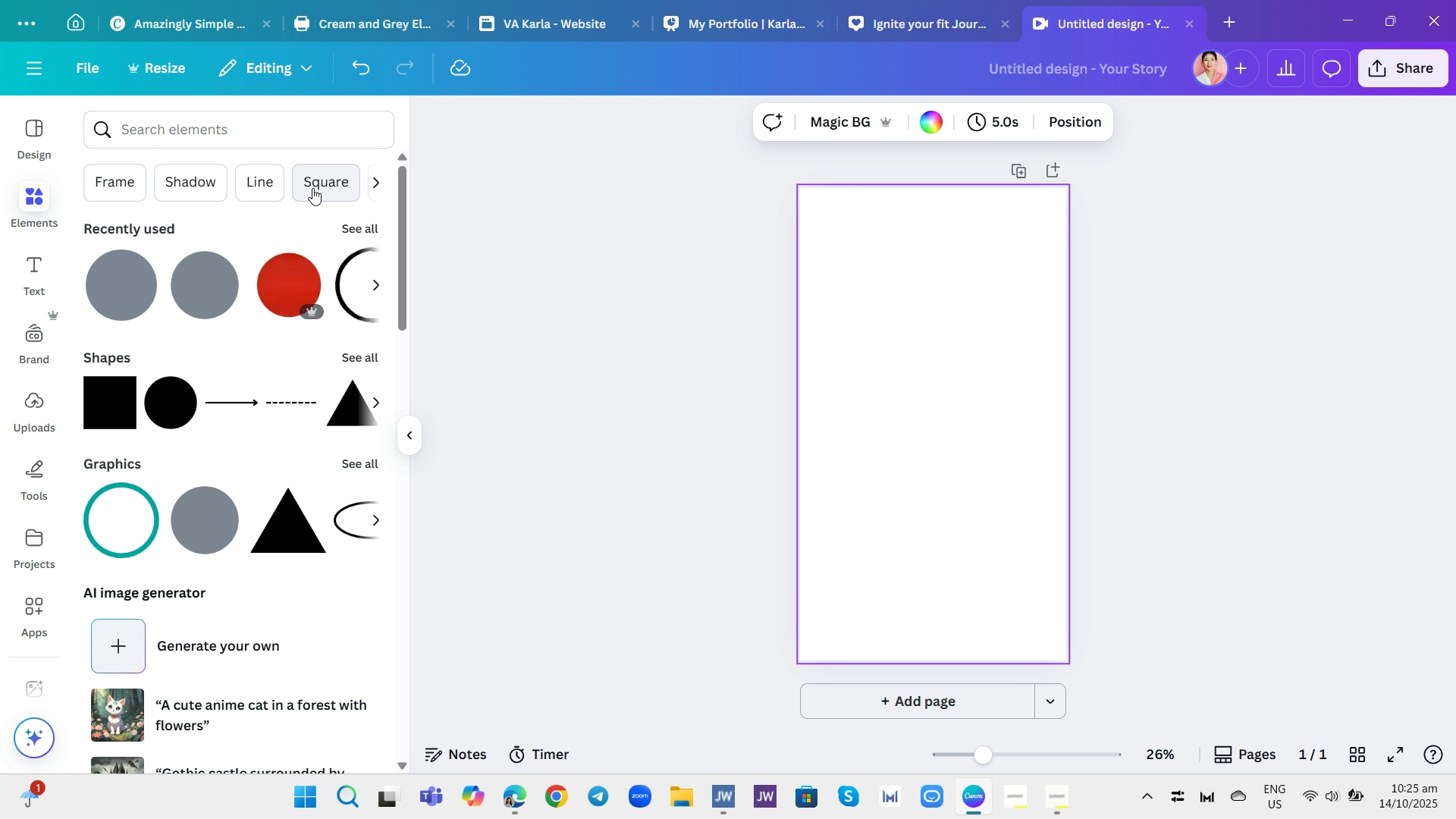 
wait(5.6)
 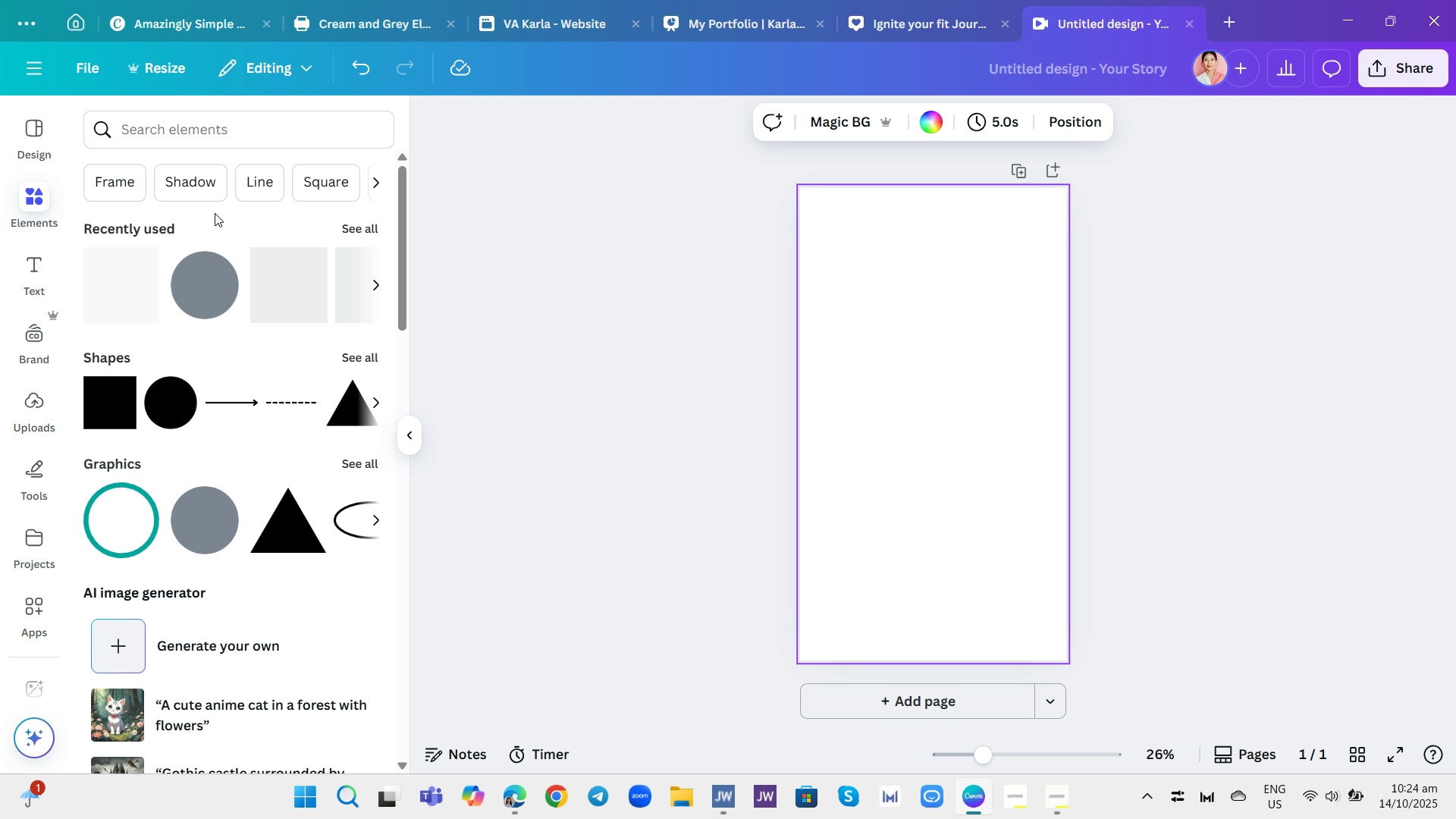 
left_click([318, 188])
 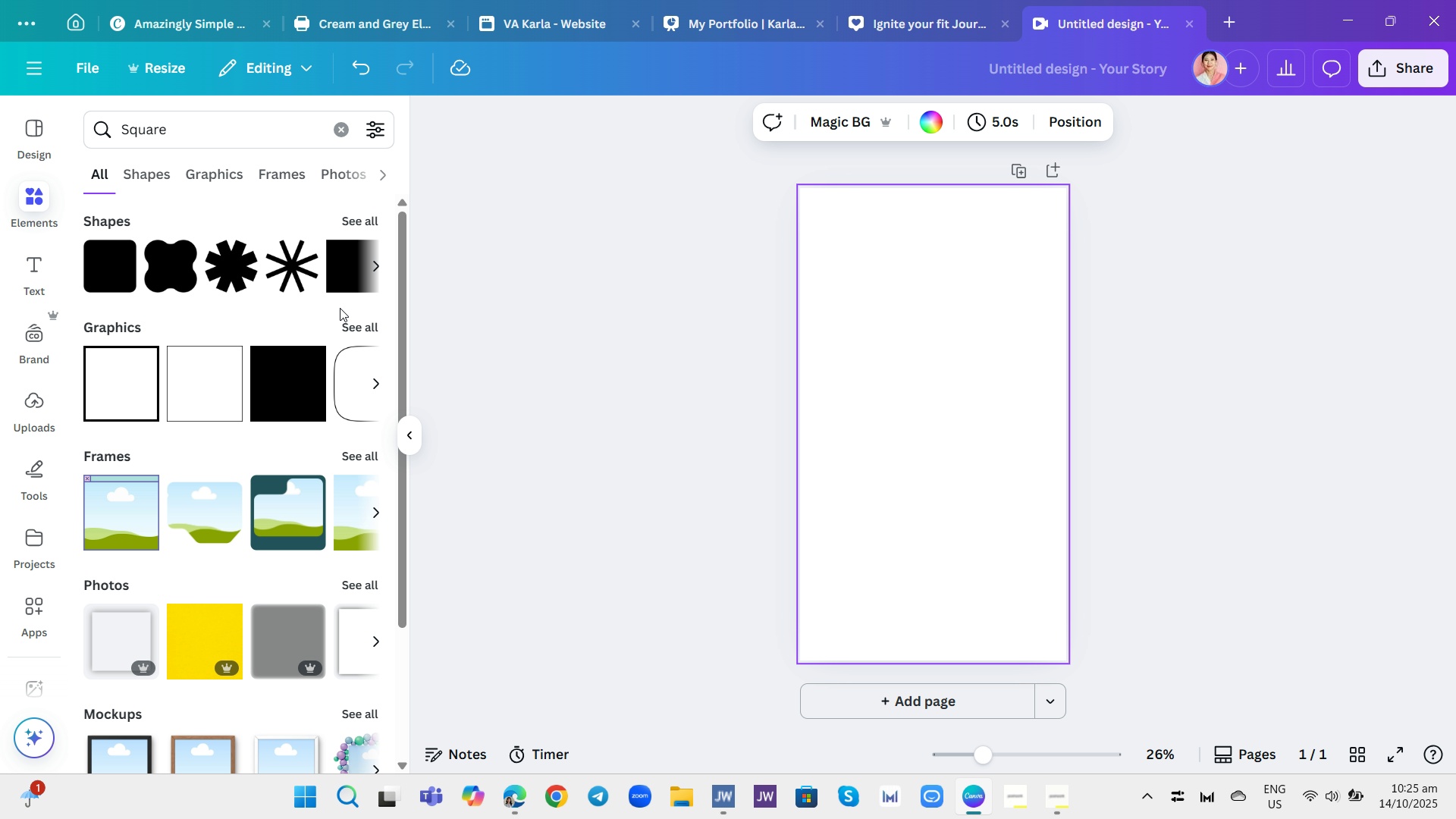 
wait(5.08)
 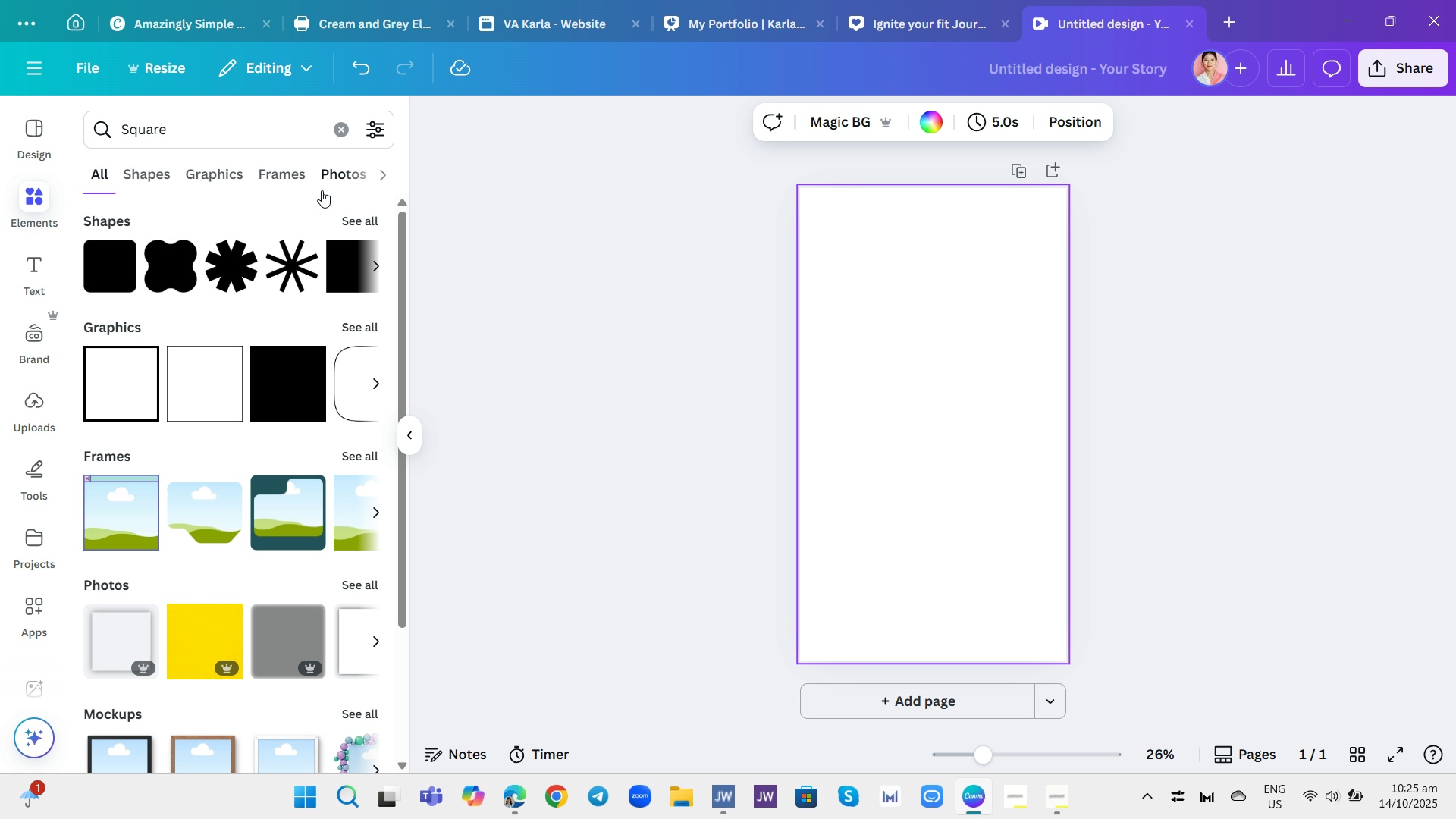 
left_click([284, 388])
 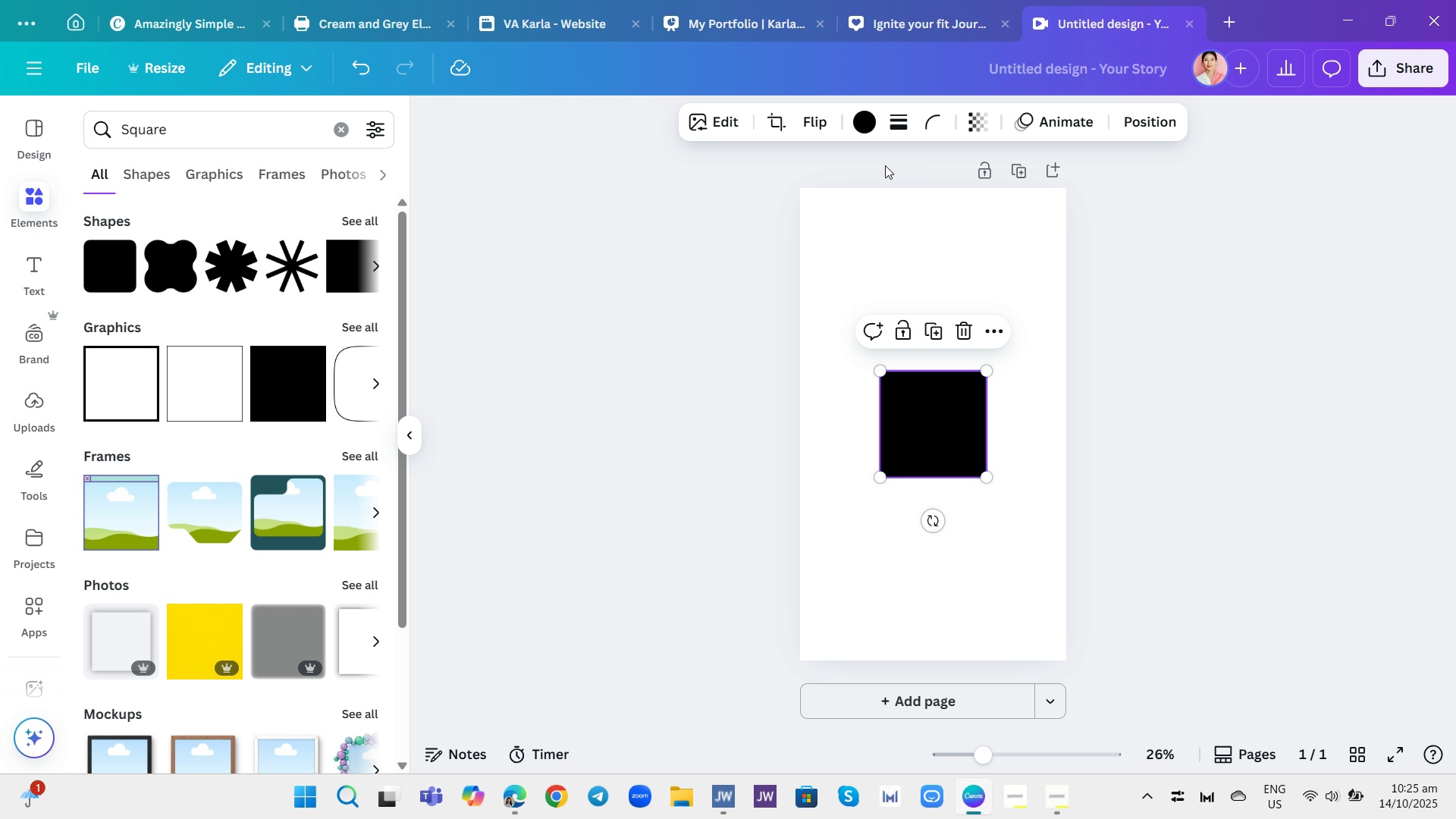 
left_click([870, 133])
 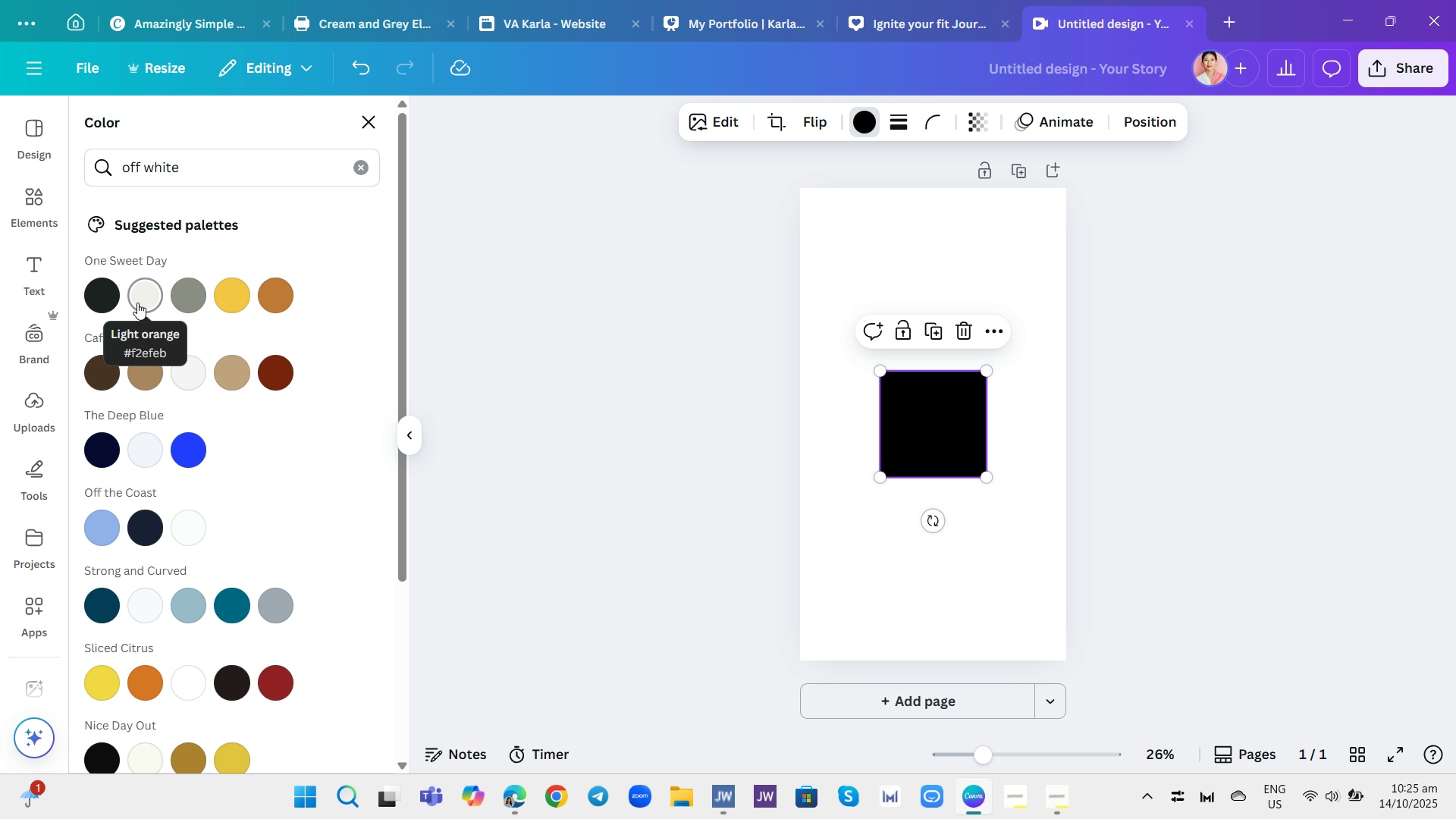 
left_click([146, 303])
 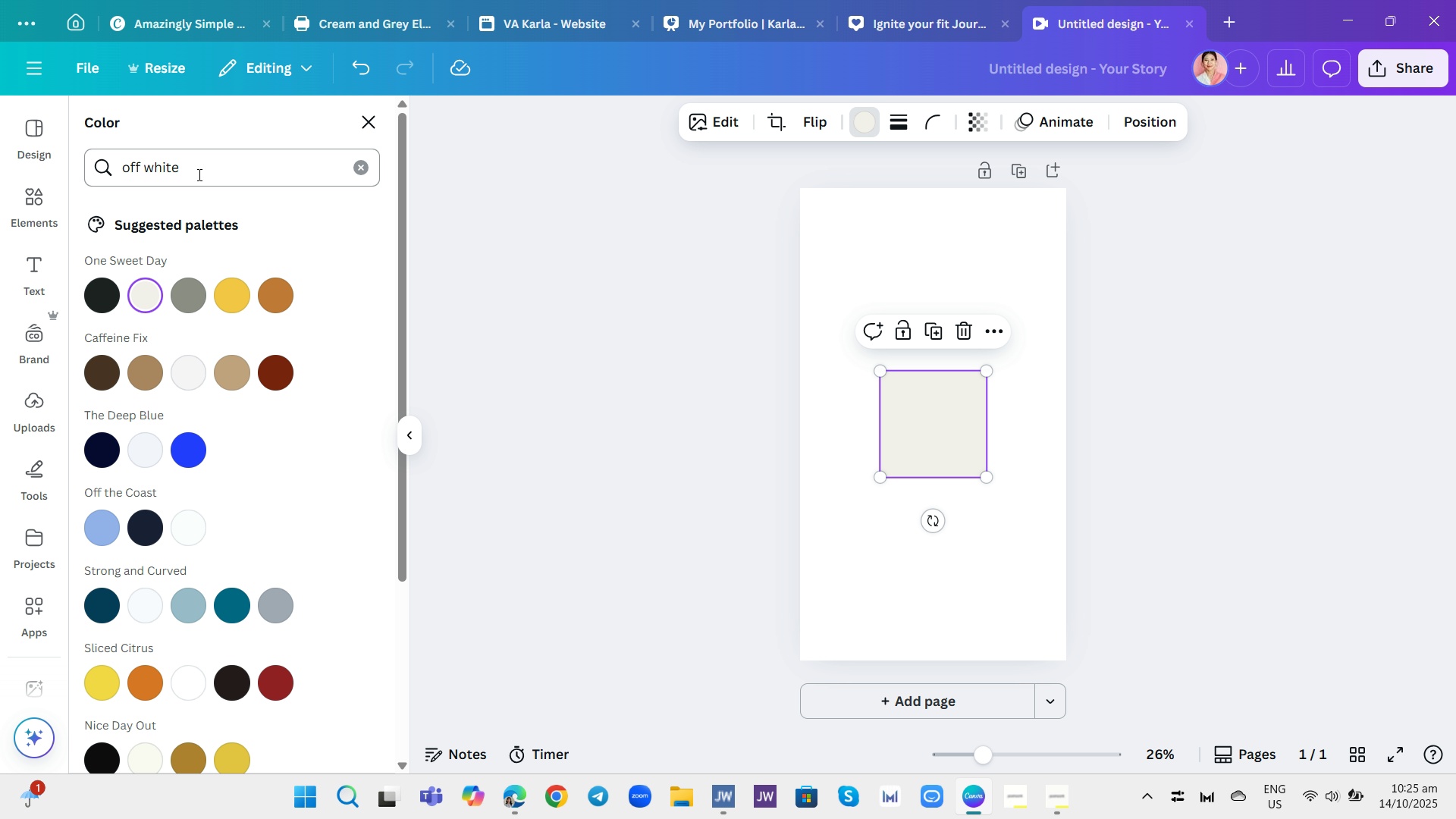 
left_click([141, 163])
 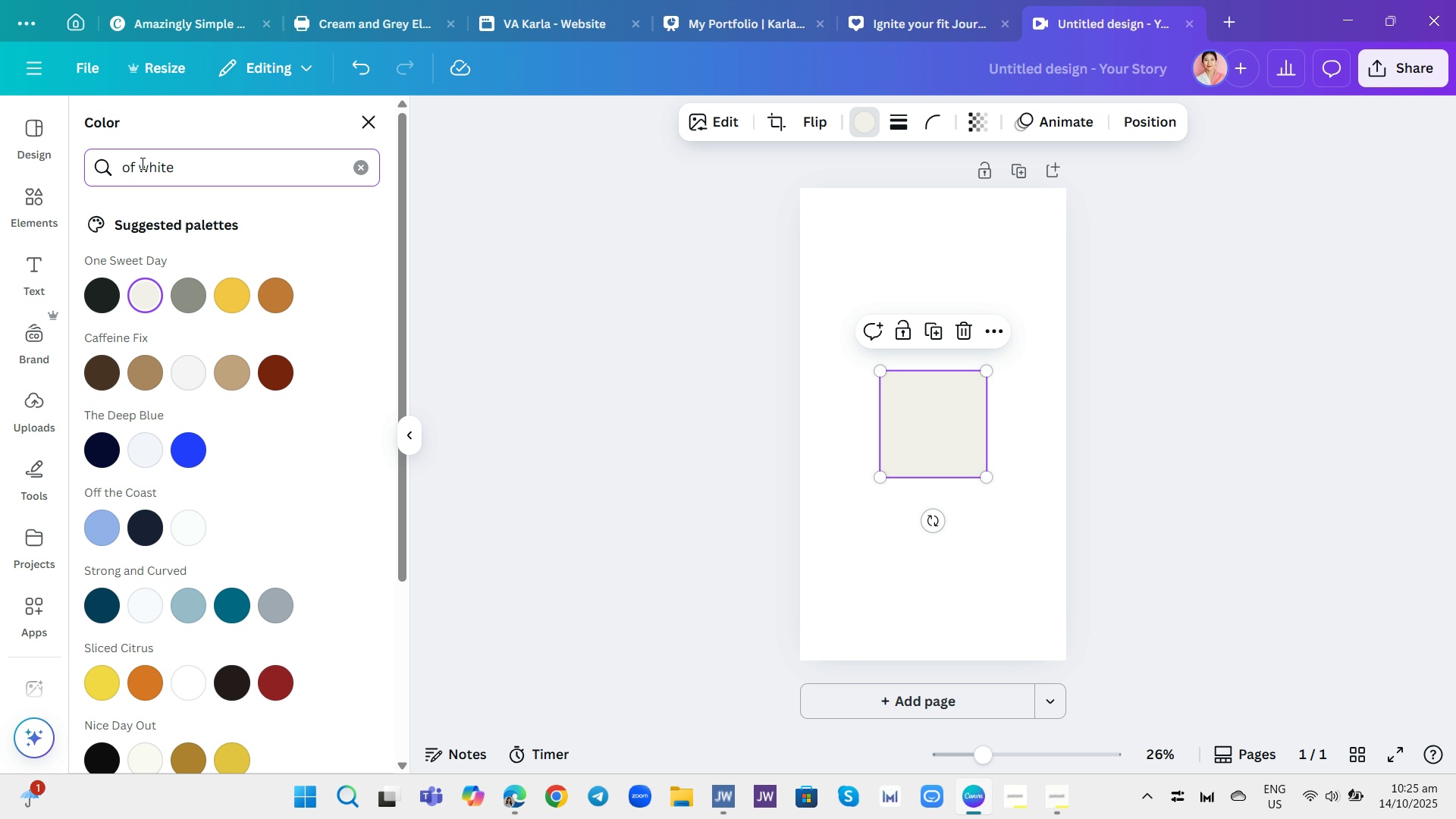 
hold_key(key=Backspace, duration=0.79)
 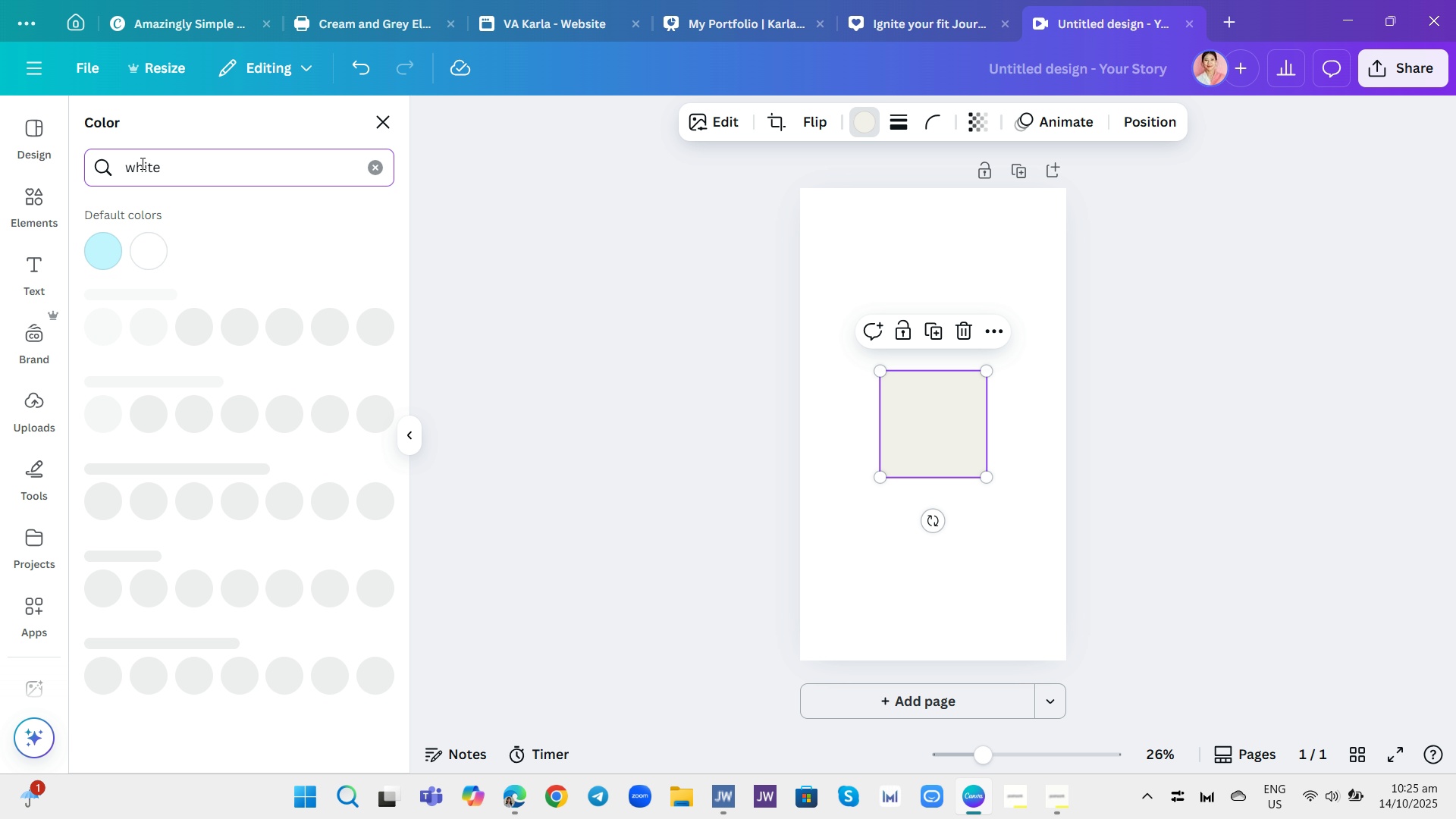 
type(crea,)
key(Backspace)
type(m)
 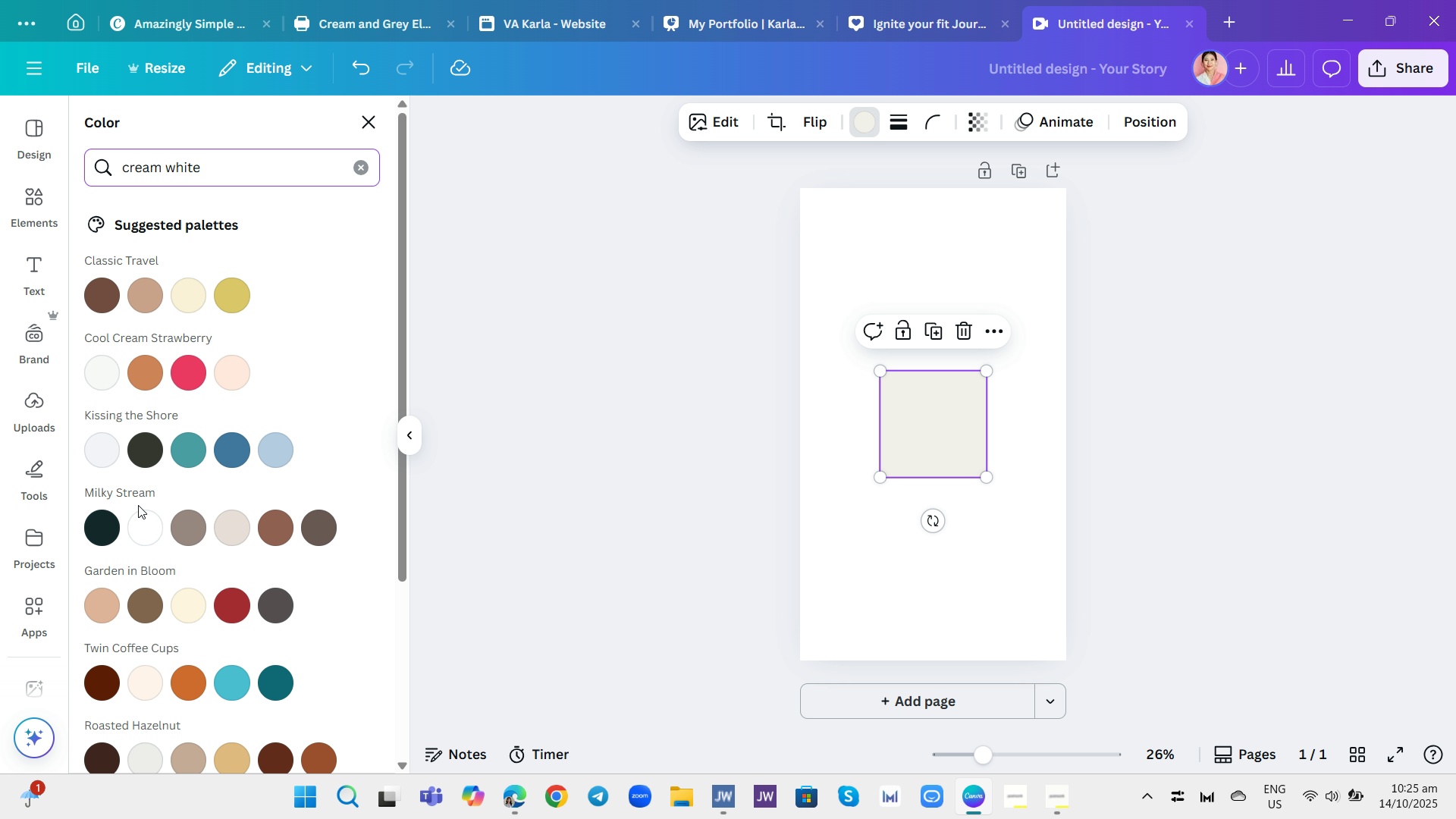 
scroll: coordinate [196, 538], scroll_direction: down, amount: 3.0
 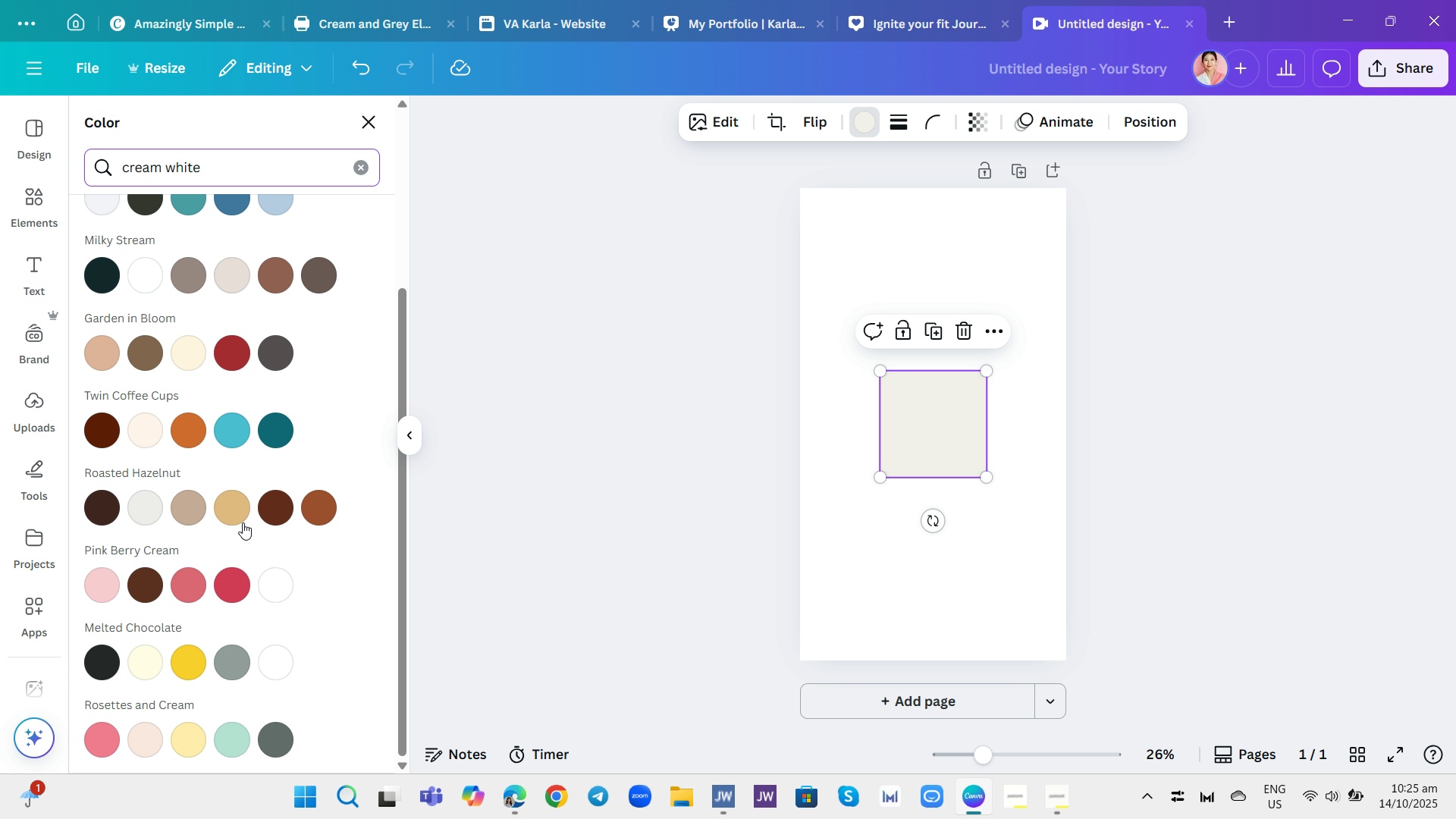 
left_click([140, 431])
 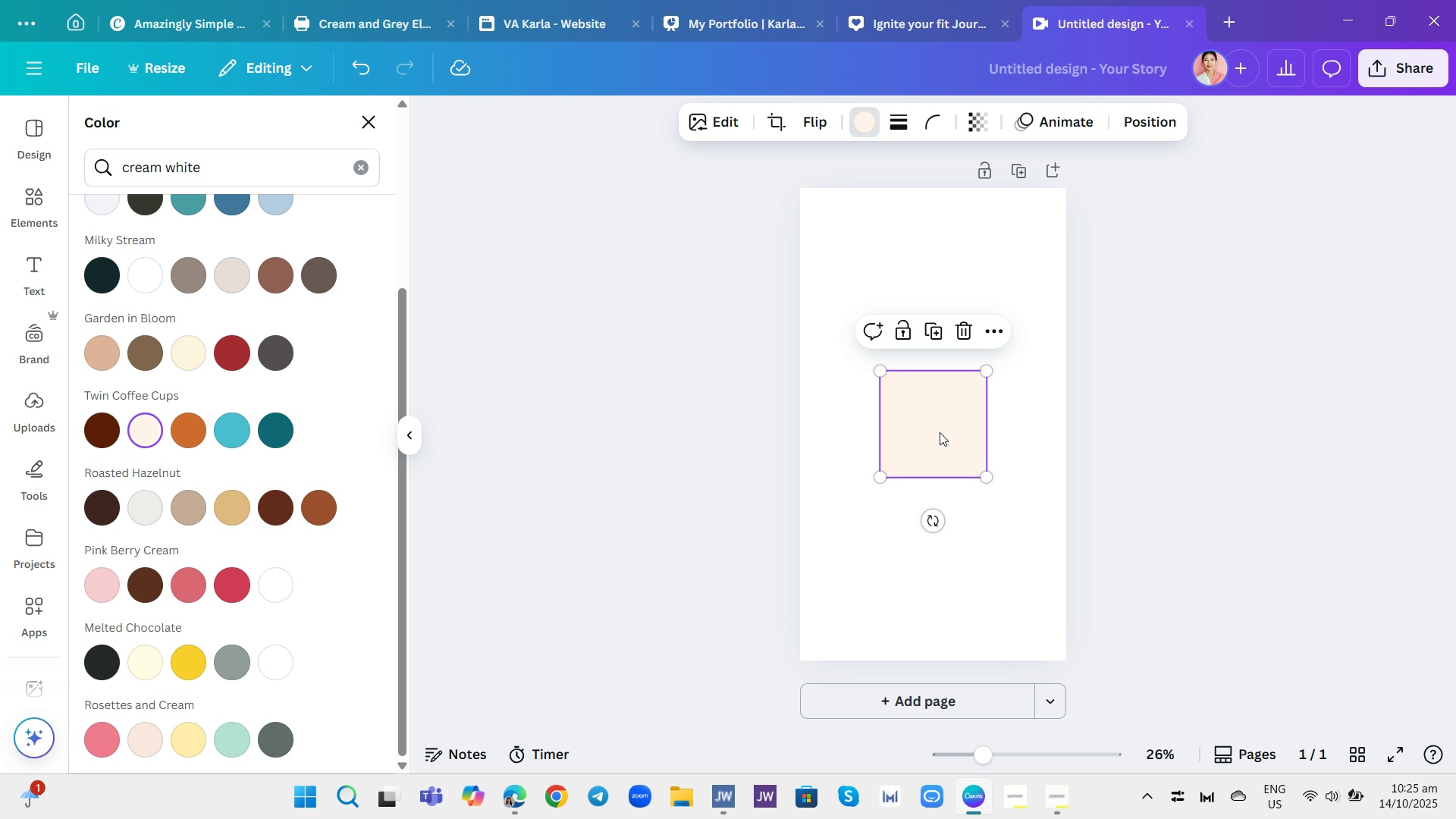 
wait(10.29)
 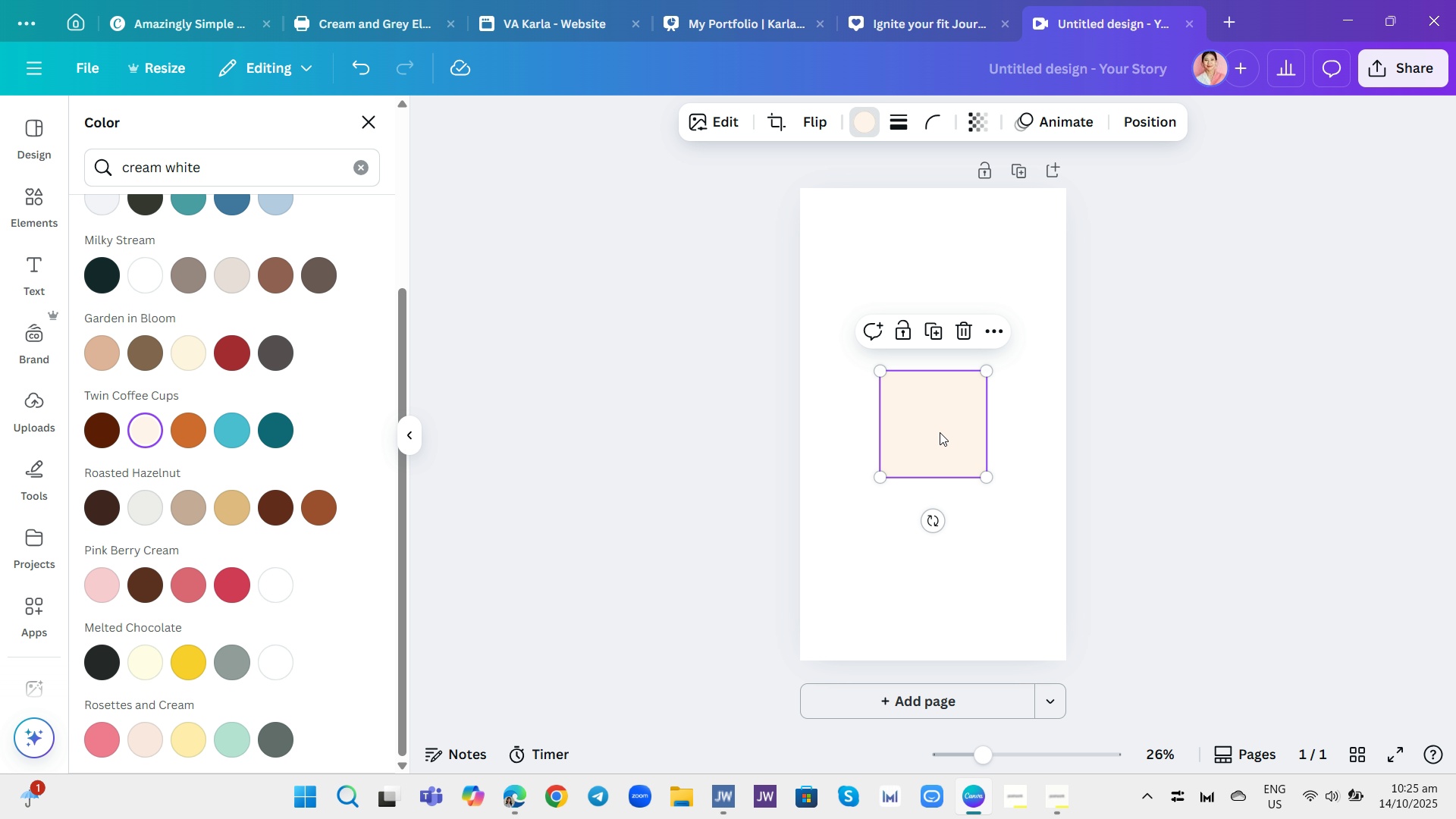 
left_click([368, 169])
 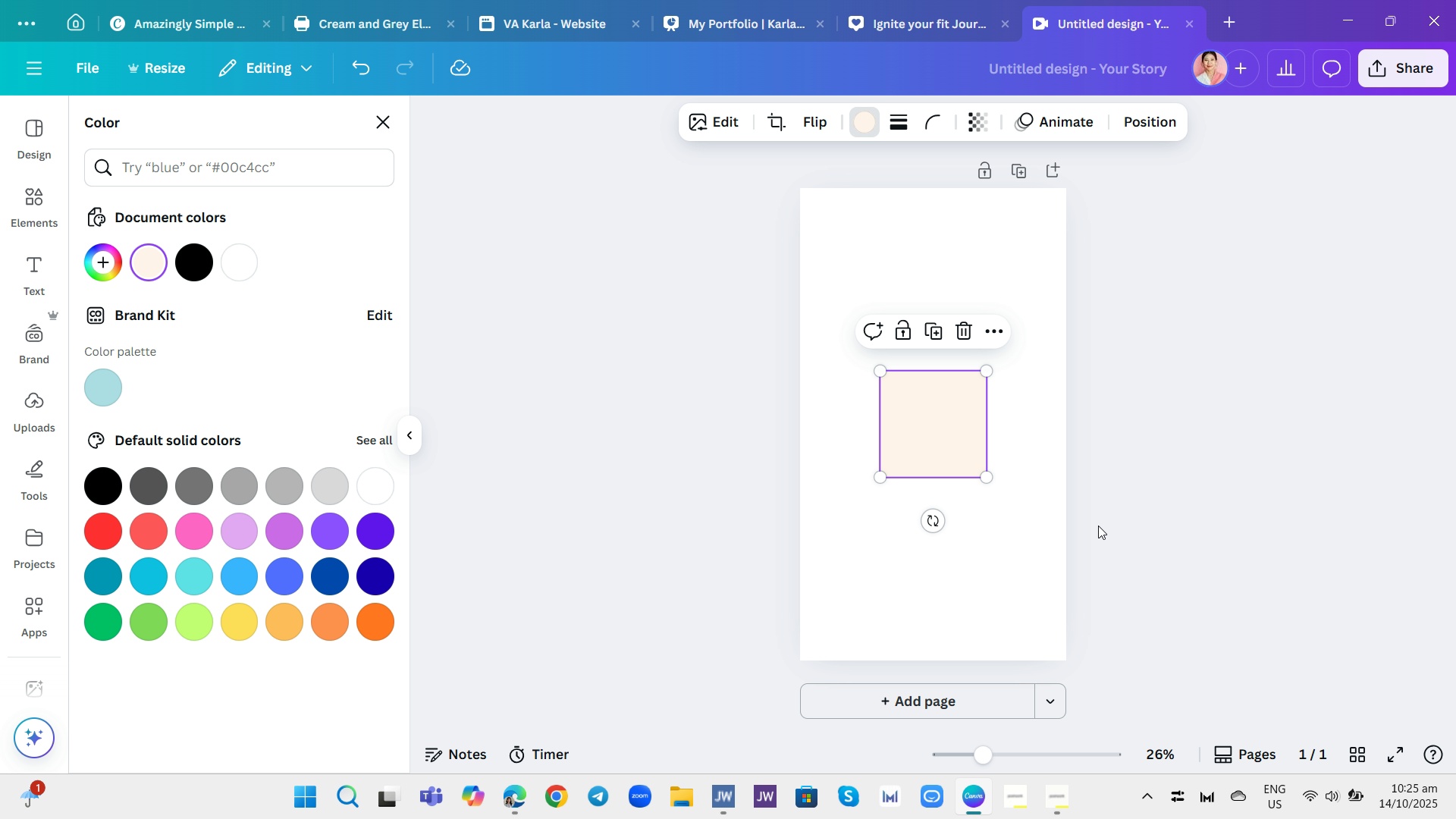 
left_click_drag(start_coordinate=[914, 440], to_coordinate=[837, 259])
 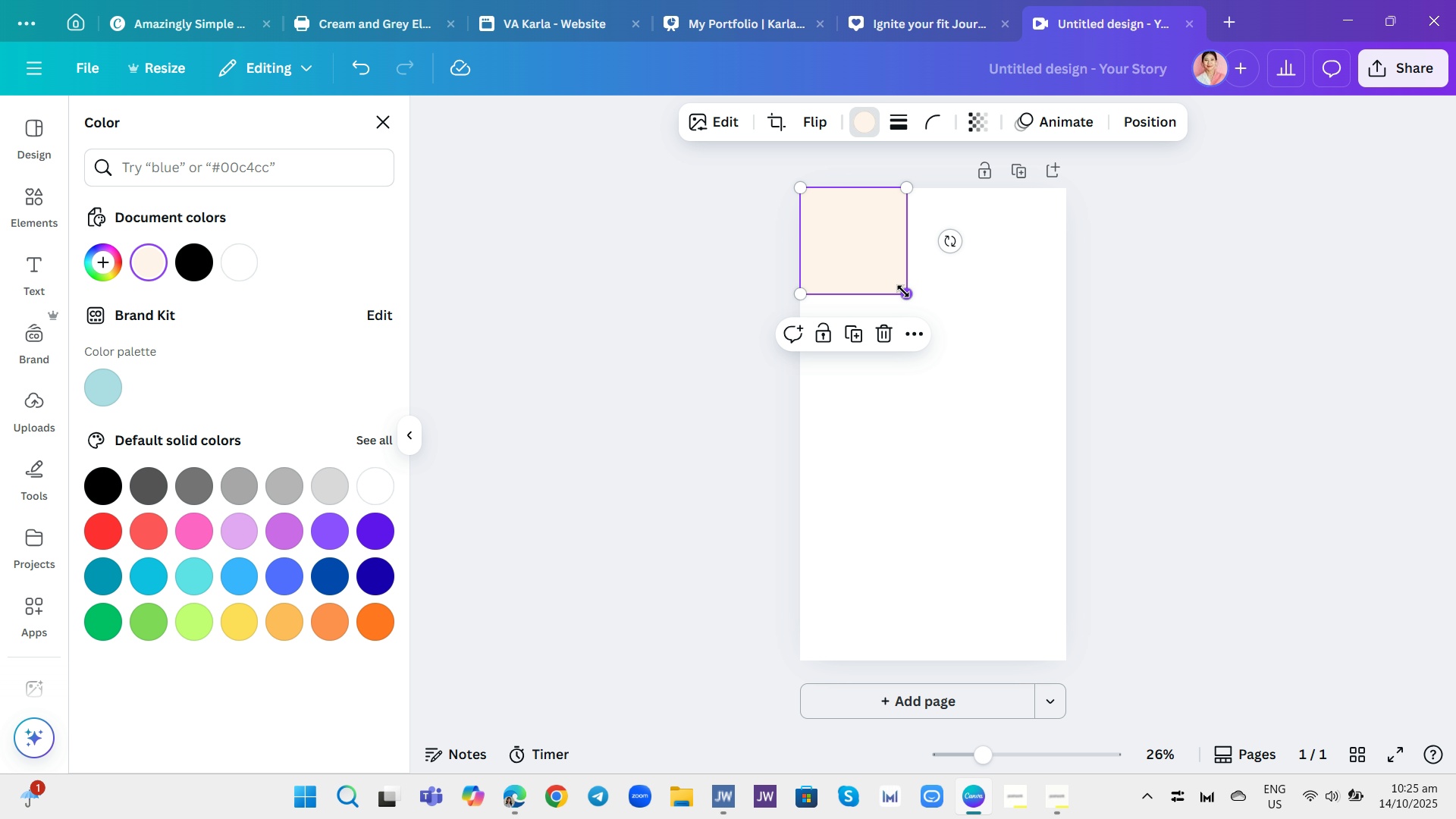 
left_click_drag(start_coordinate=[905, 291], to_coordinate=[1106, 411])
 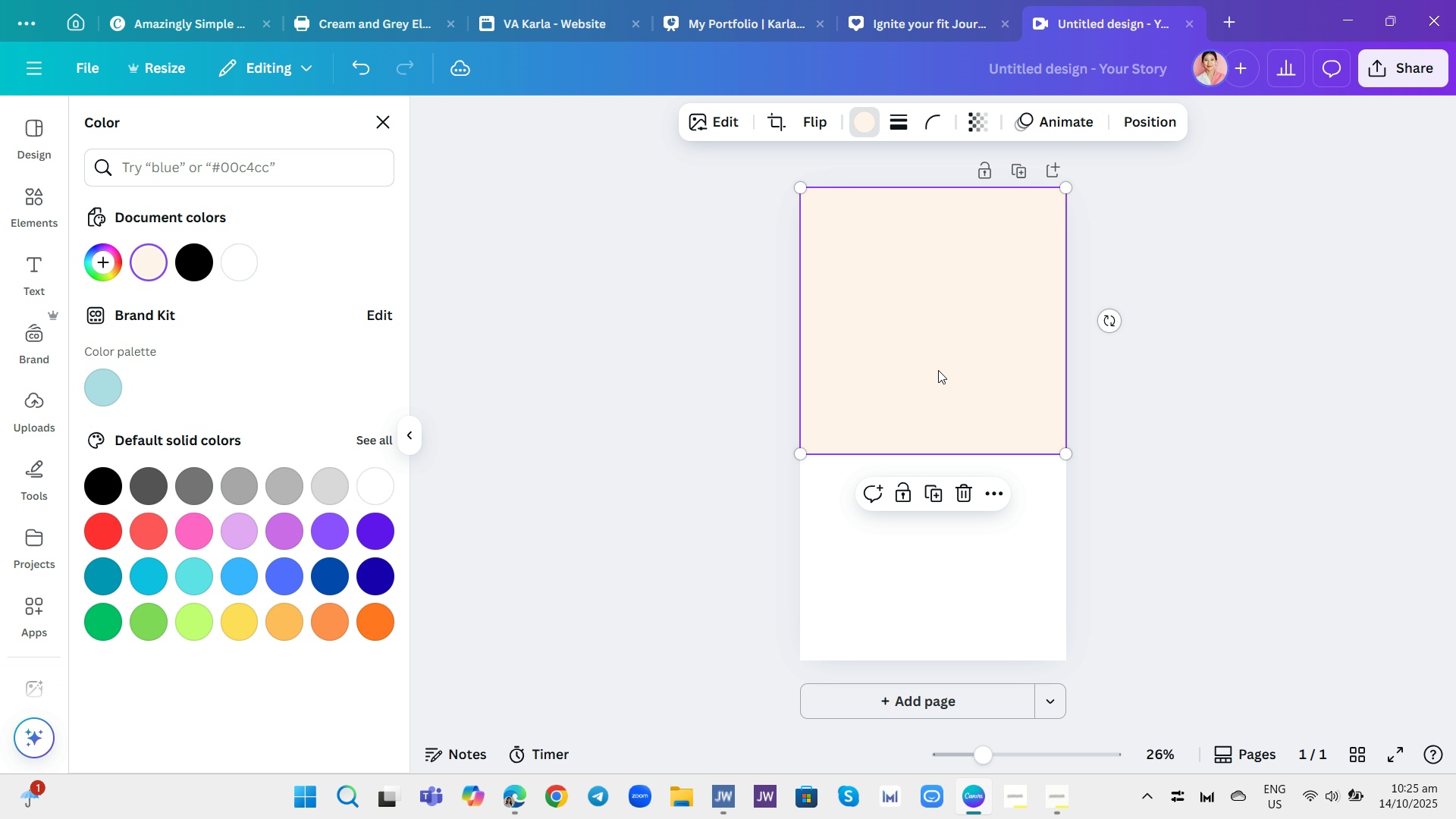 
left_click_drag(start_coordinate=[933, 370], to_coordinate=[932, 259])
 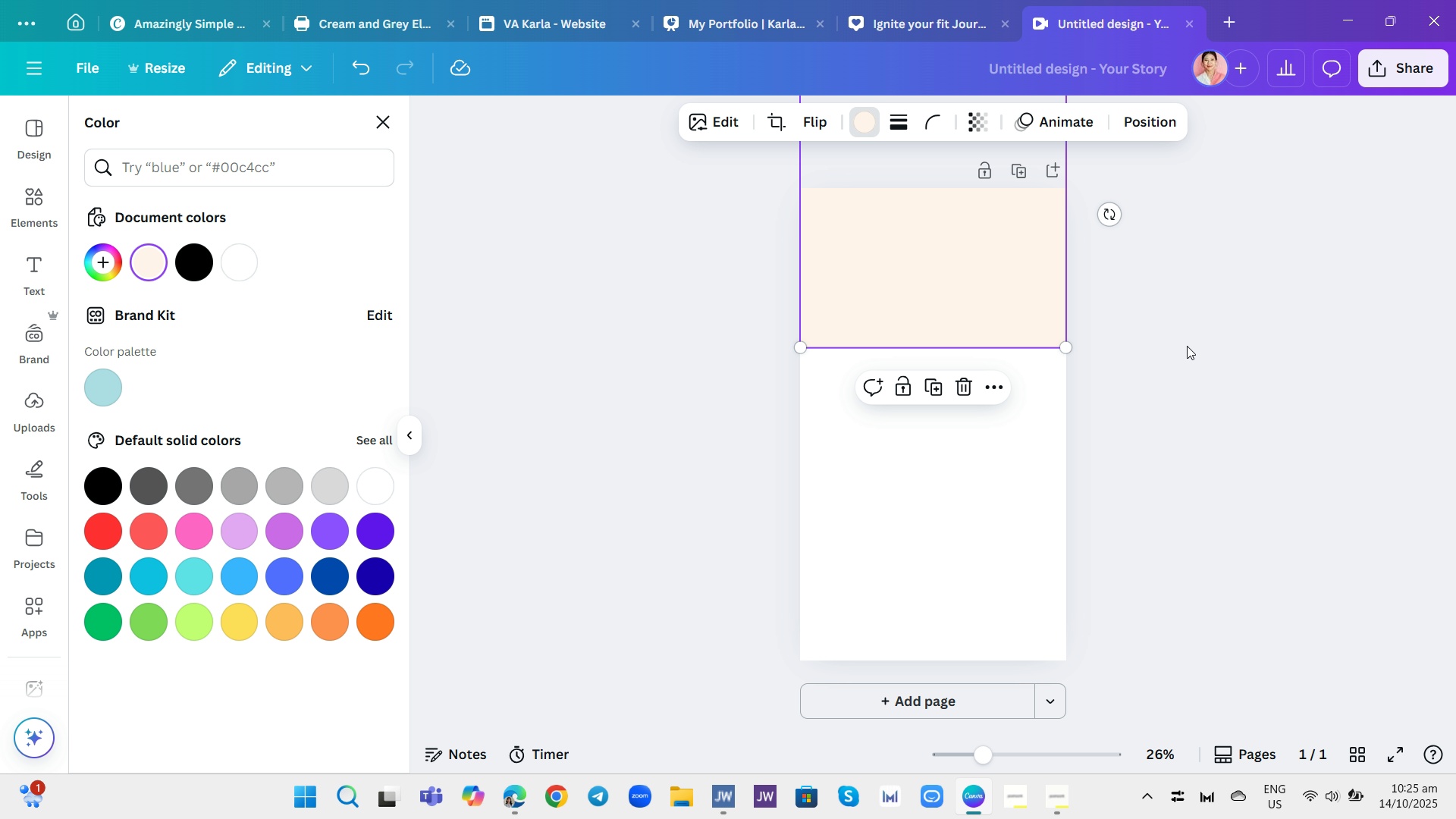 
scroll: coordinate [1187, 346], scroll_direction: up, amount: 1.0
 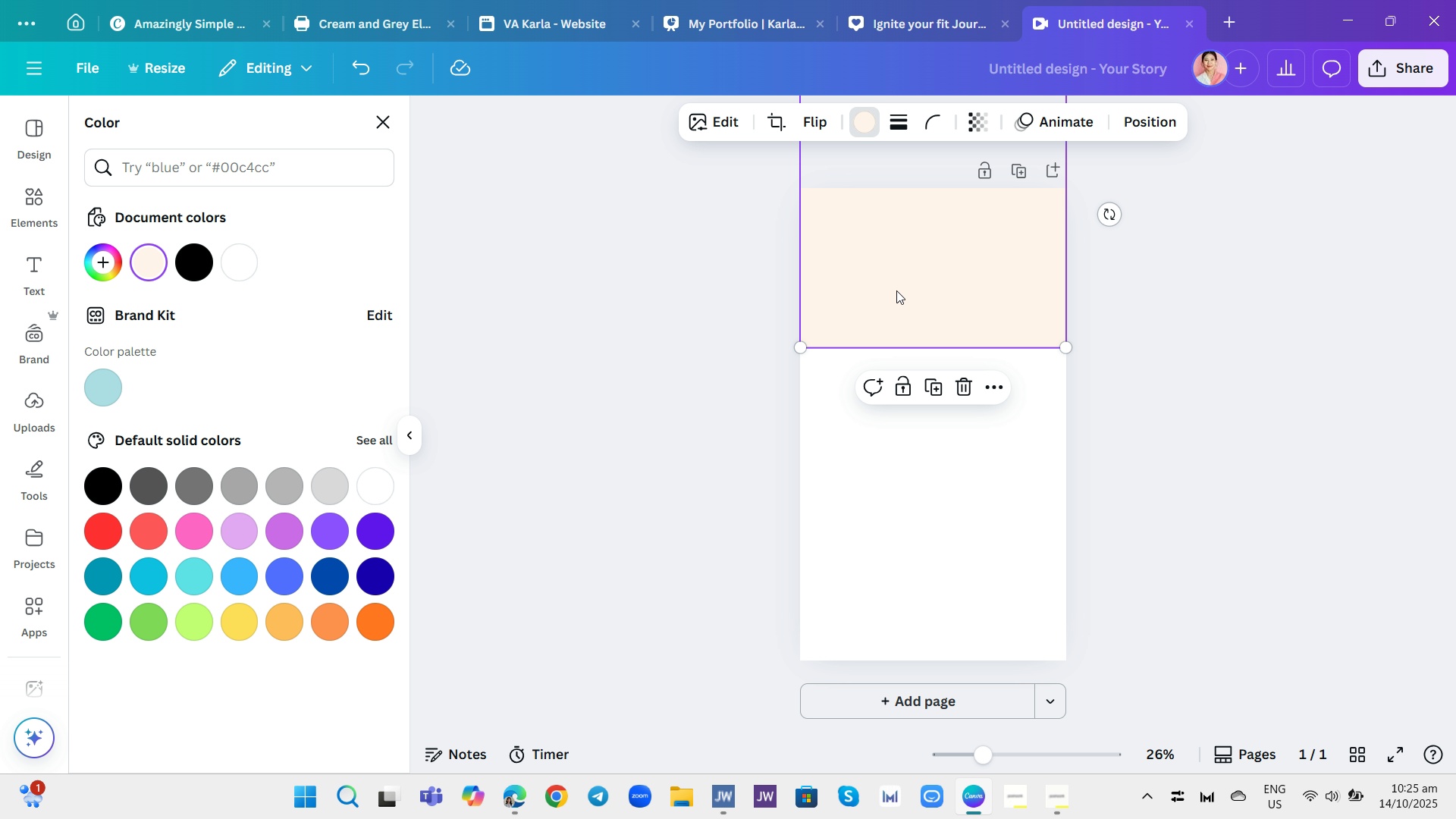 
left_click_drag(start_coordinate=[897, 290], to_coordinate=[906, 394])
 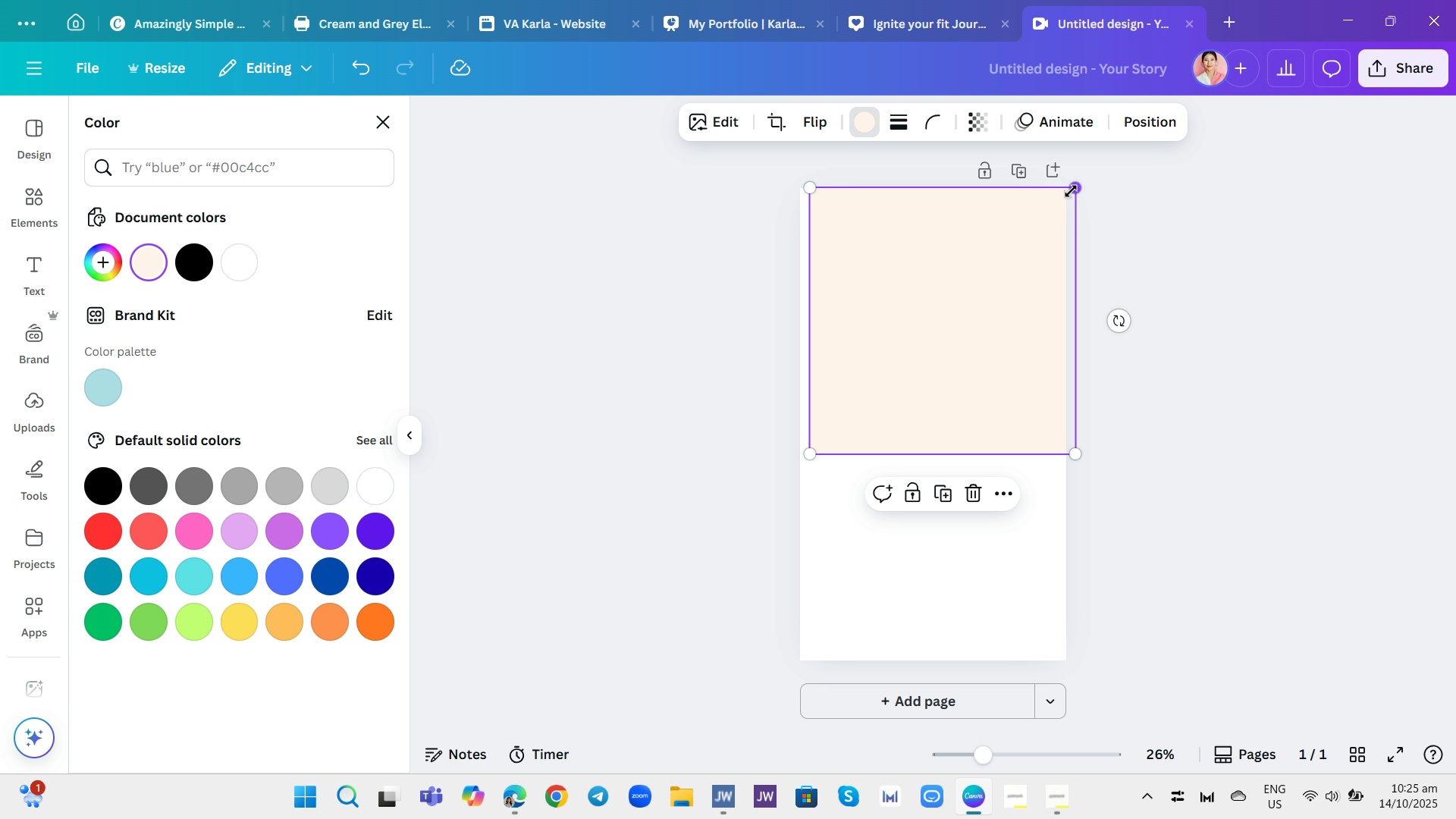 
left_click_drag(start_coordinate=[984, 300], to_coordinate=[969, 190])
 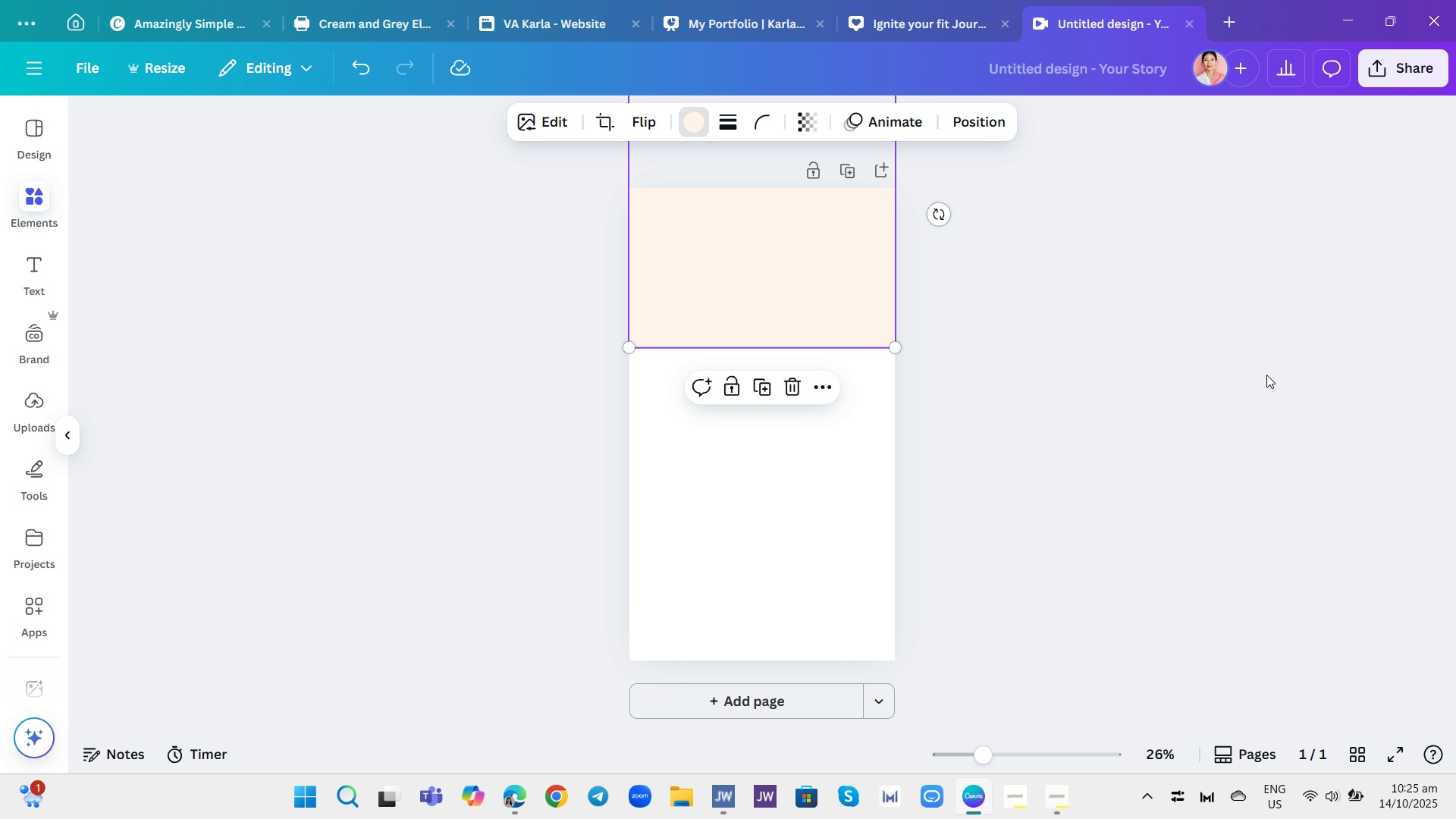 
left_click([1266, 375])
 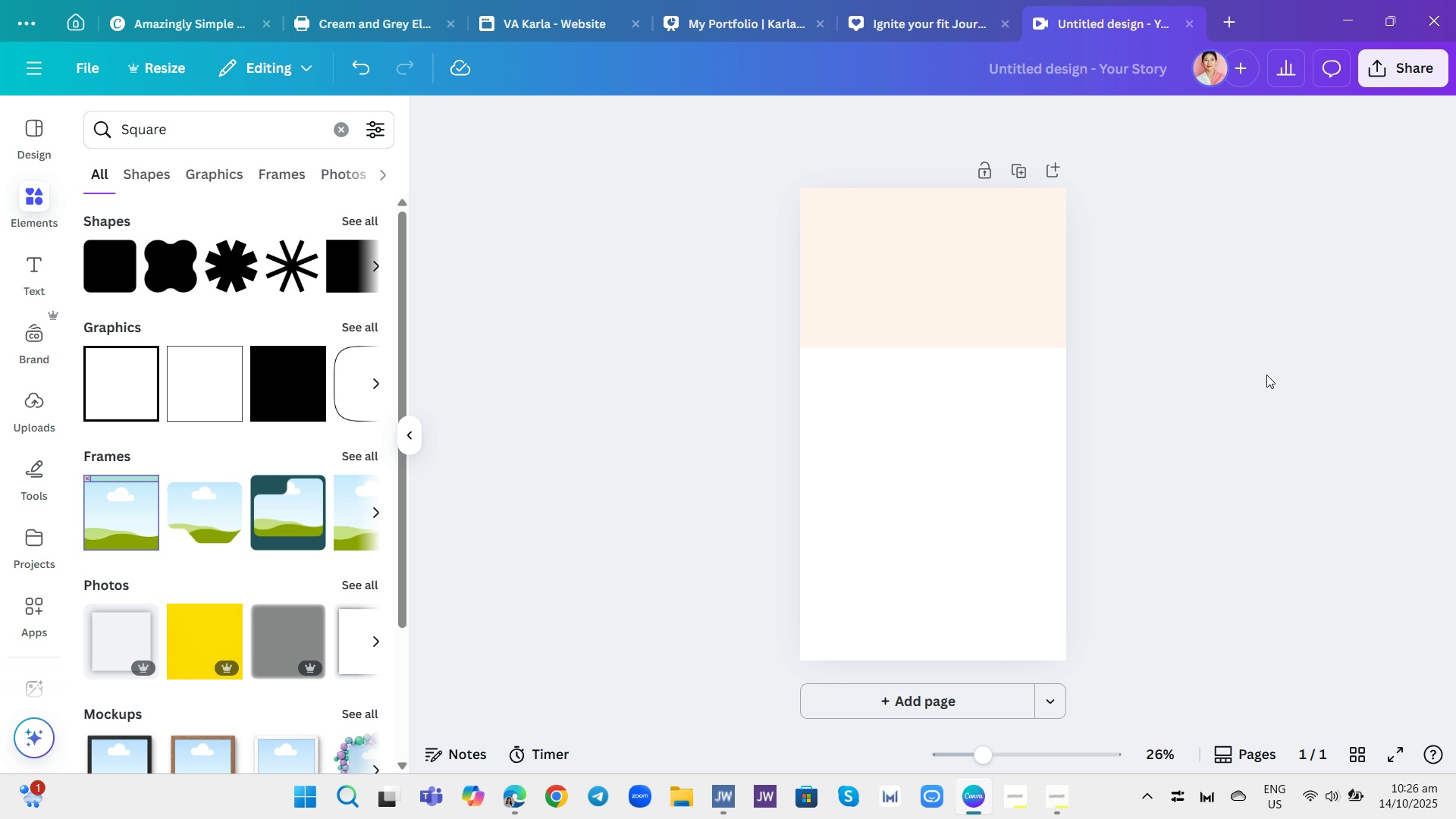 
left_click([1266, 375])
 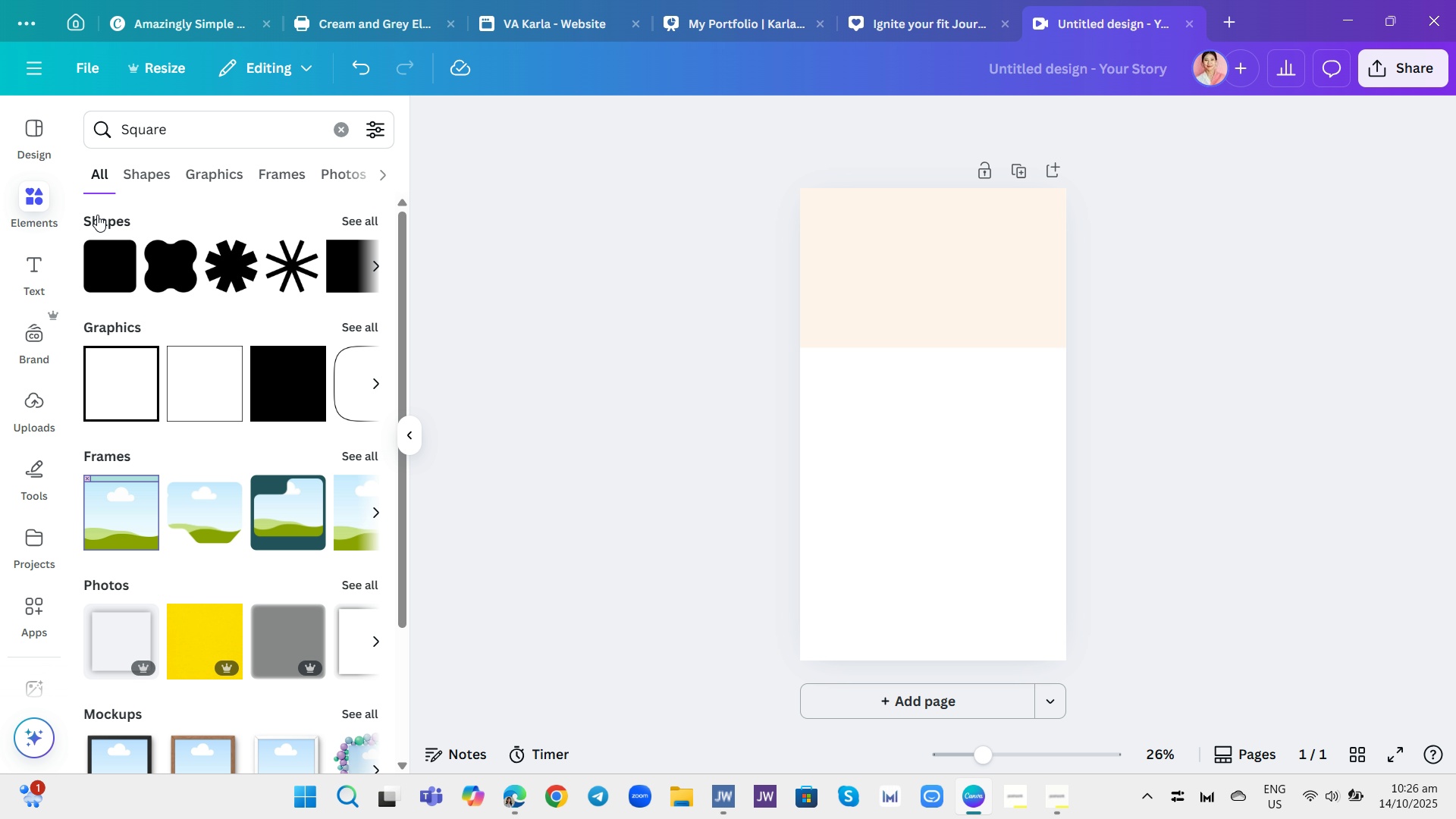 
left_click([38, 202])
 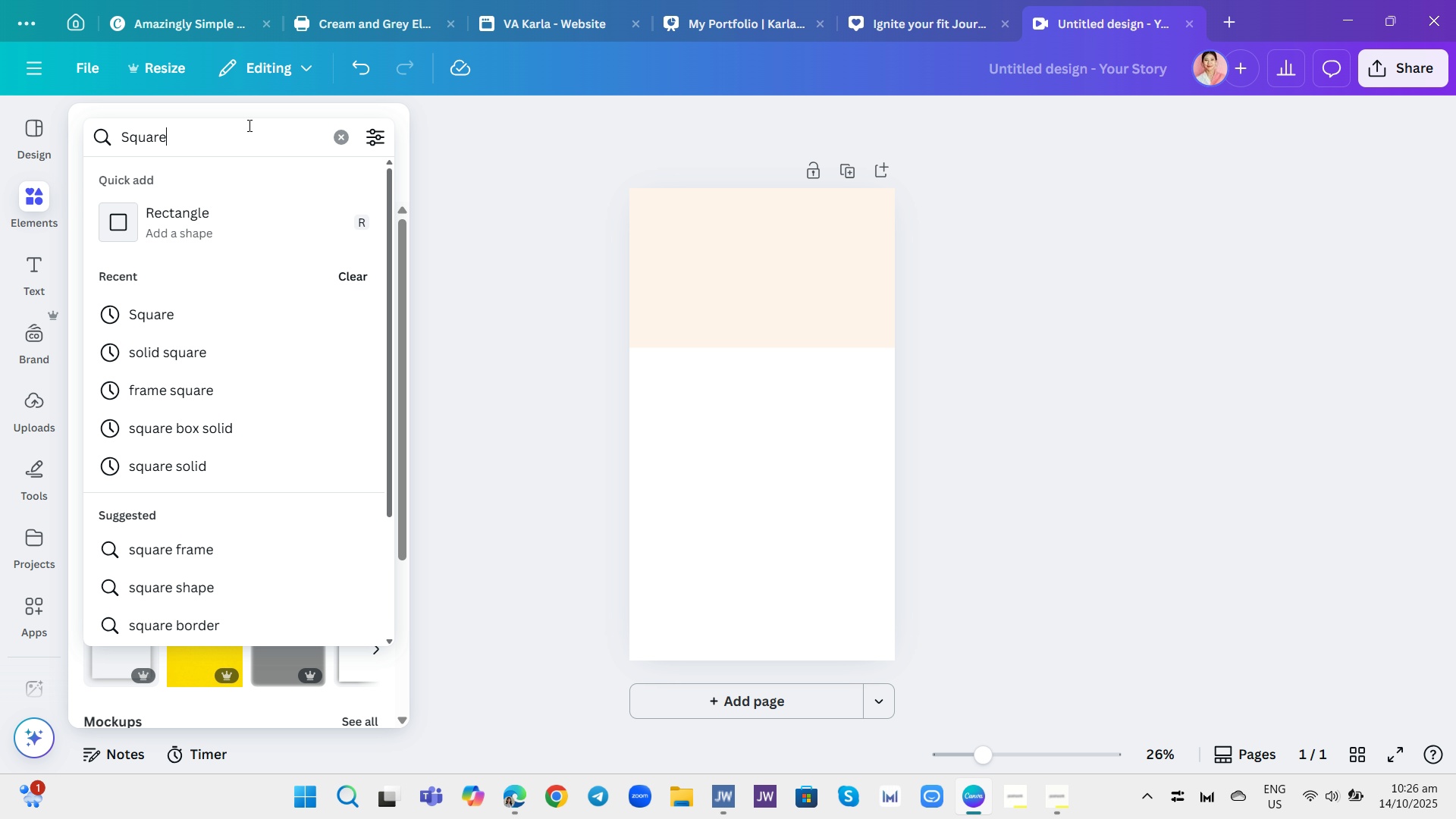 
left_click([248, 125])
 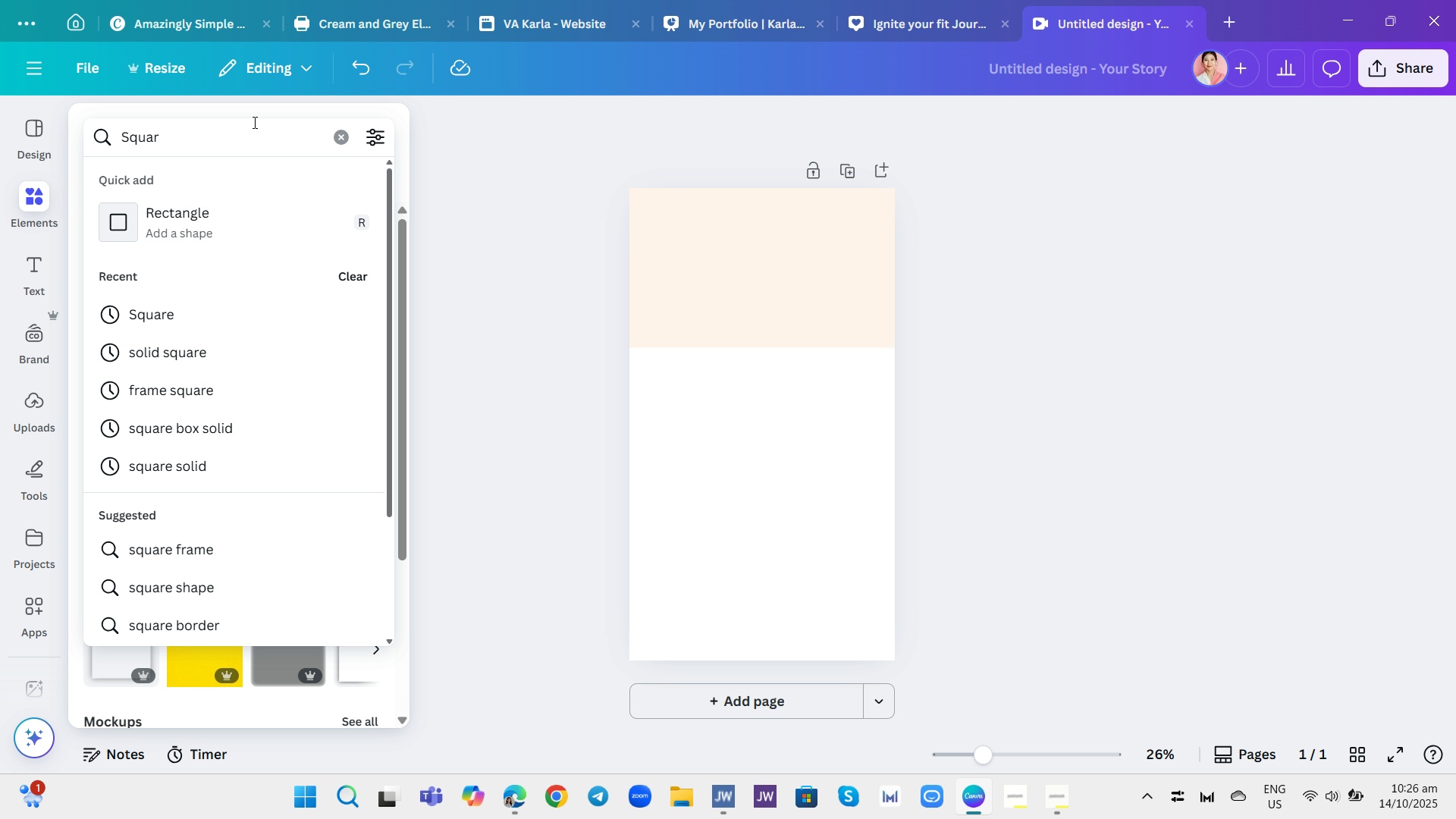 
hold_key(key=Backspace, duration=1.05)
 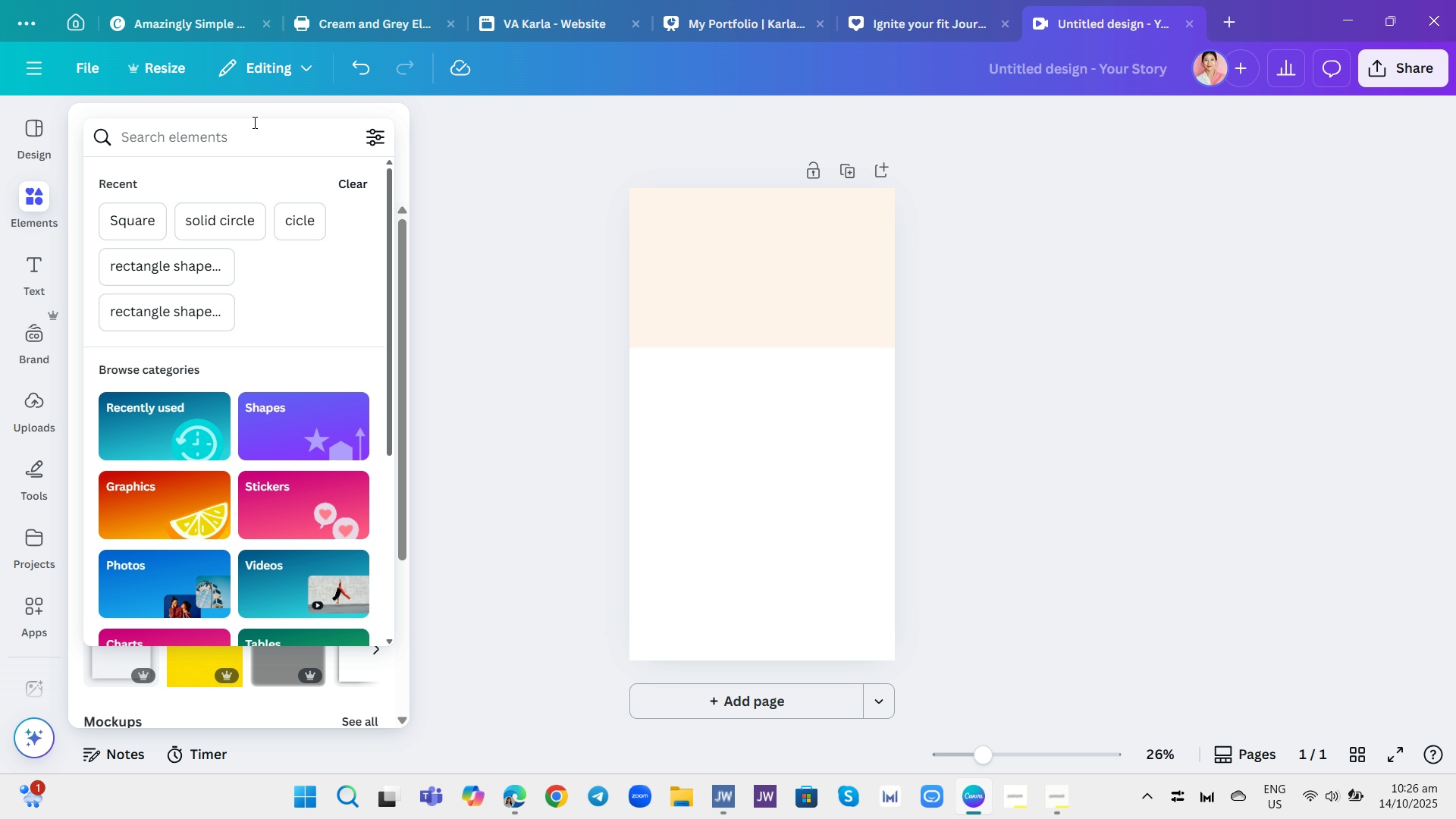 
type(camera lens)
 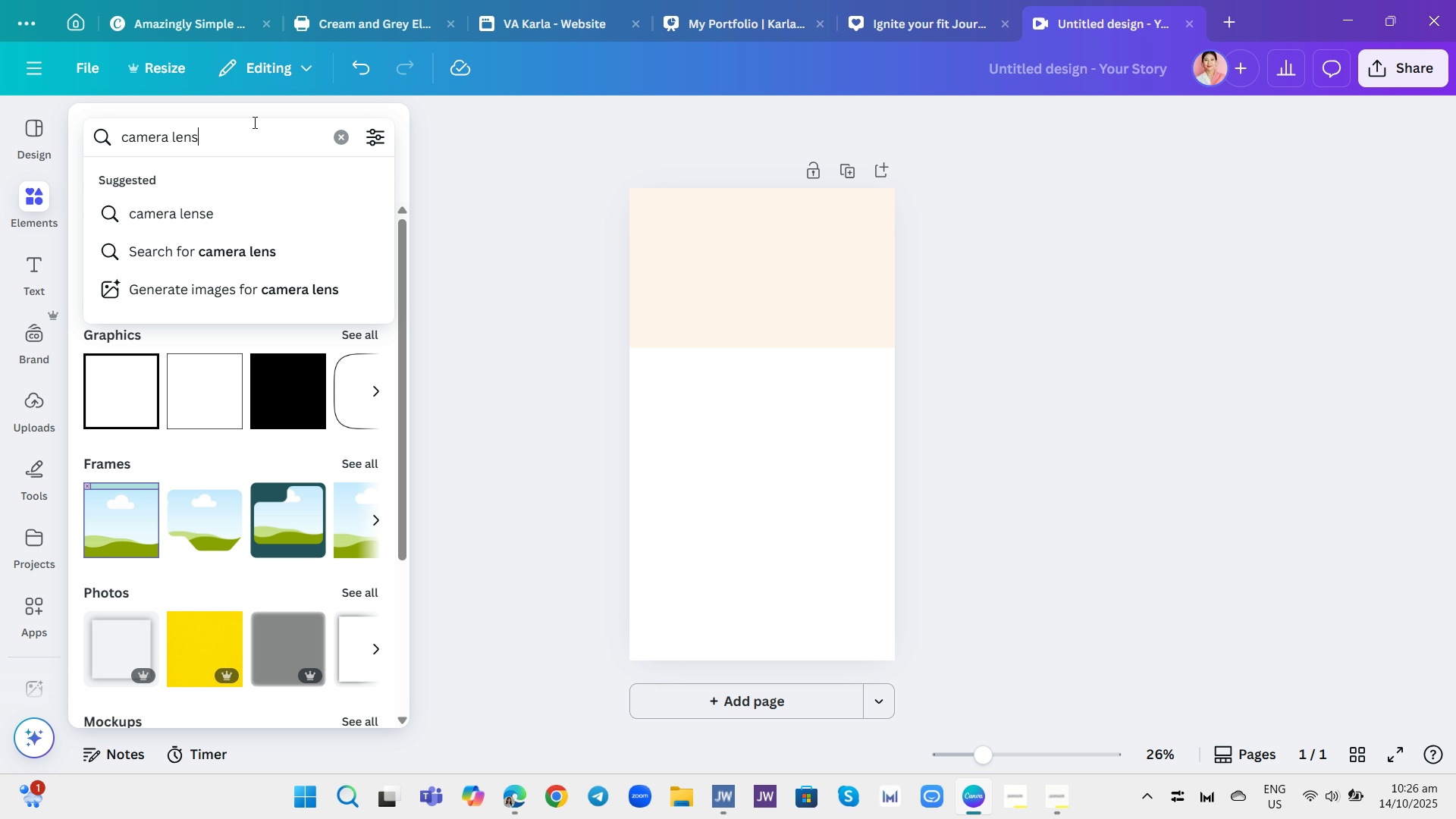 
key(Enter)
 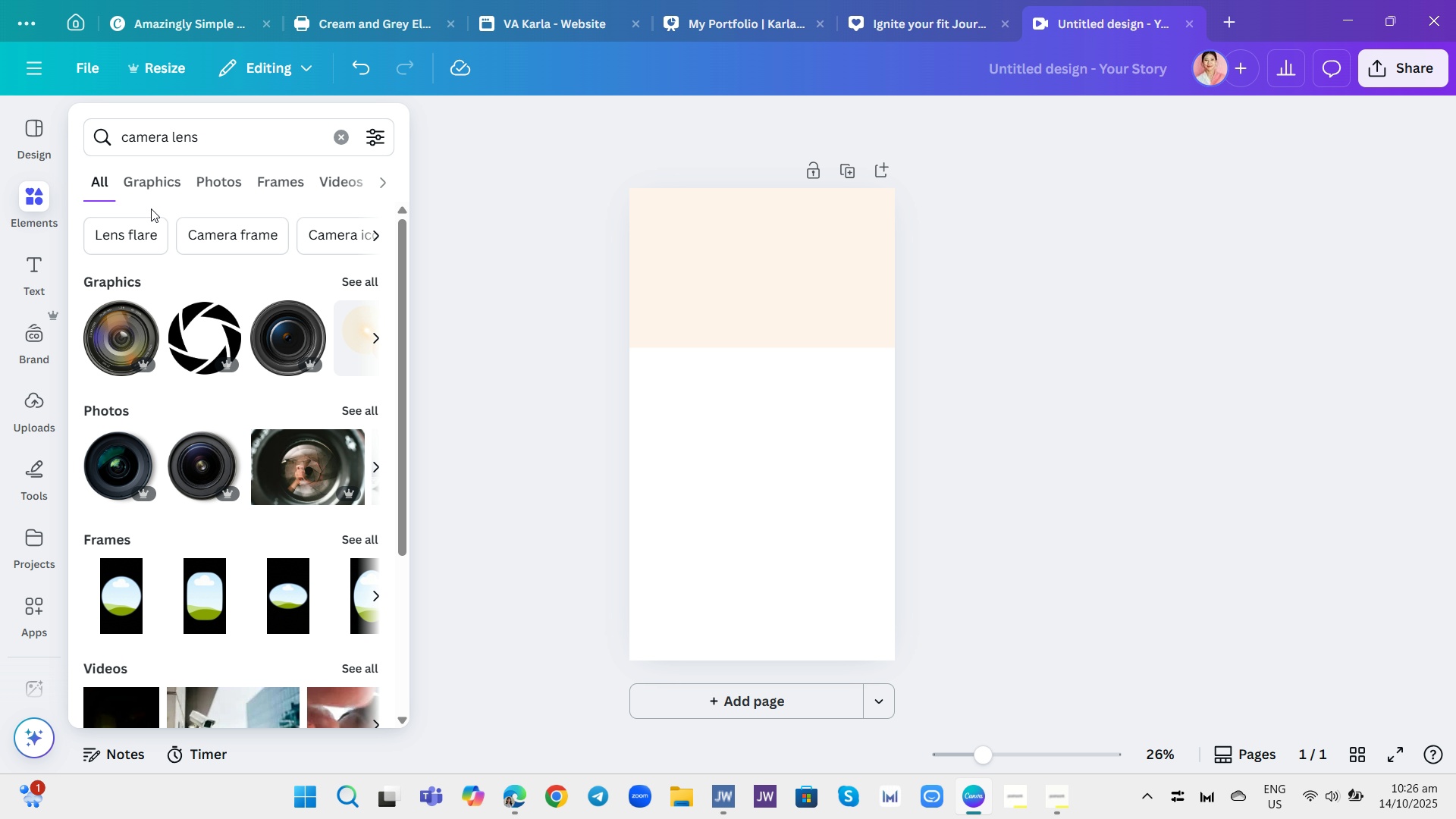 
left_click([162, 189])
 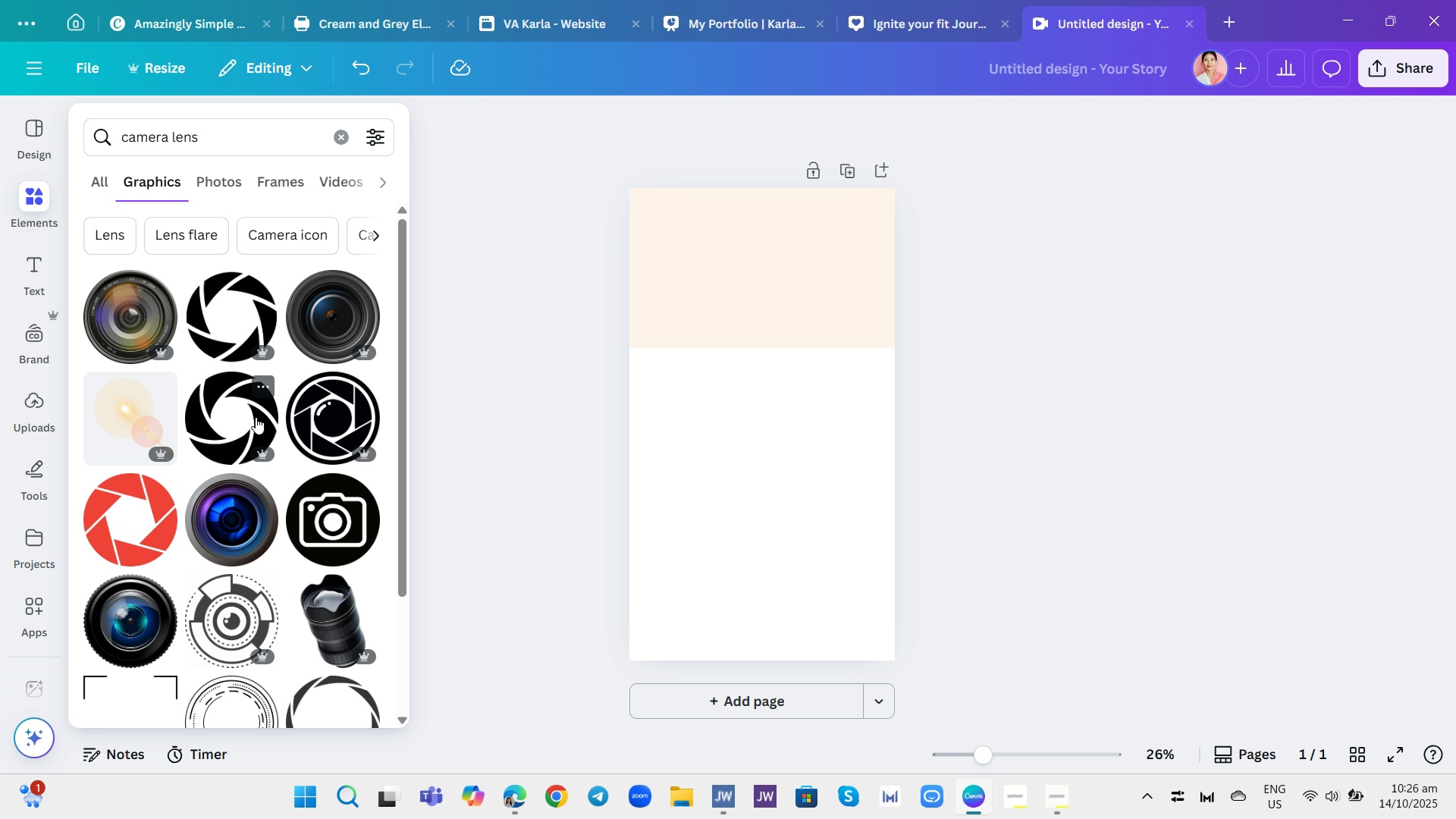 
wait(5.22)
 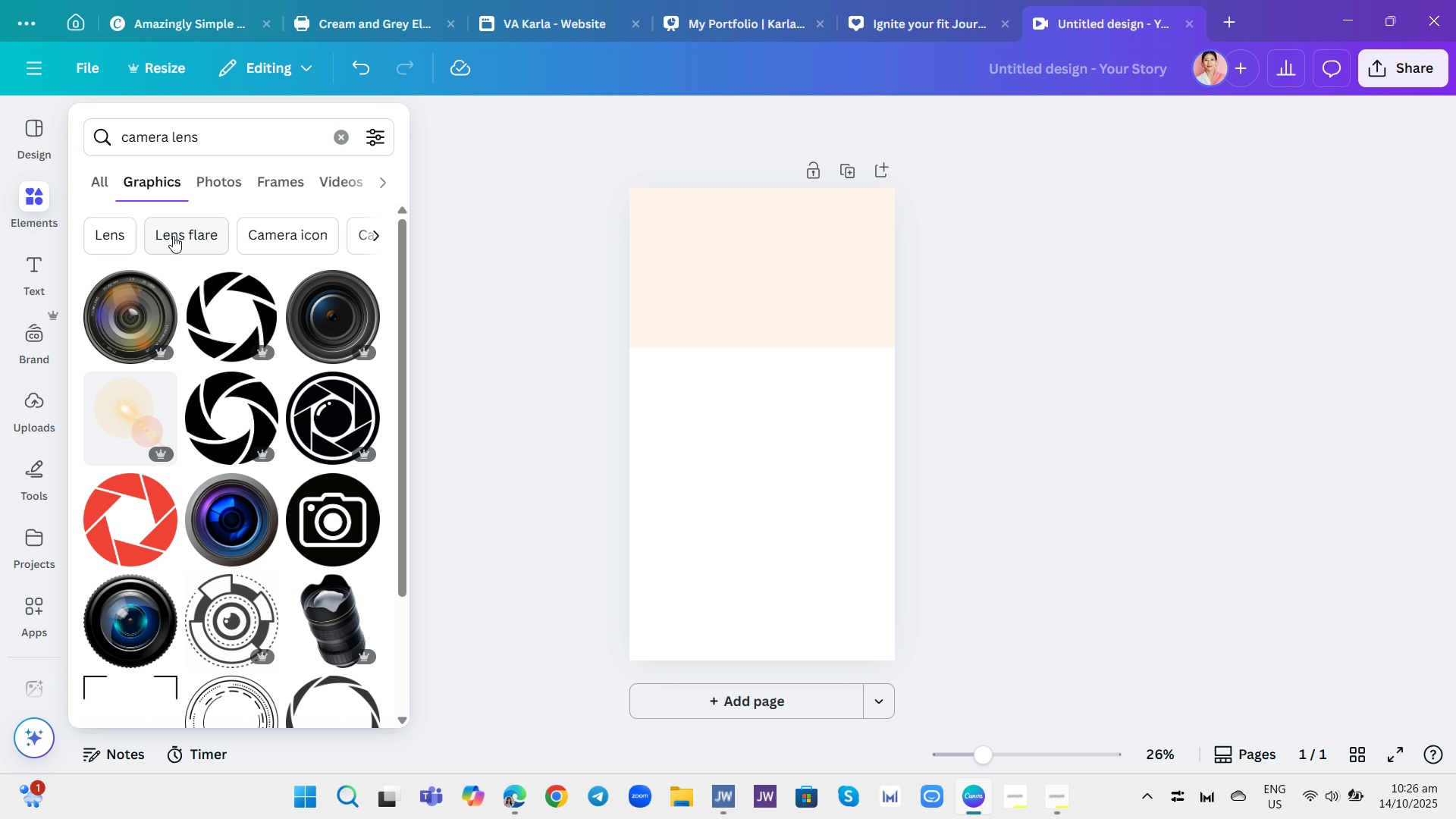 
left_click([318, 431])
 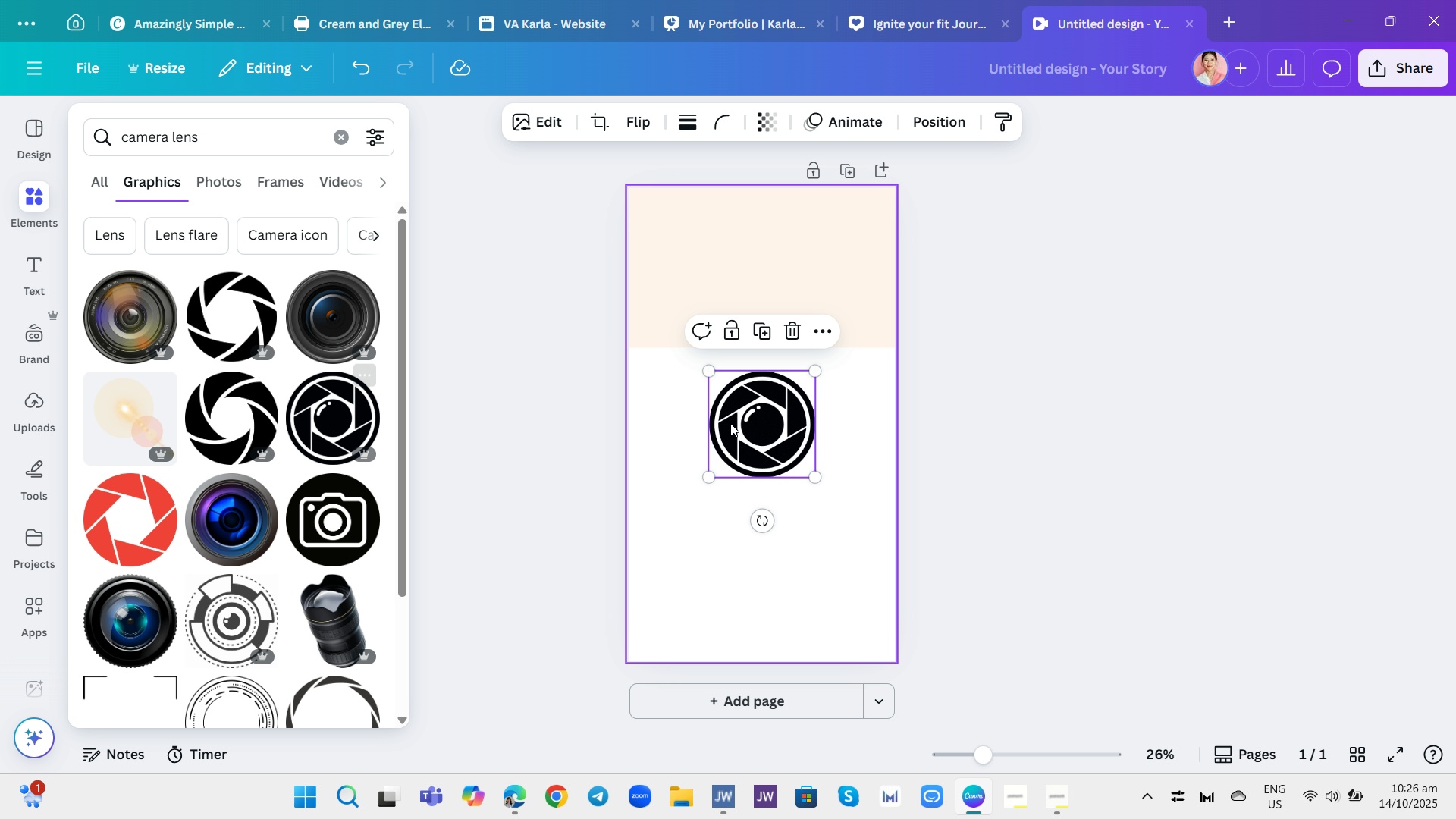 
mouse_move([794, 416])
 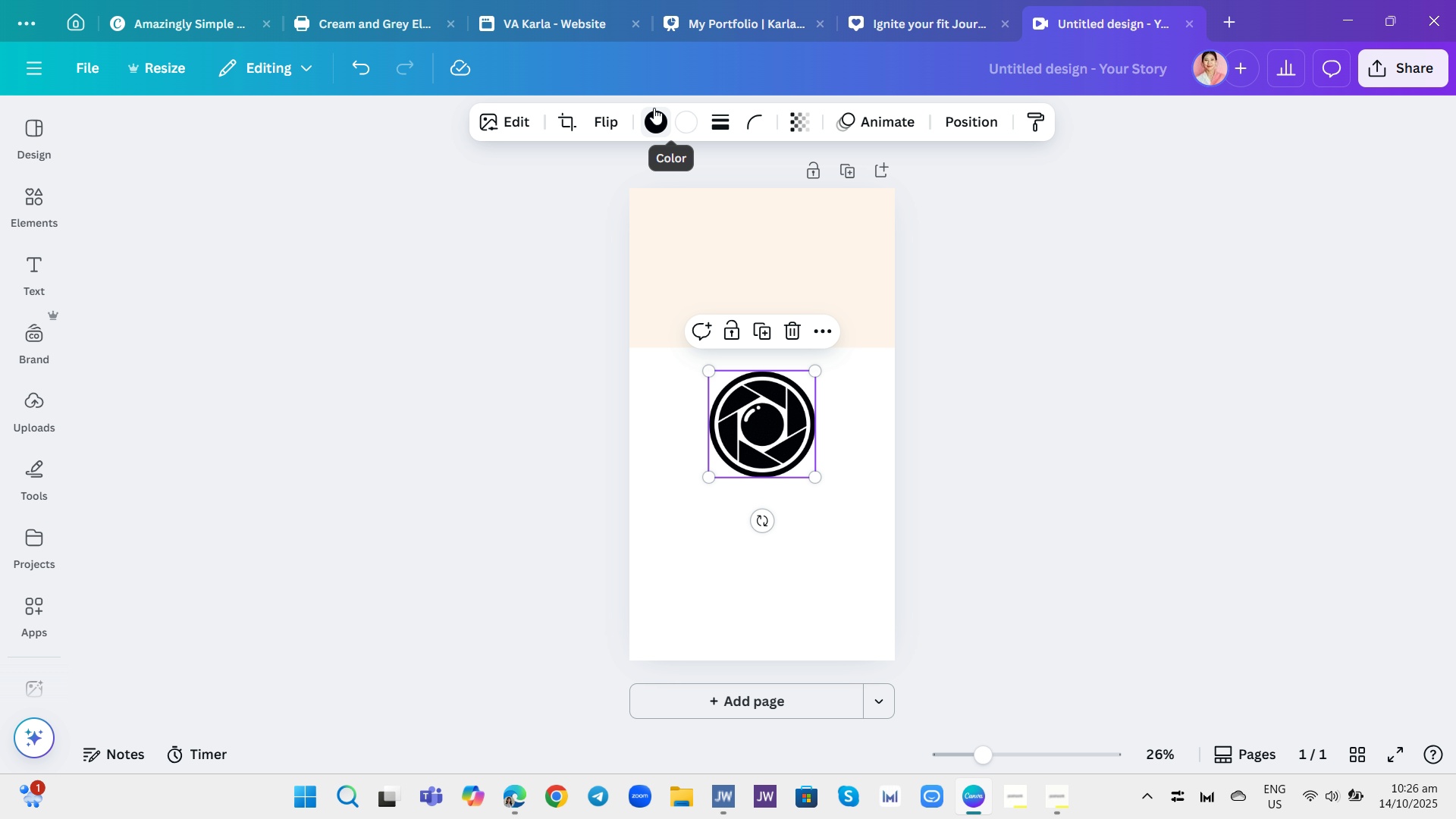 
left_click([654, 108])
 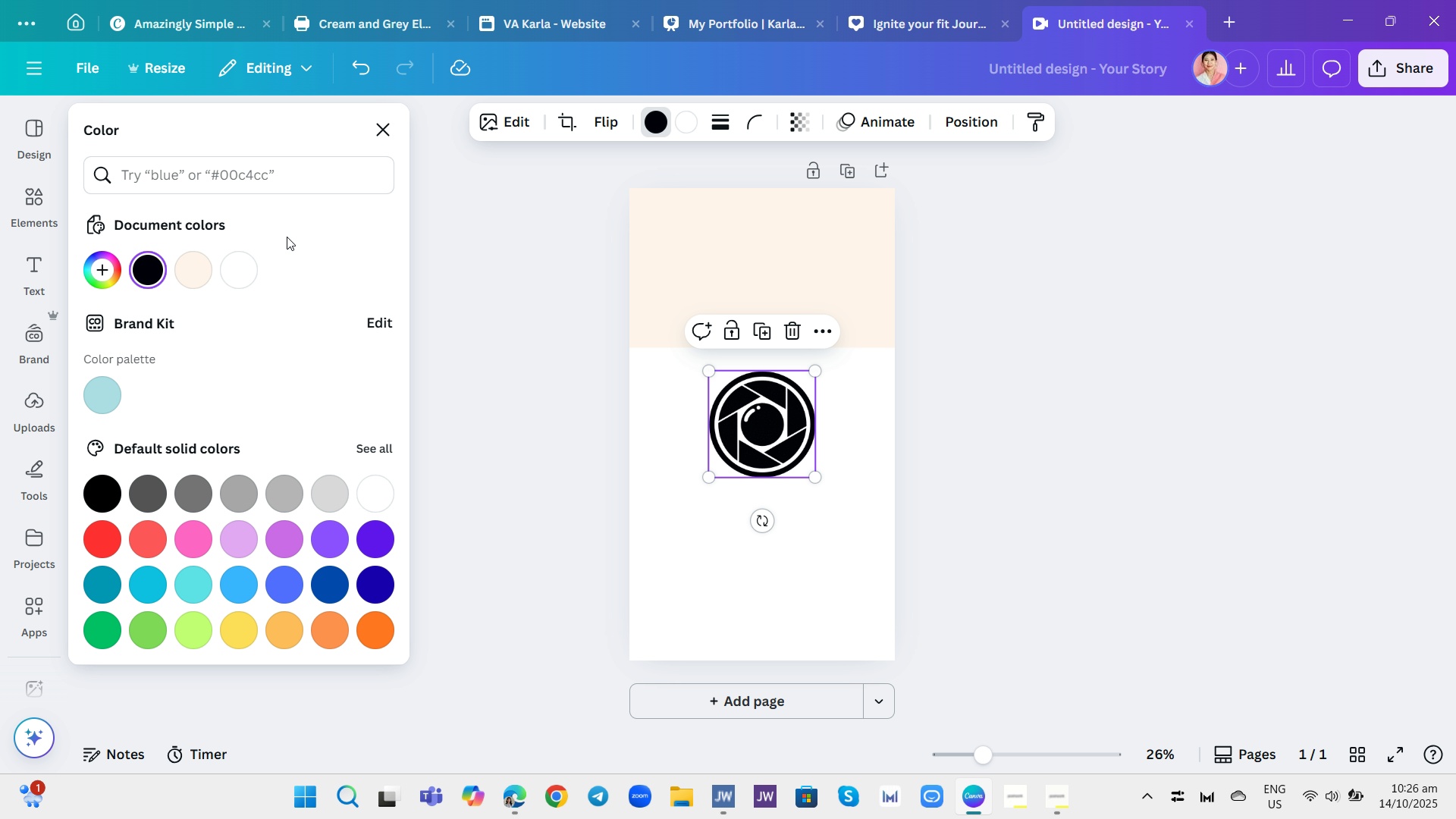 
left_click([281, 181])
 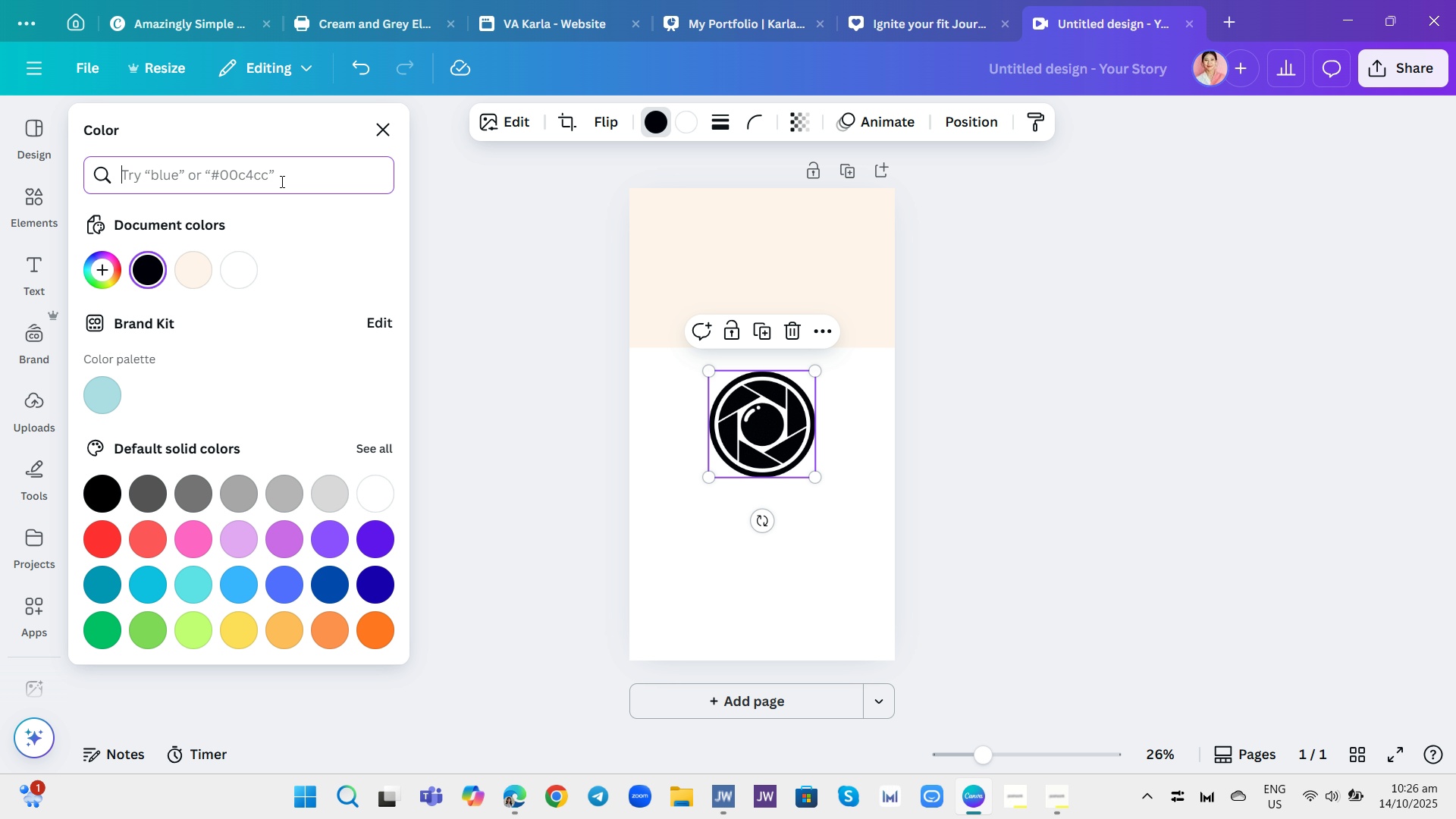 
wait(8.76)
 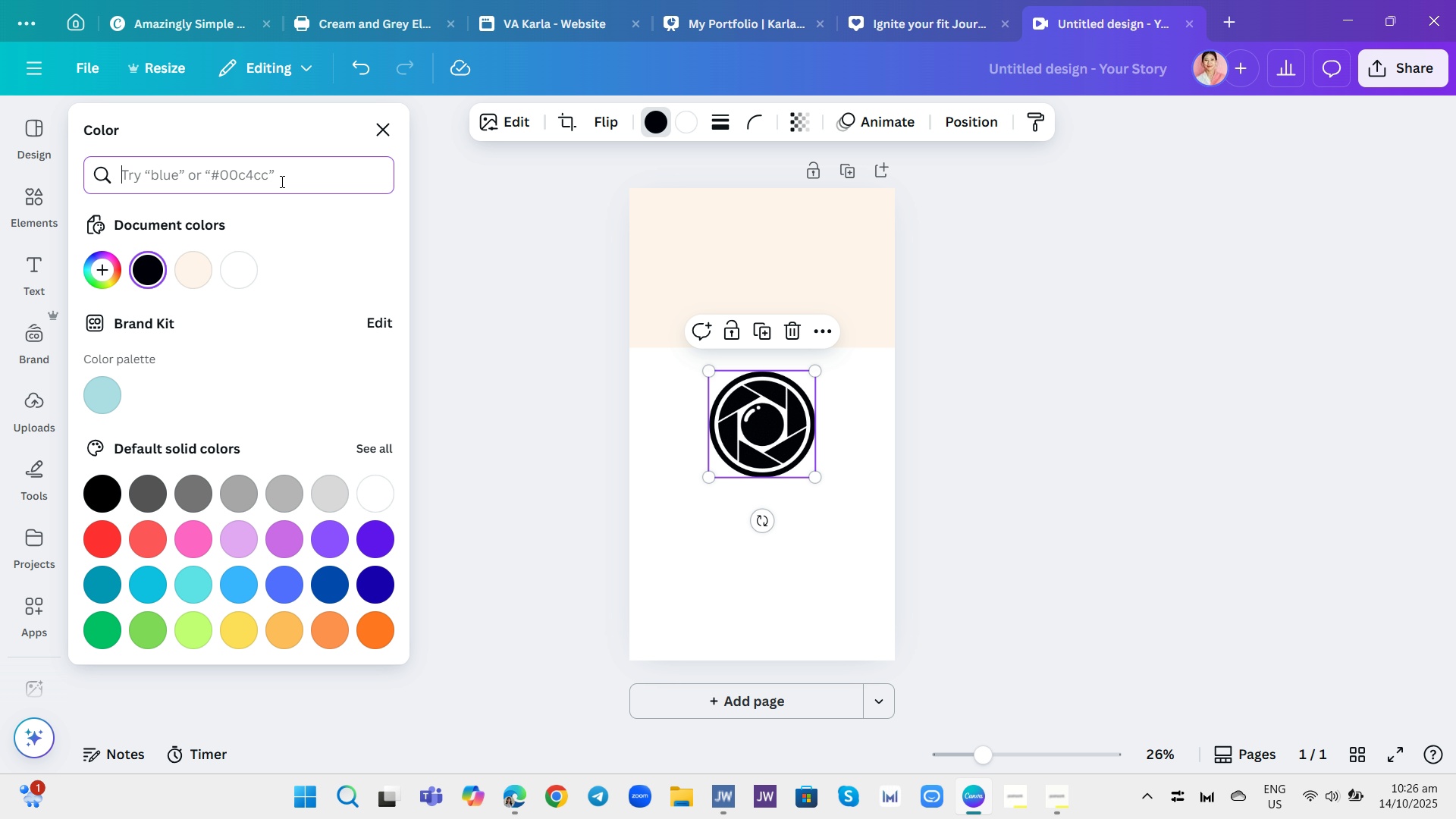 
type(muted sage green)
 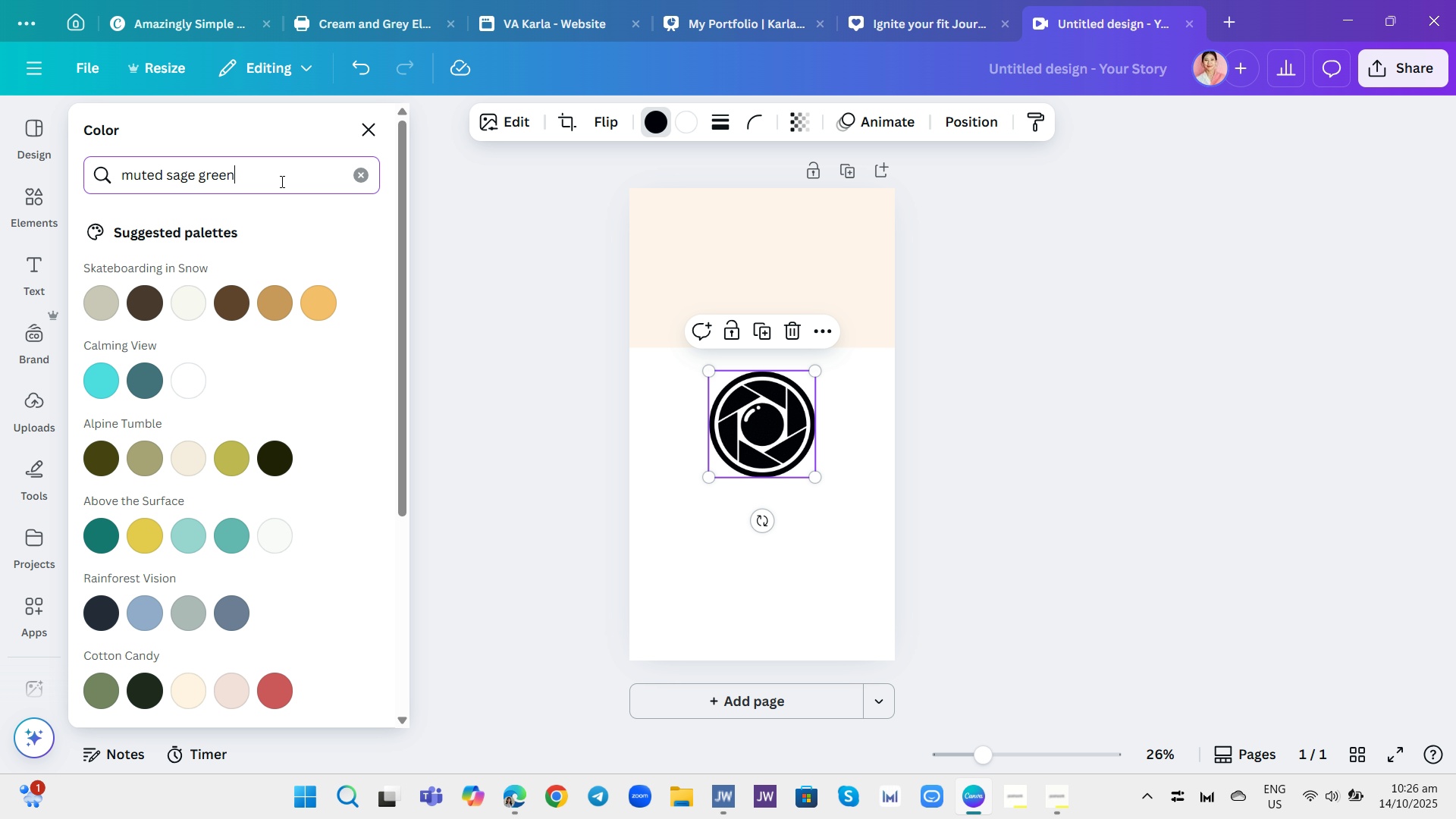 
key(Enter)
 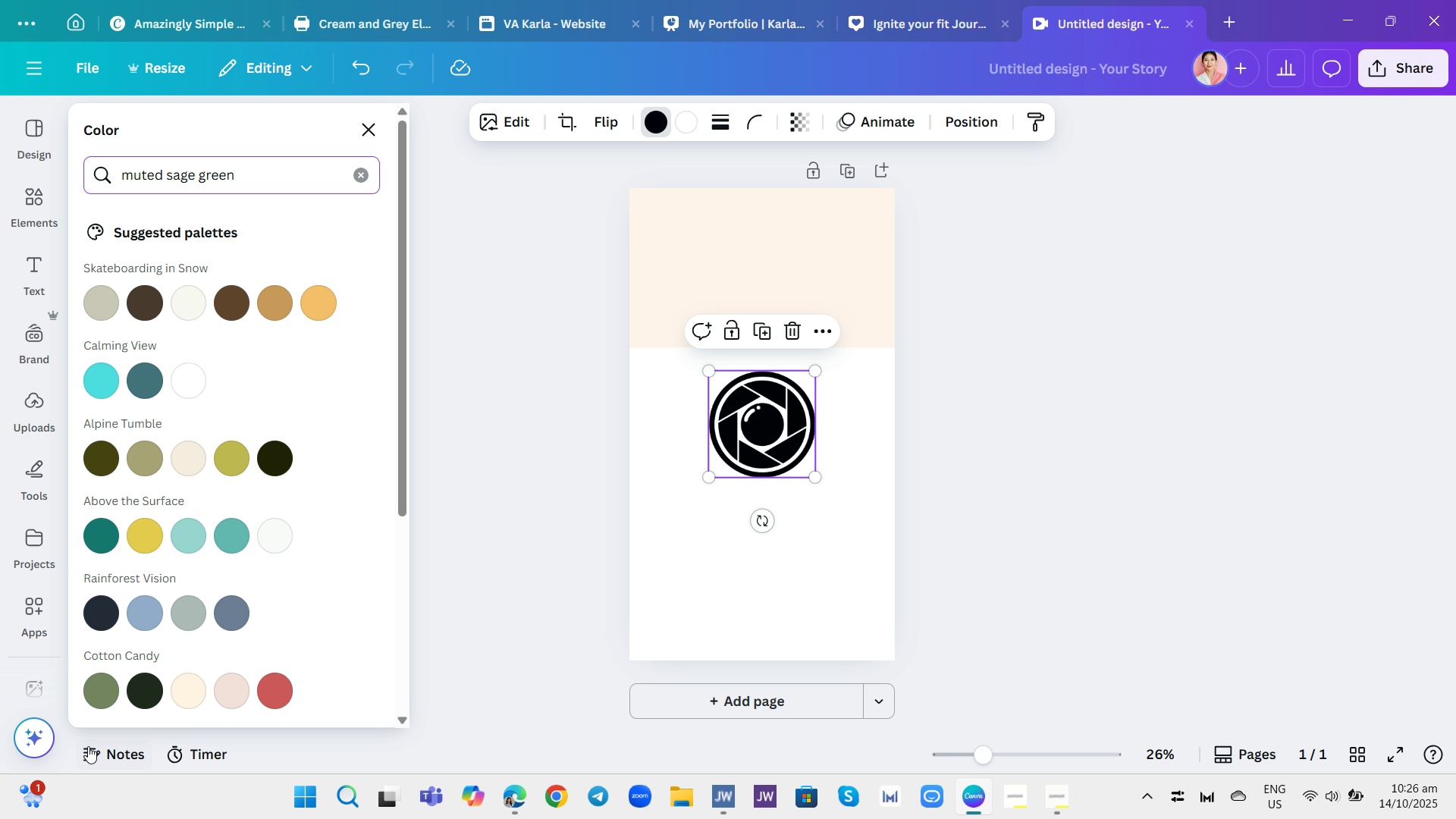 
left_click([99, 697])
 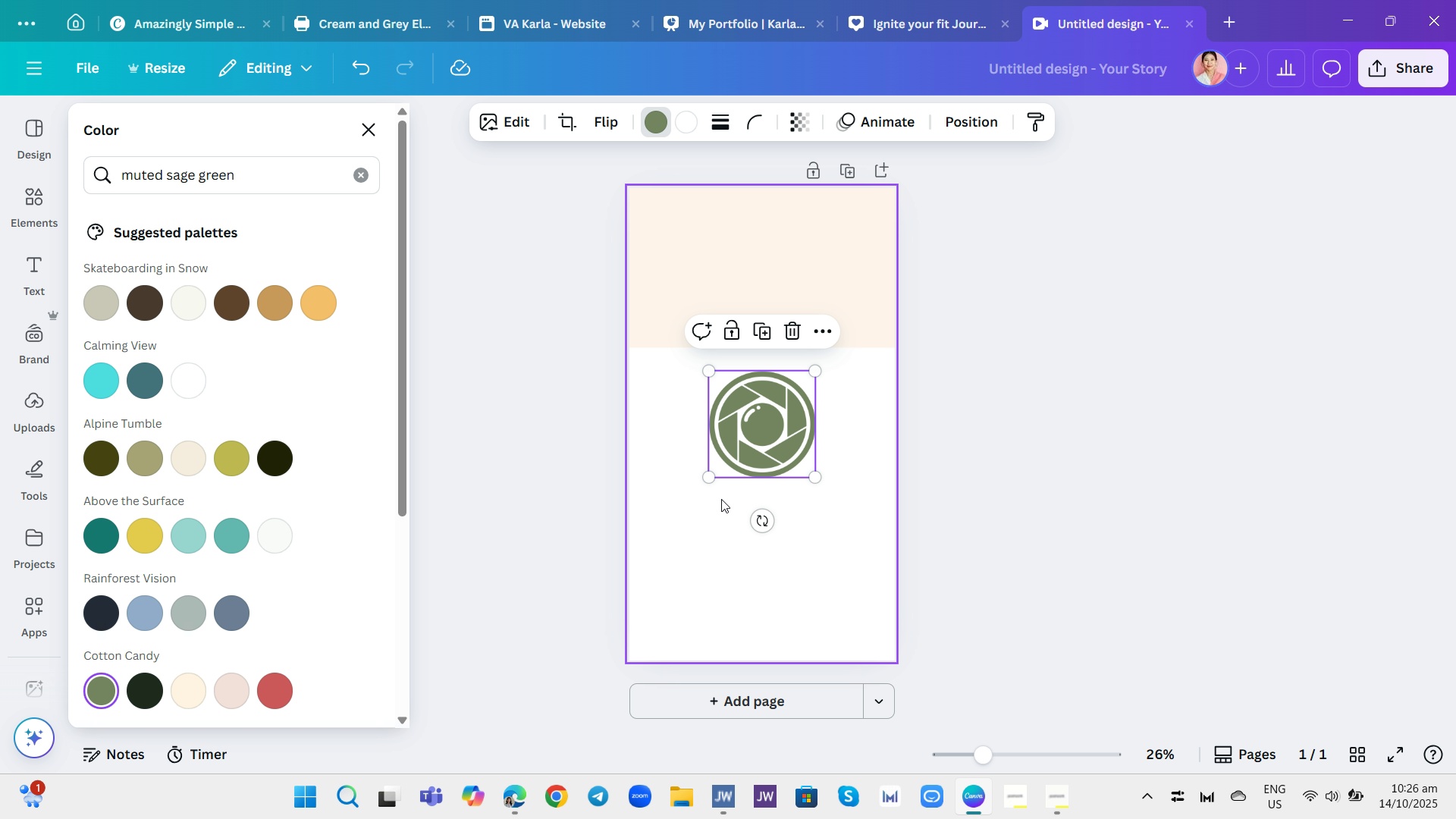 
left_click_drag(start_coordinate=[814, 479], to_coordinate=[728, 410])
 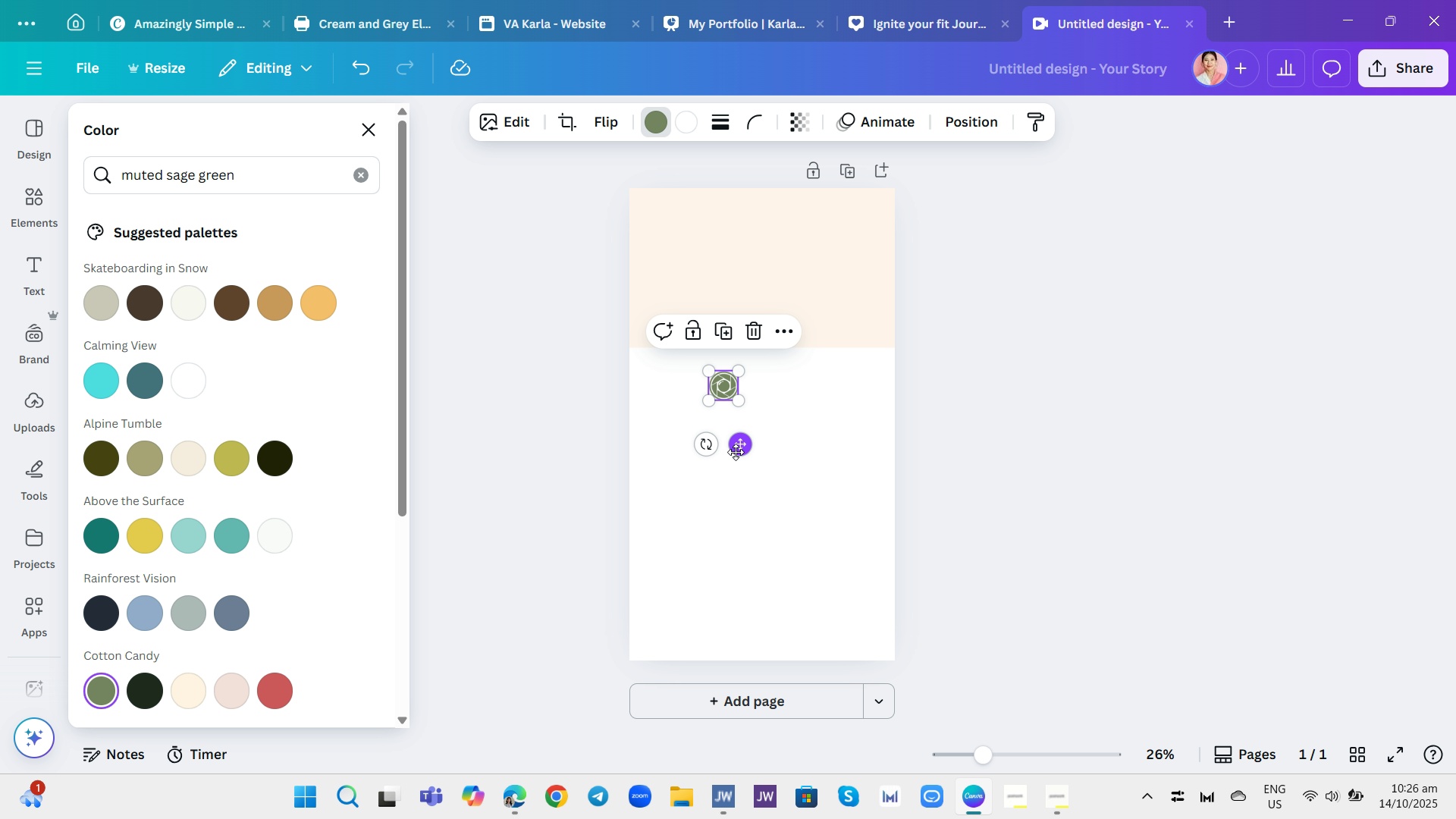 
left_click_drag(start_coordinate=[736, 453], to_coordinate=[683, 301])
 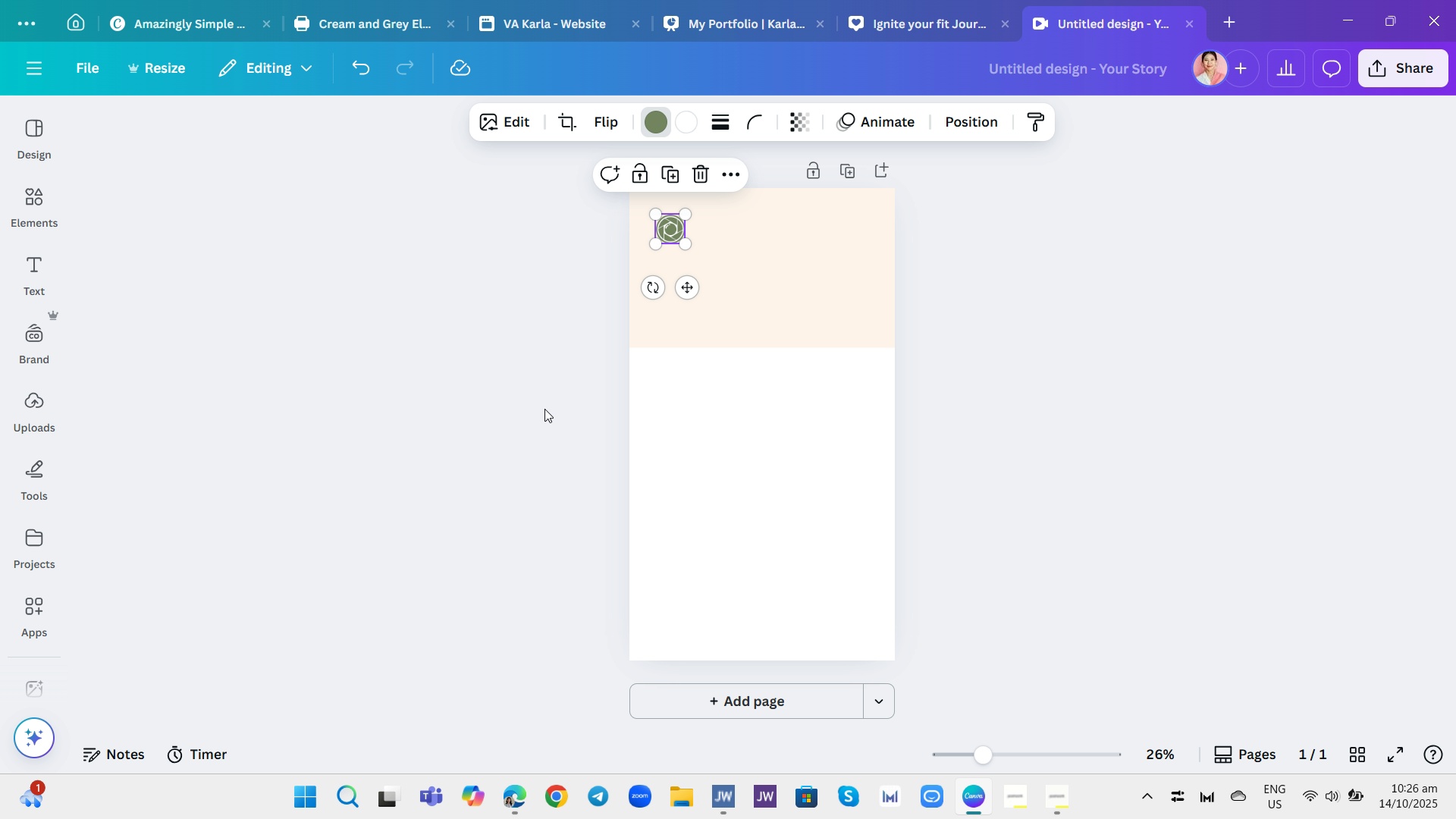 
left_click([544, 409])
 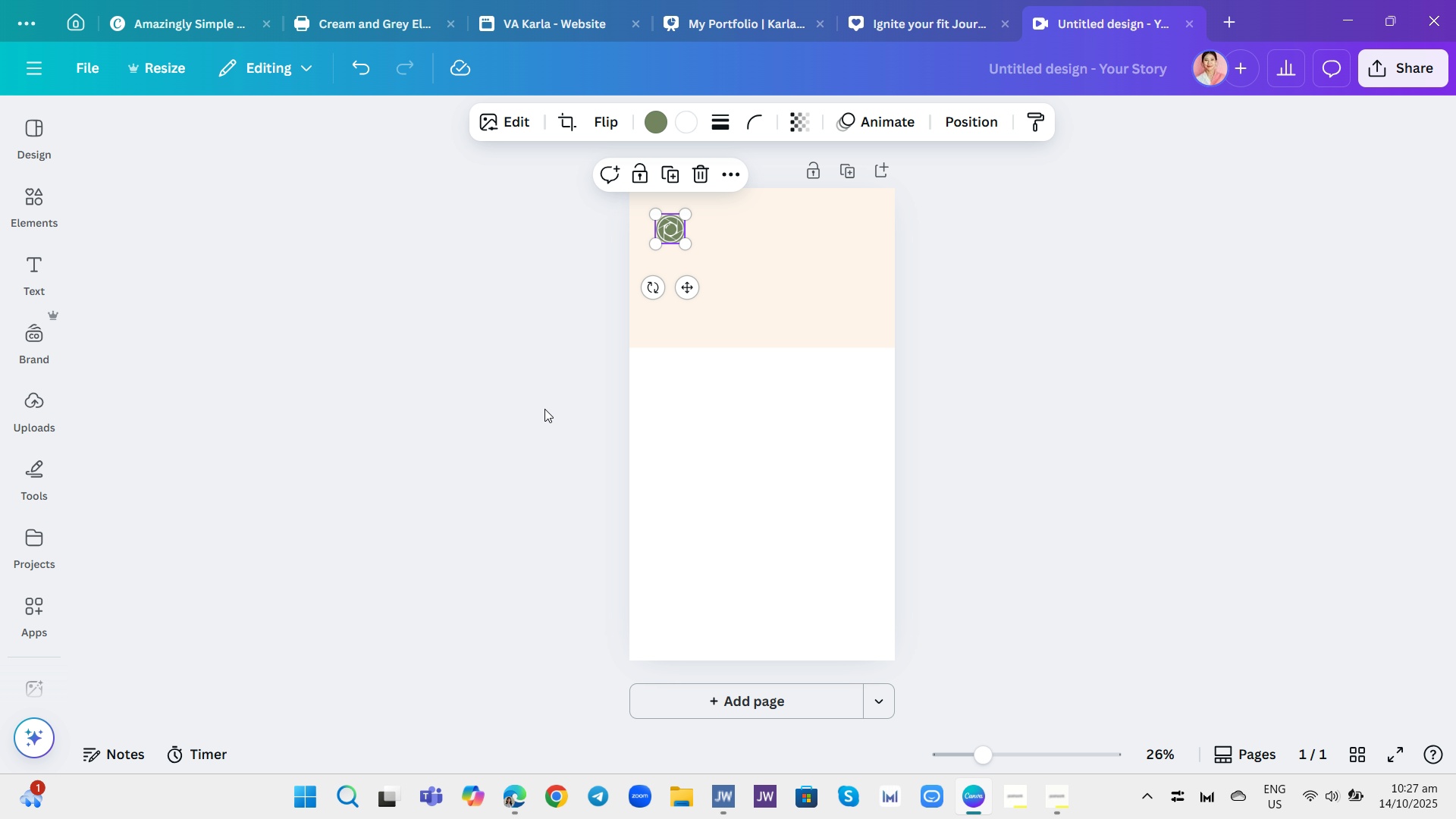 
wait(13.81)
 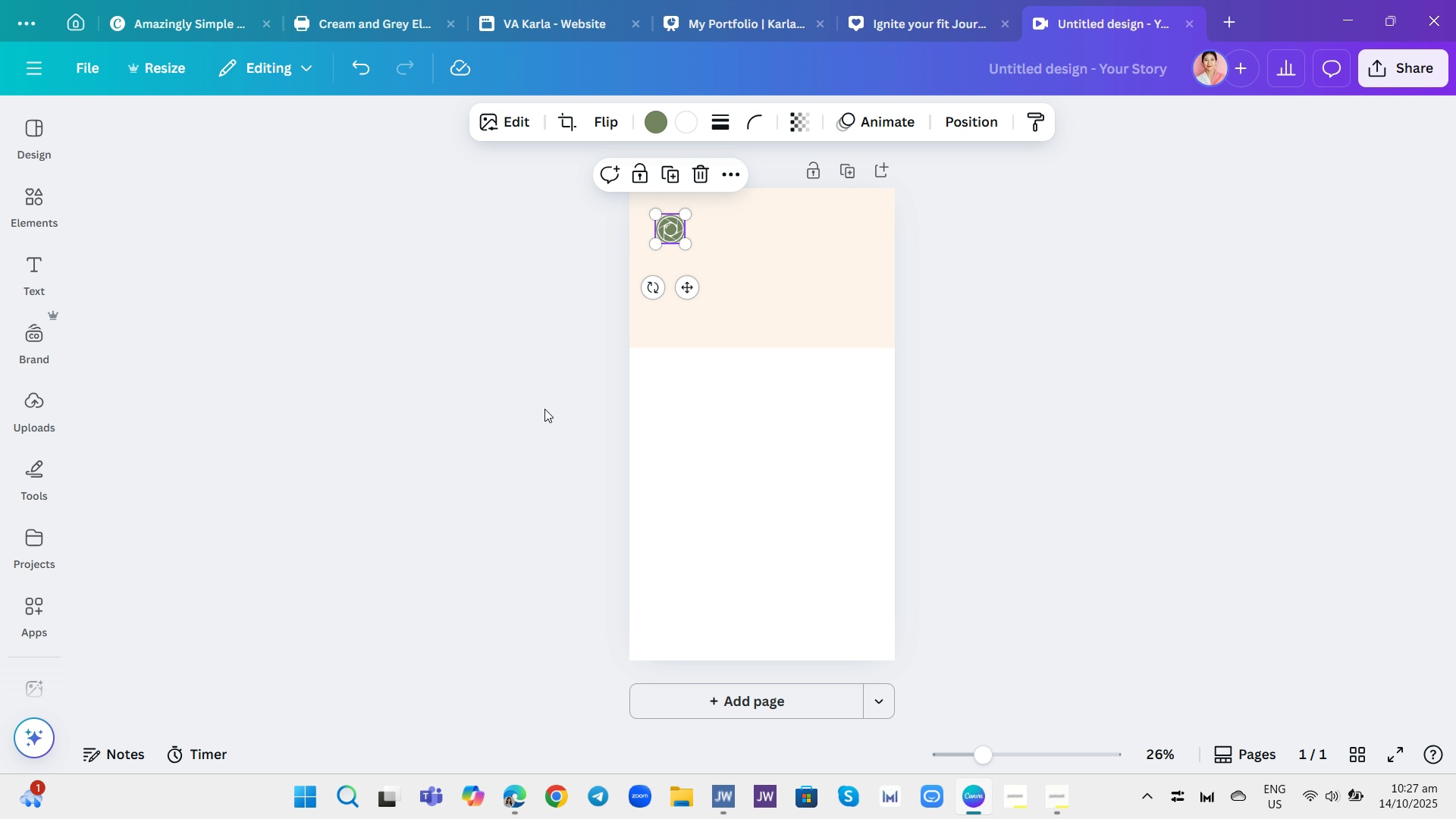 
left_click([1112, 288])
 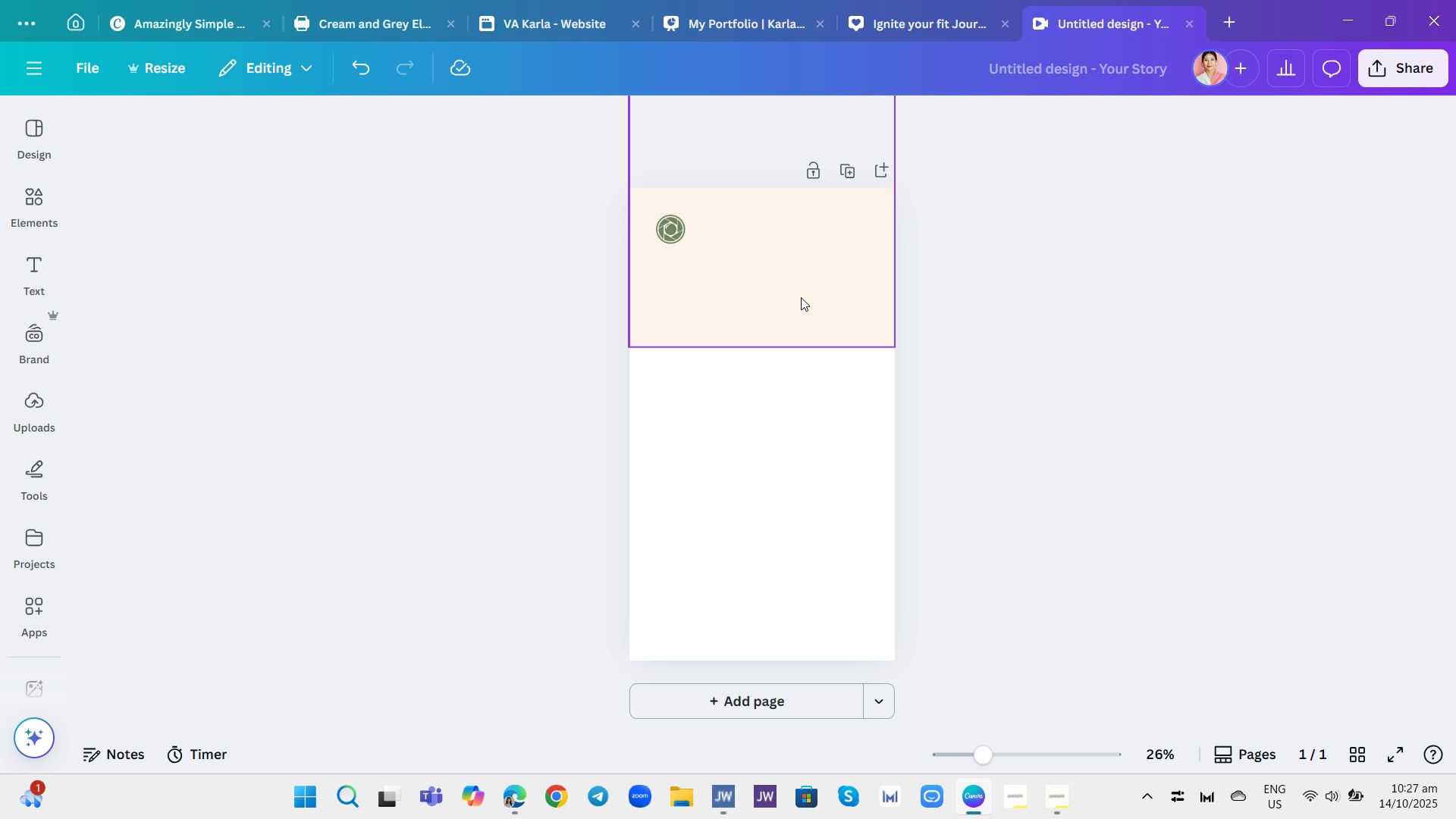 
left_click_drag(start_coordinate=[803, 297], to_coordinate=[799, 322])
 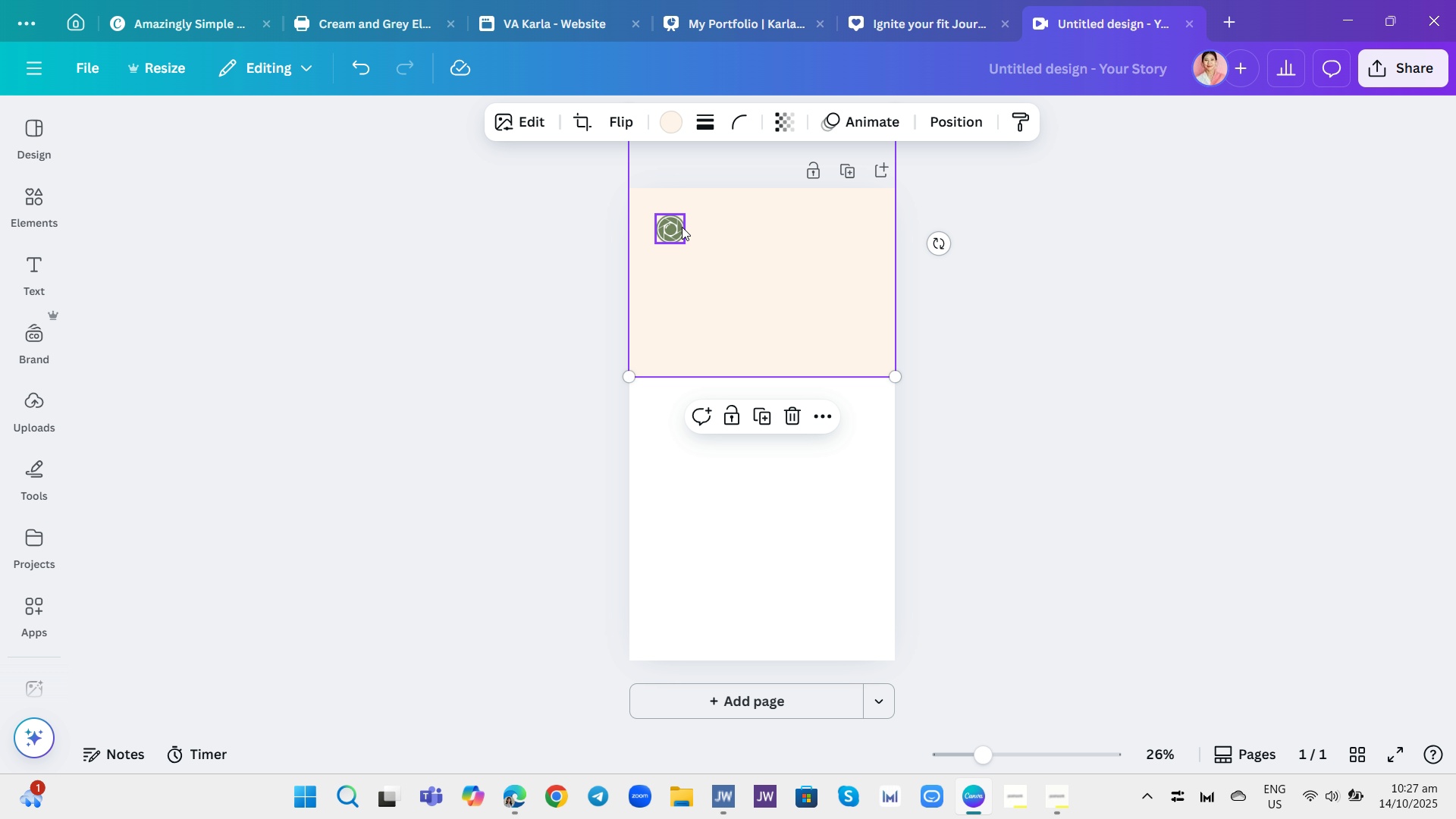 
left_click_drag(start_coordinate=[681, 227], to_coordinate=[685, 228])
 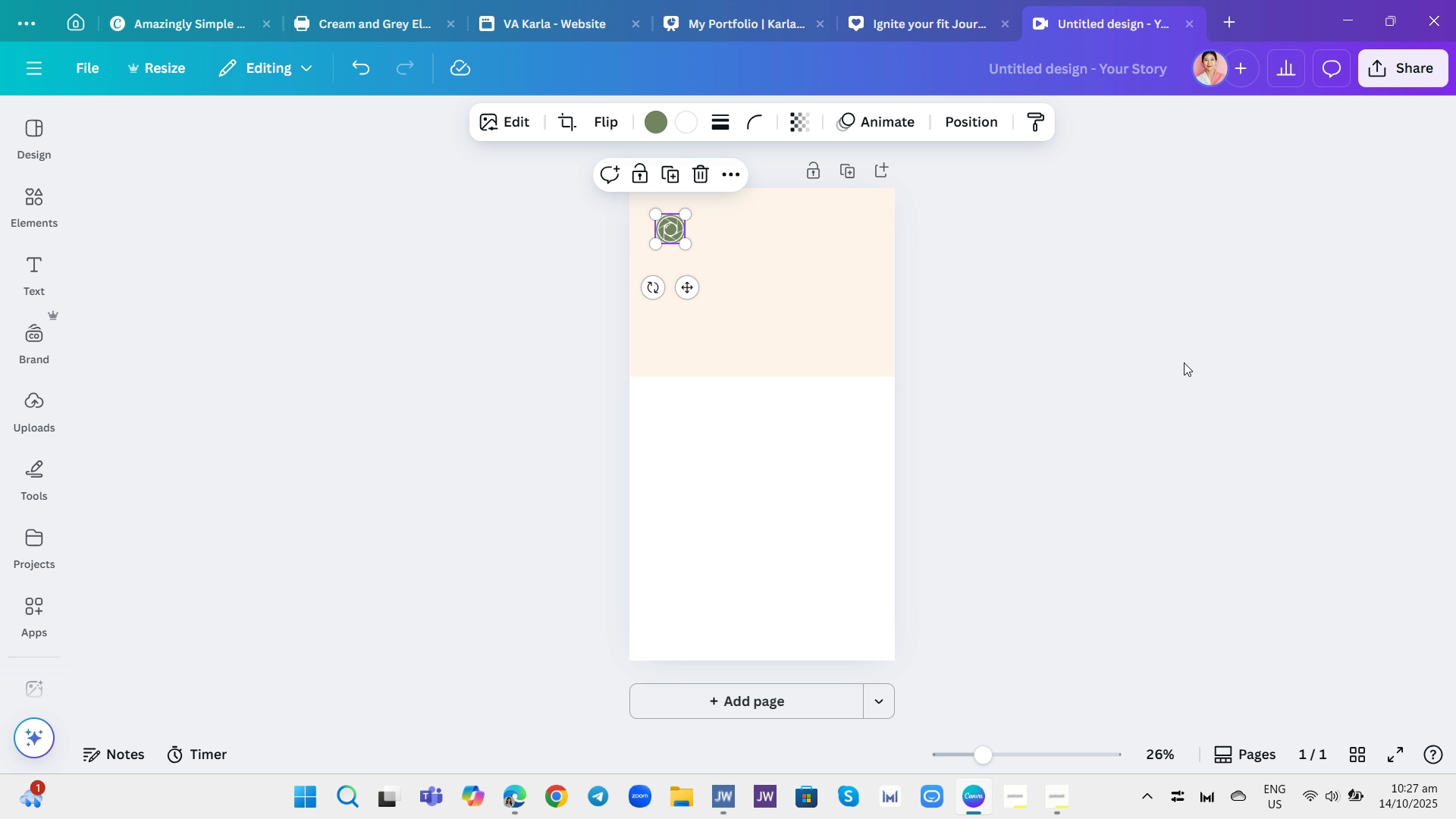 
left_click([1184, 362])
 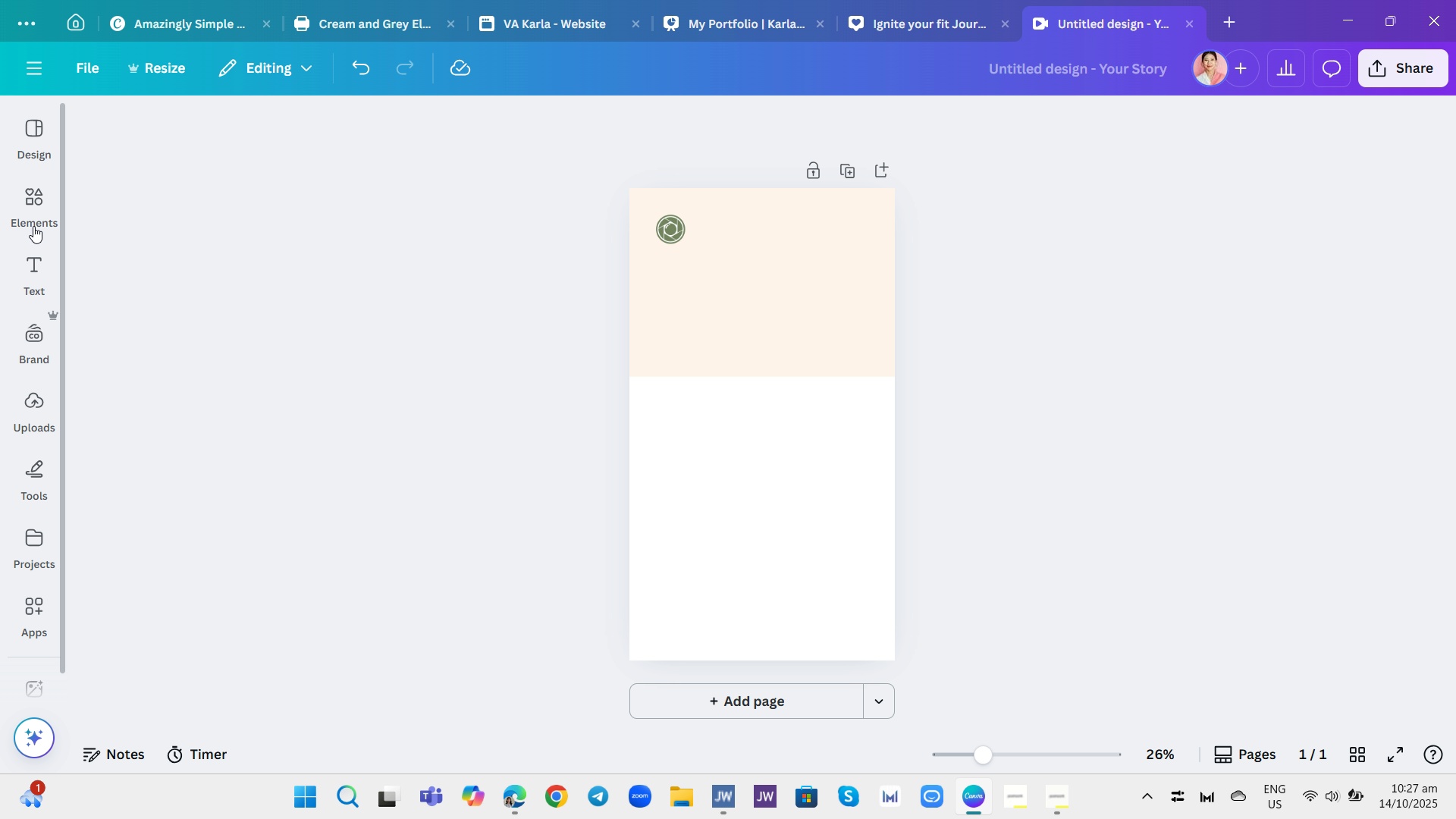 
left_click([36, 259])
 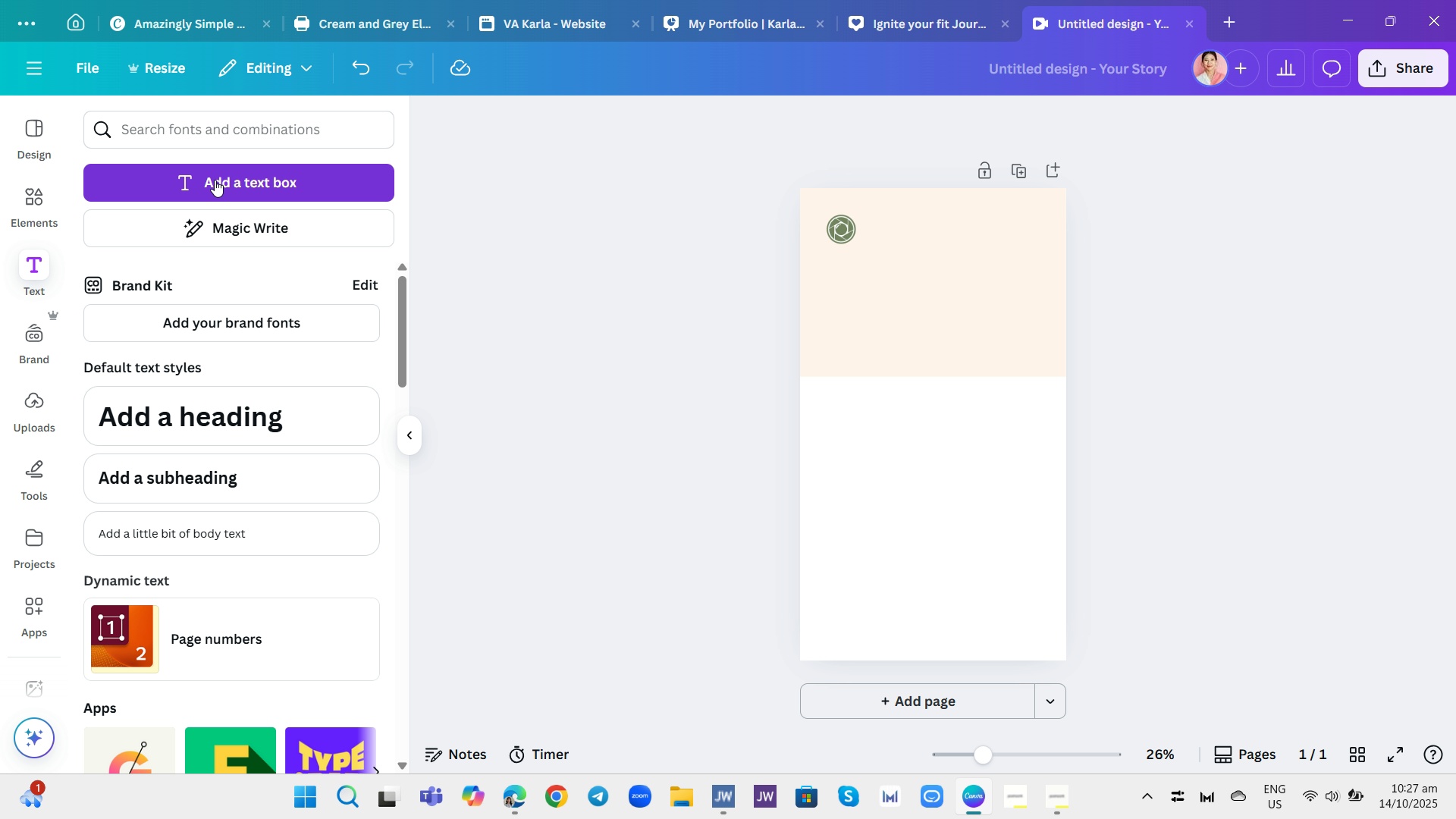 
left_click([242, 406])
 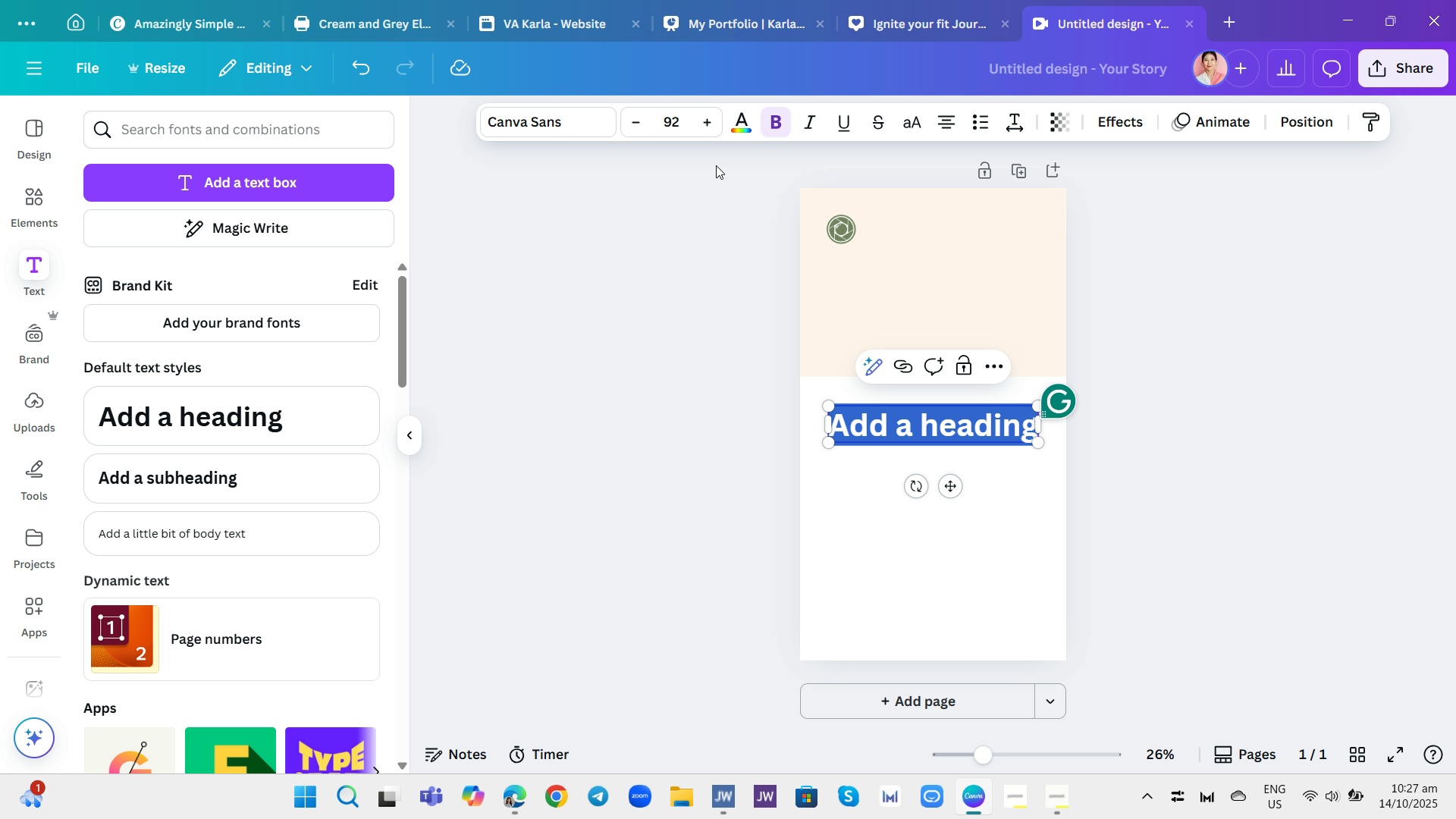 
wait(5.54)
 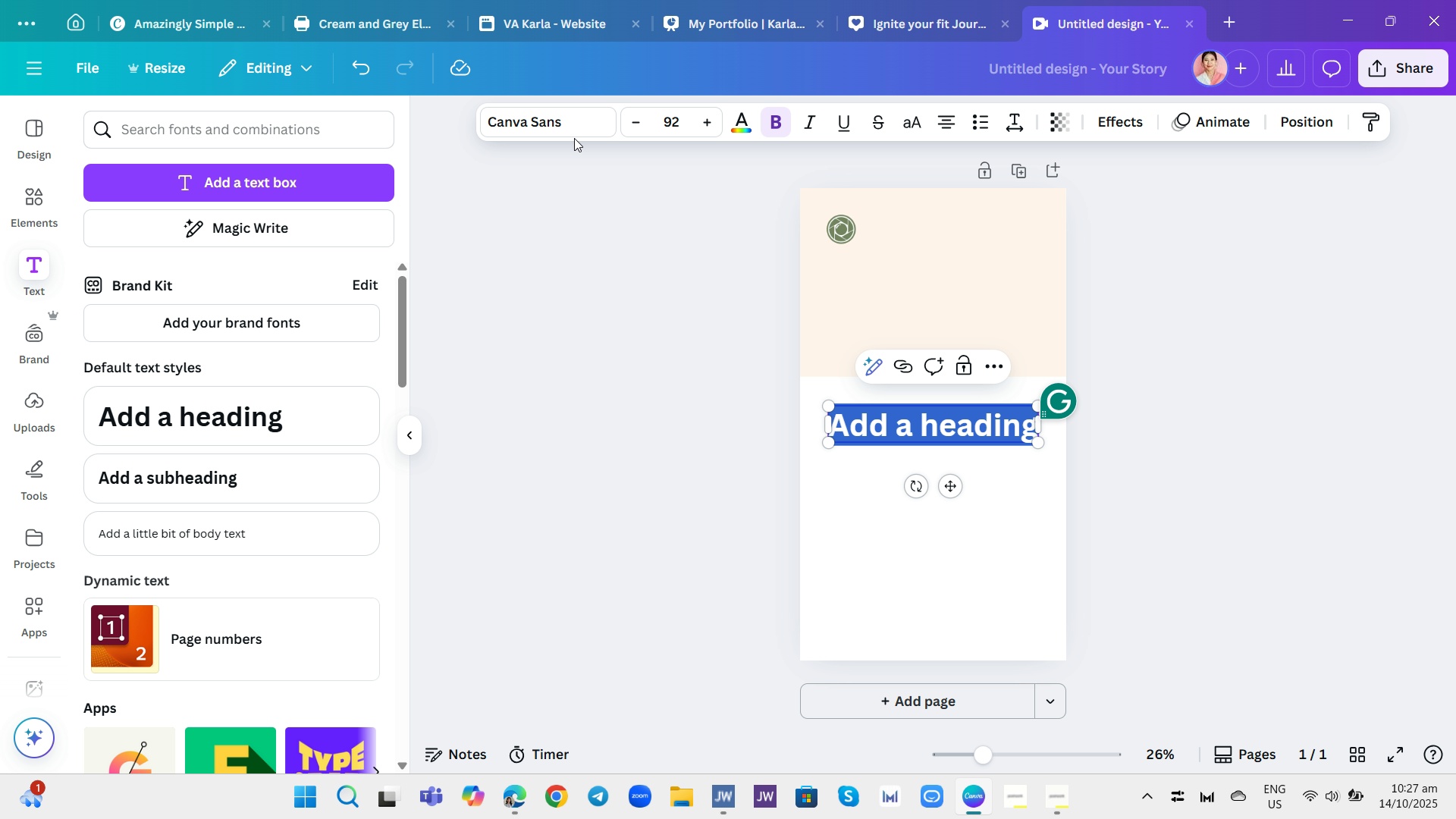 
type(Mastering DIgita)
key(Backspace)
key(Backspace)
key(Backspace)
key(Backspace)
key(Backspace)
type(igital Photography)
 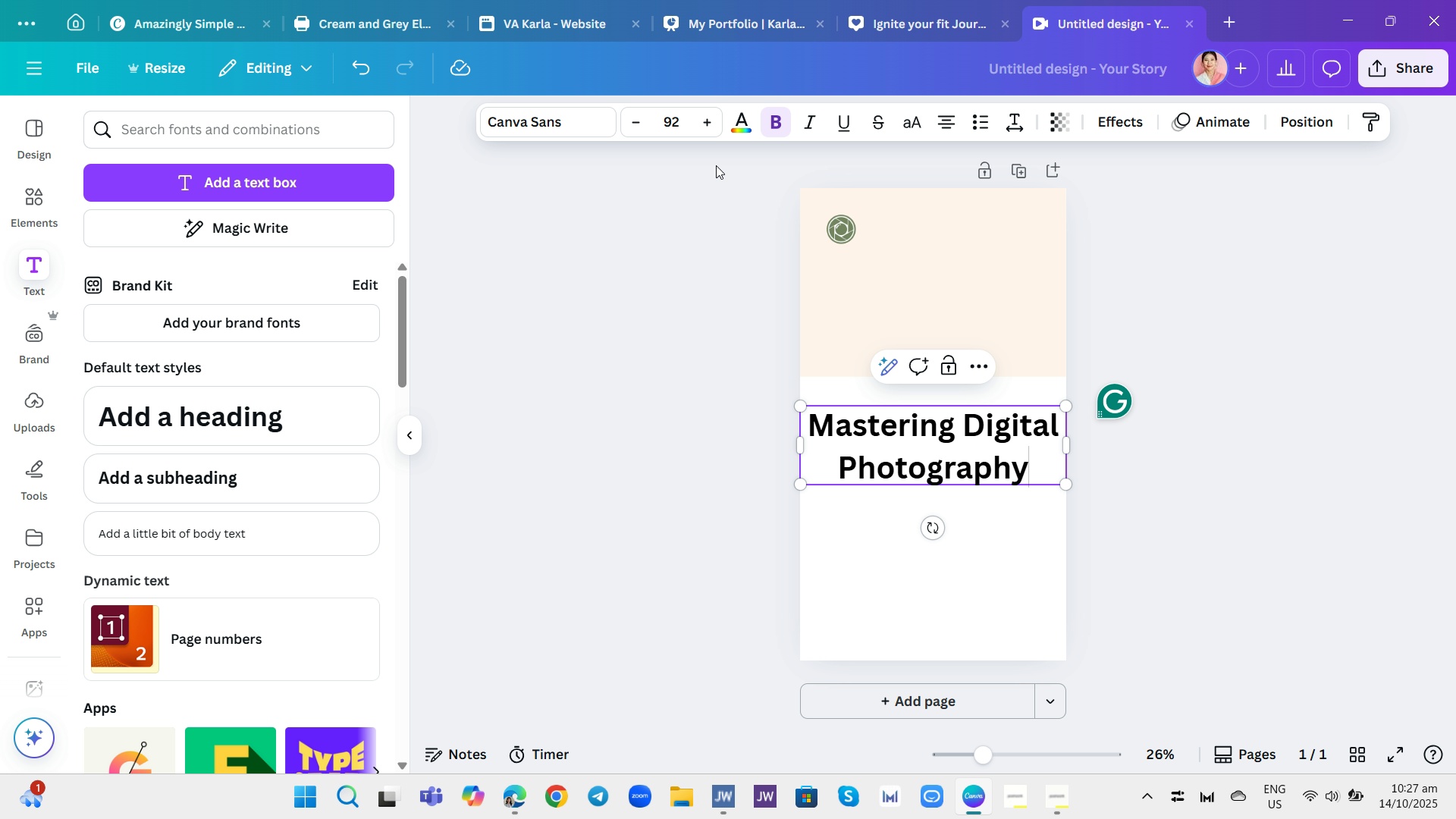 
key(Control+A)
 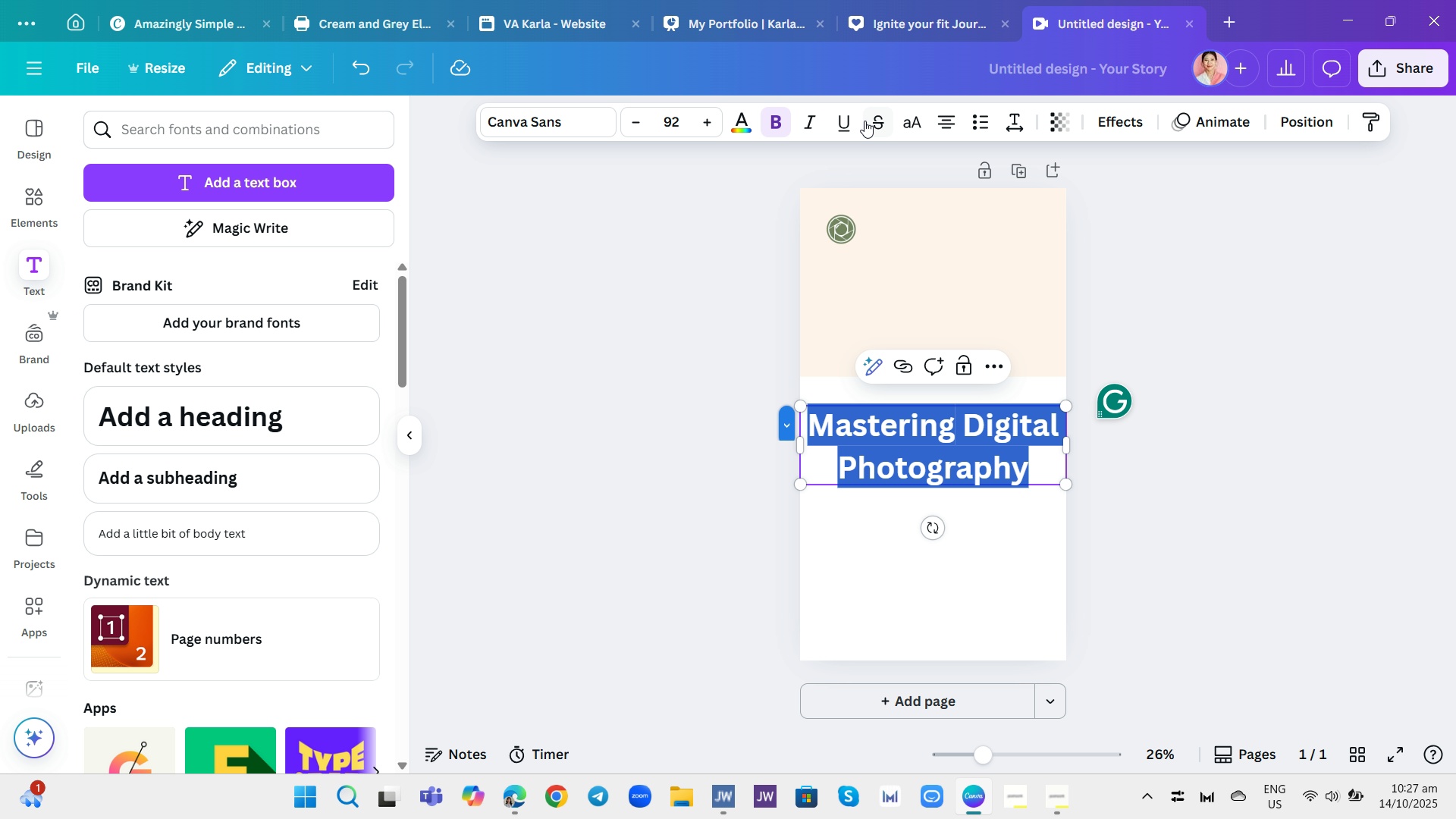 
left_click([910, 127])
 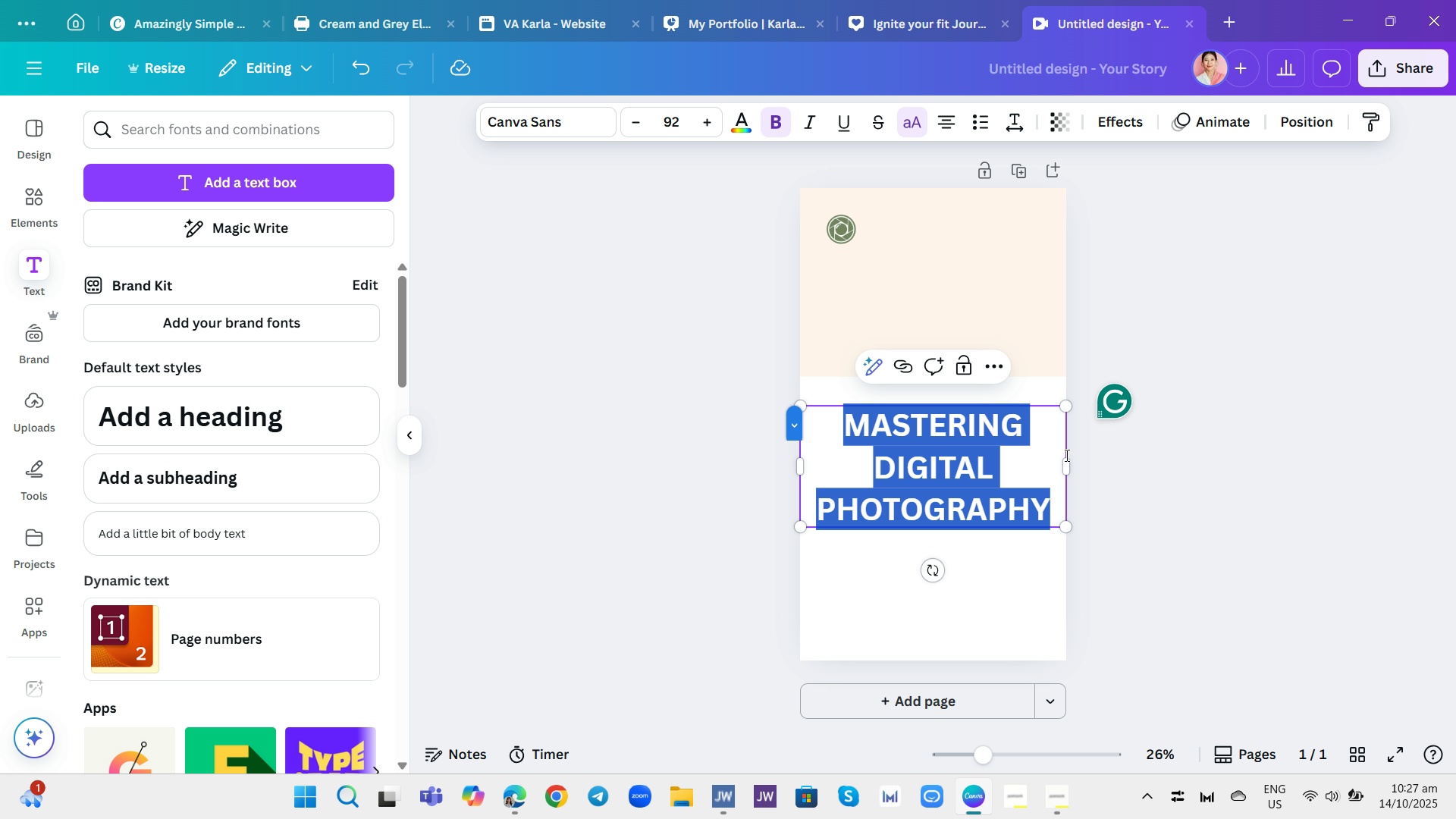 
left_click_drag(start_coordinate=[1068, 465], to_coordinate=[1116, 463])
 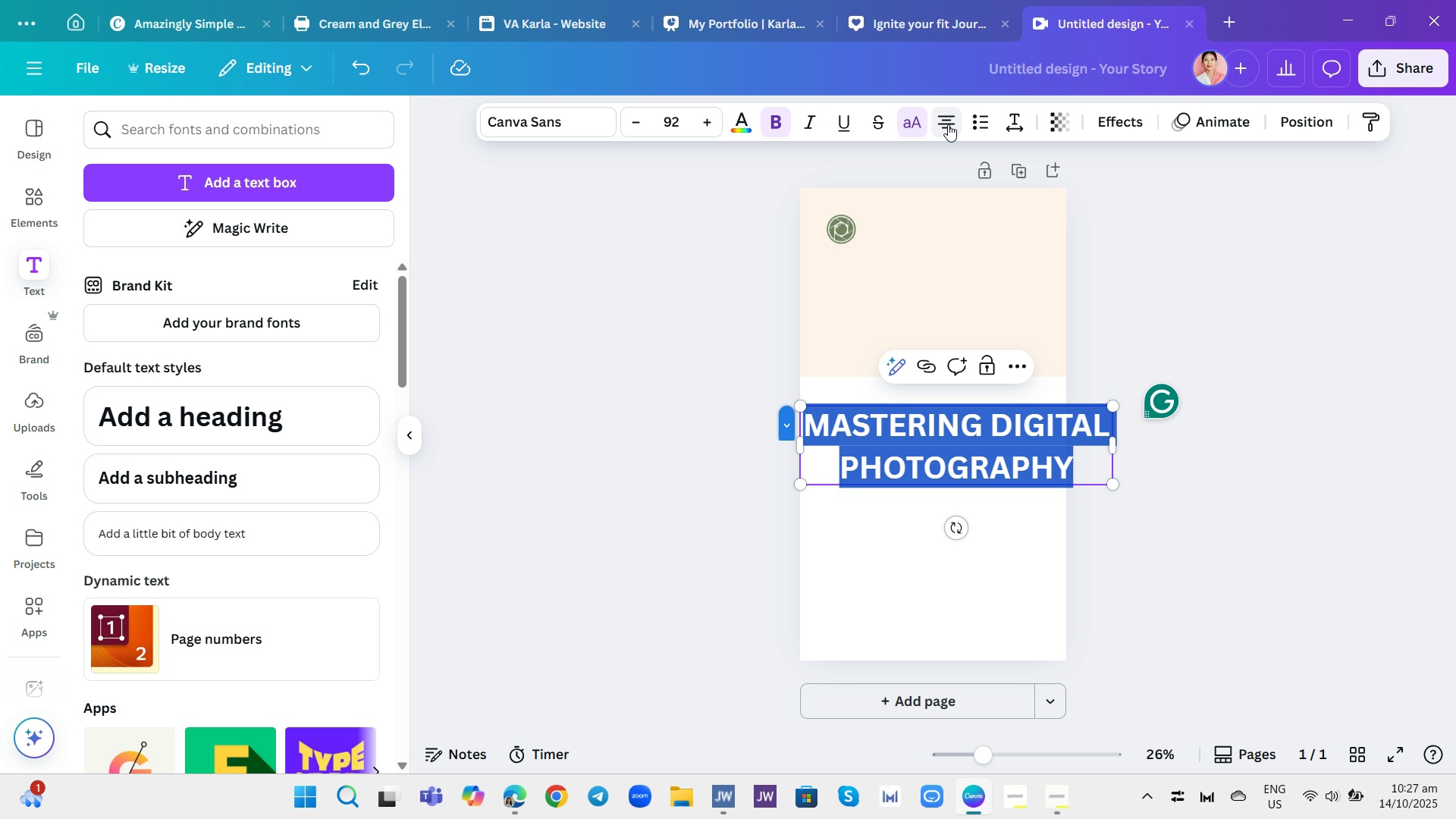 
left_click([949, 124])
 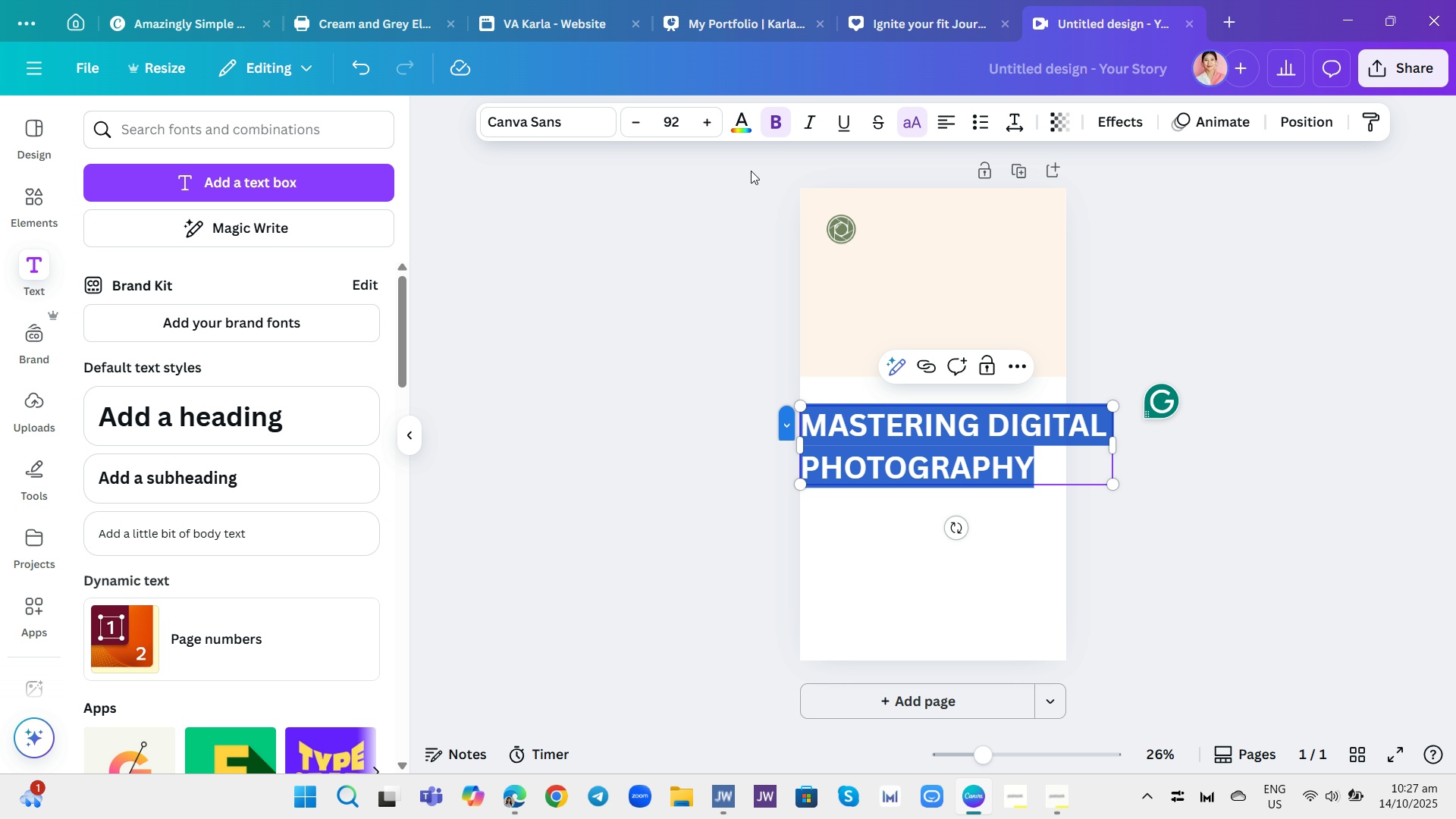 
left_click([752, 128])
 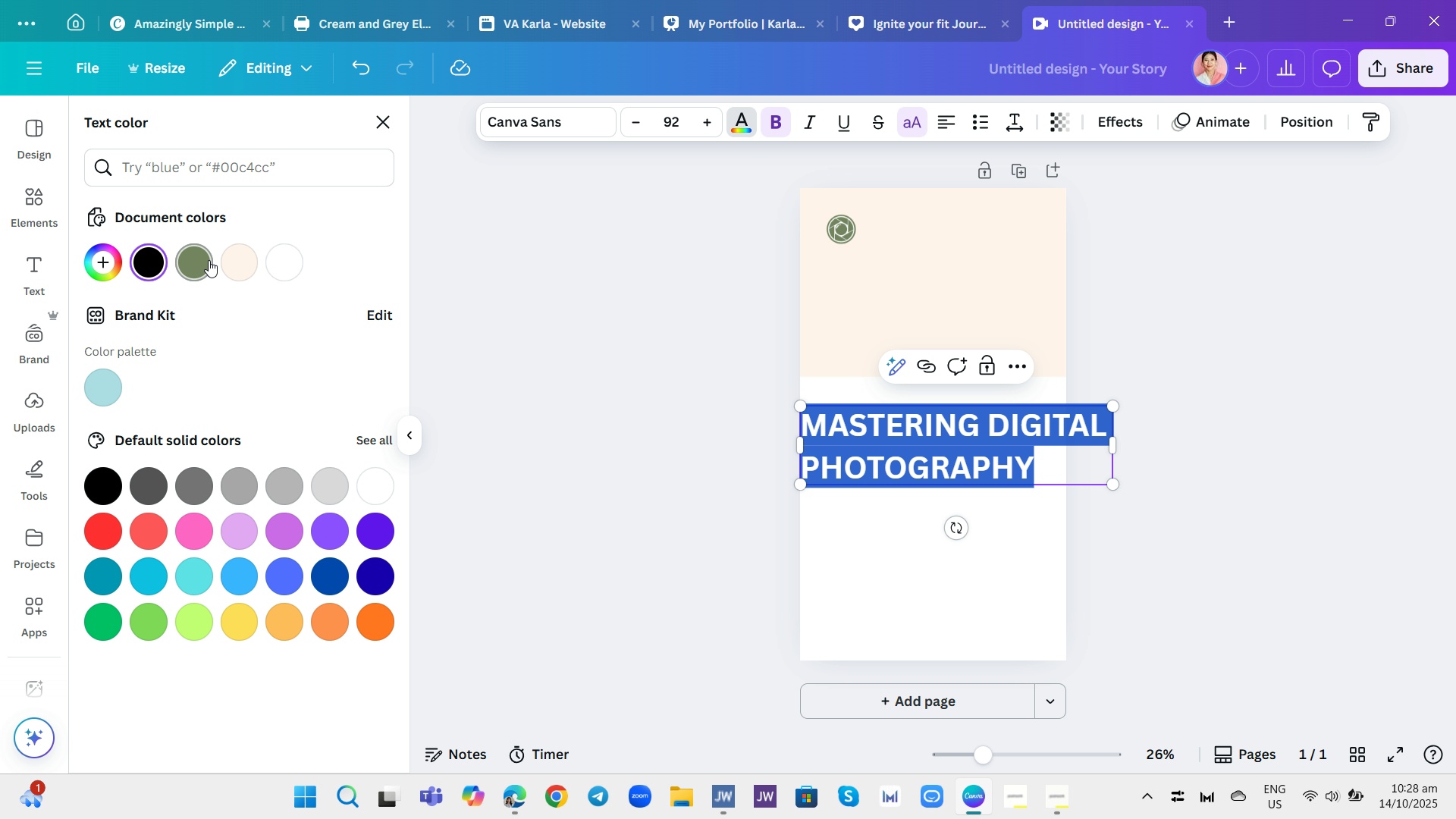 
left_click([209, 260])
 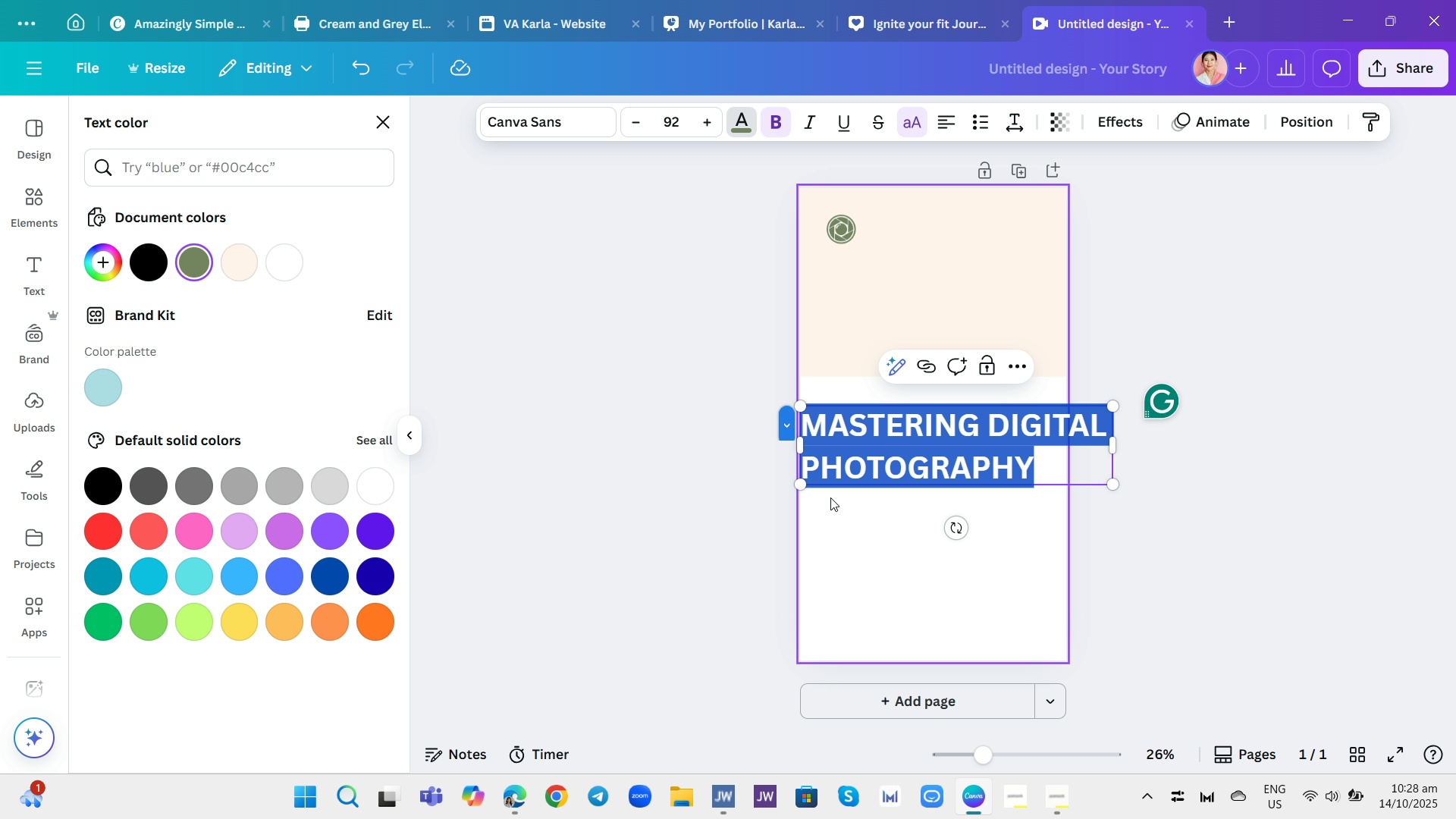 
left_click_drag(start_coordinate=[920, 464], to_coordinate=[913, 376])
 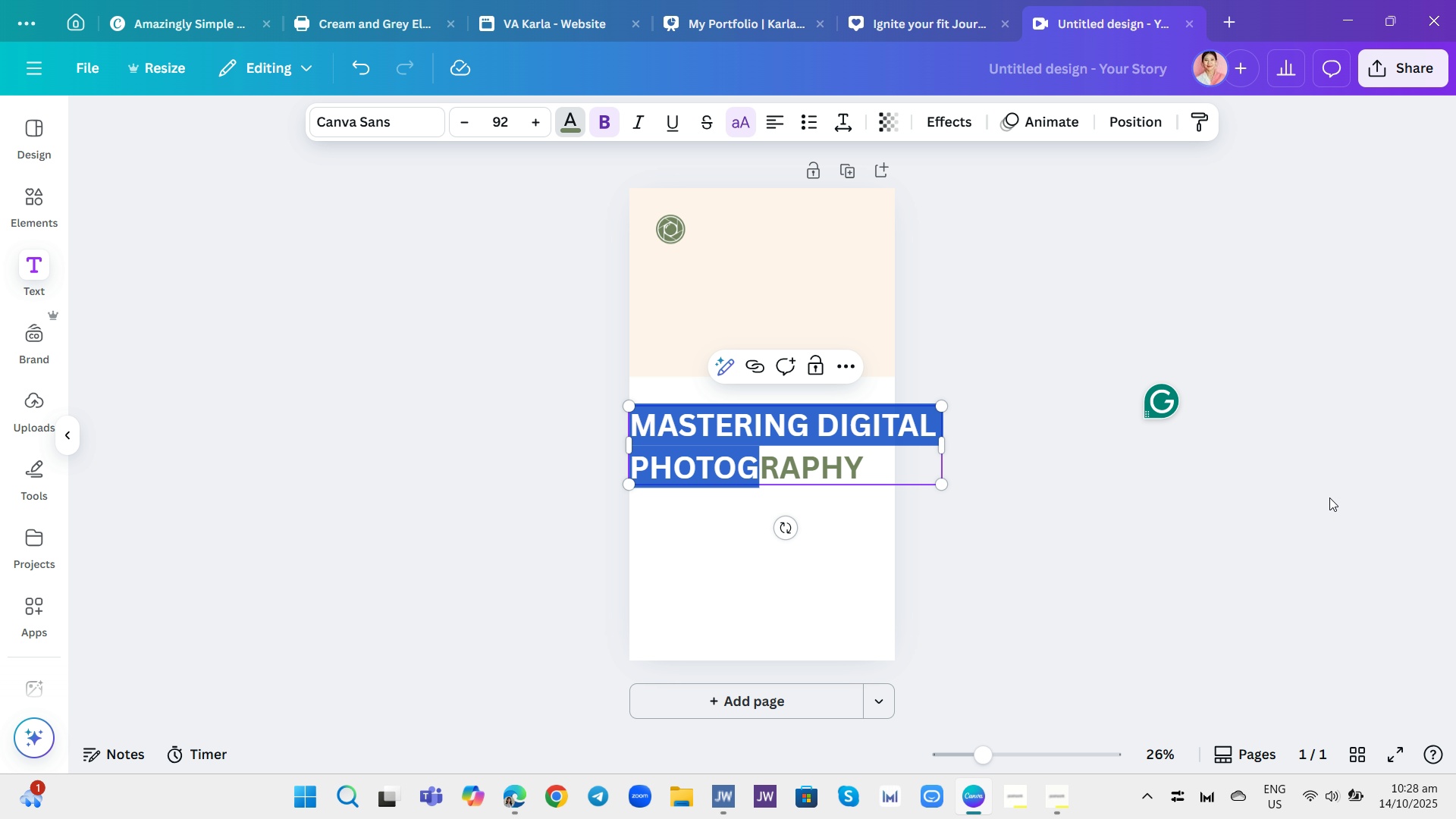 
left_click([1335, 497])
 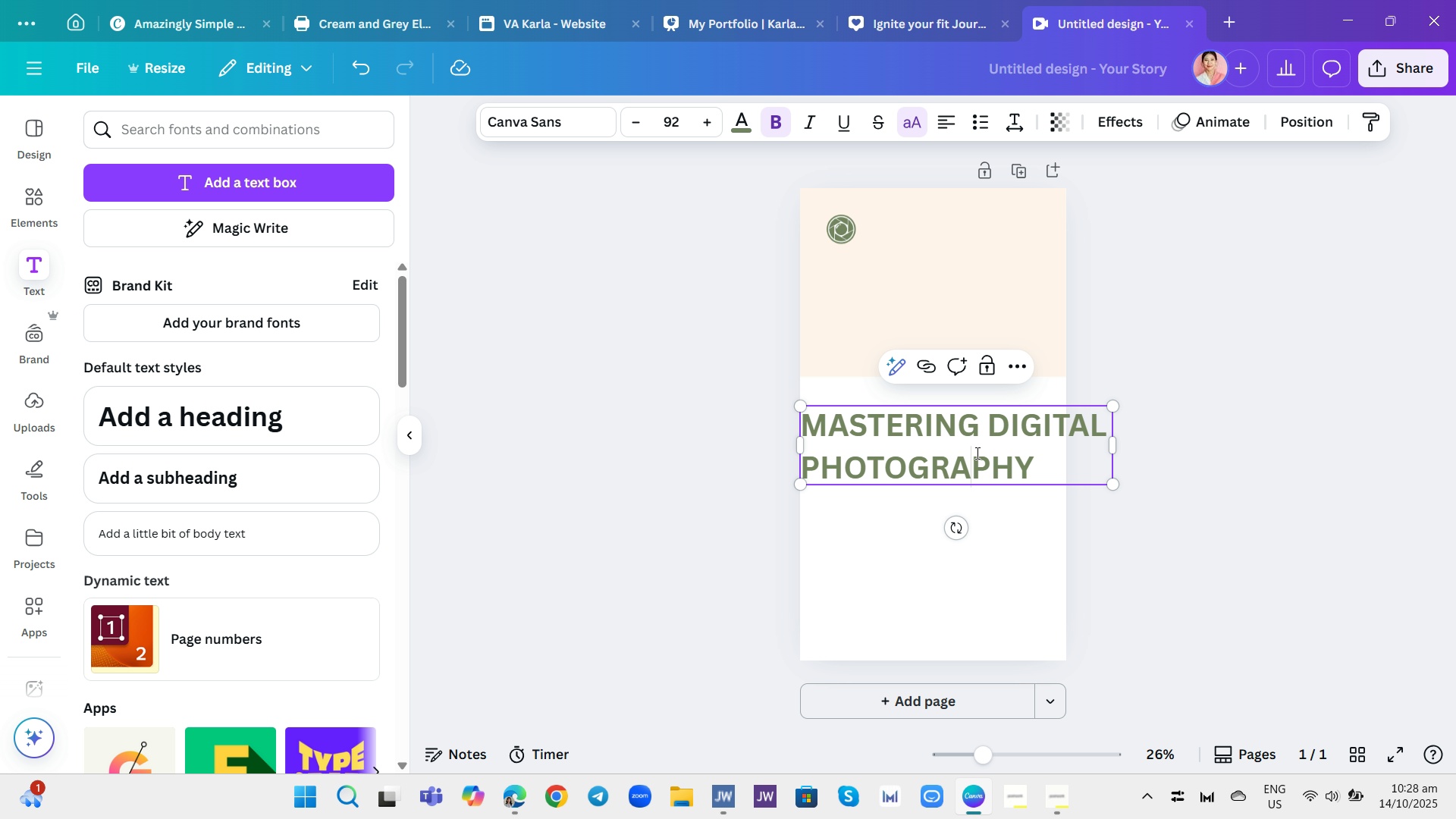 
left_click([976, 453])
 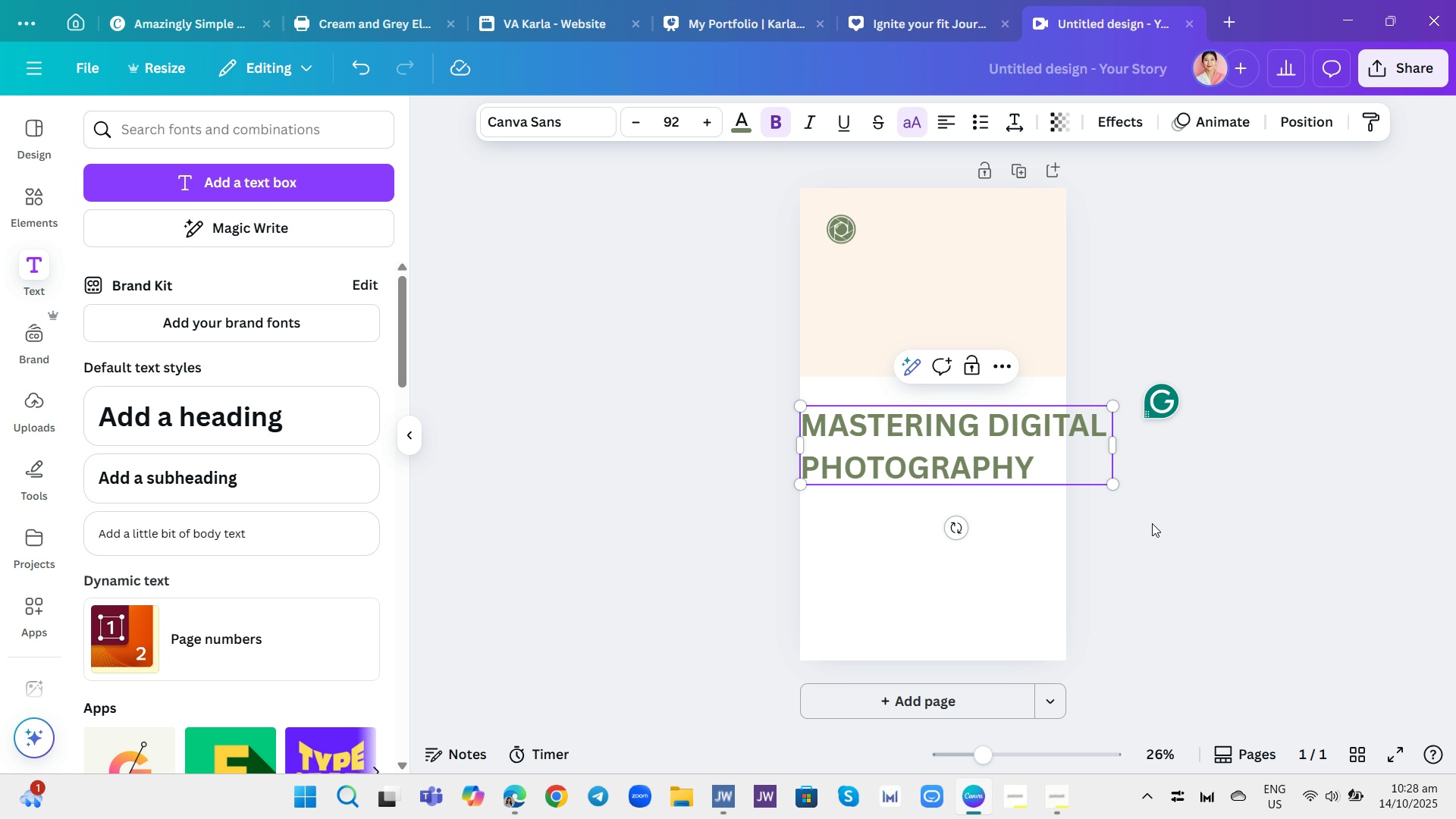 
left_click([1152, 523])
 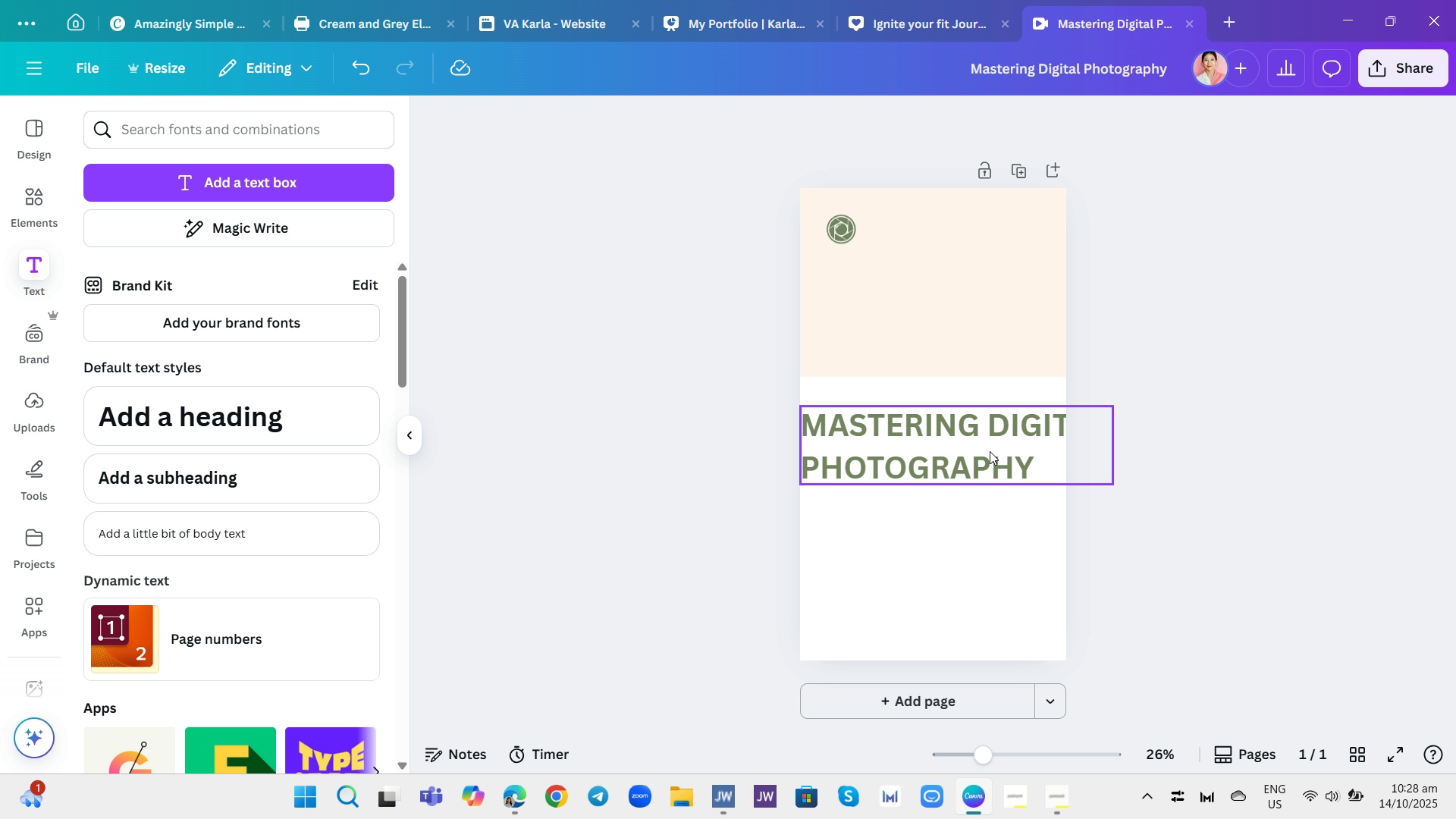 
left_click([990, 451])
 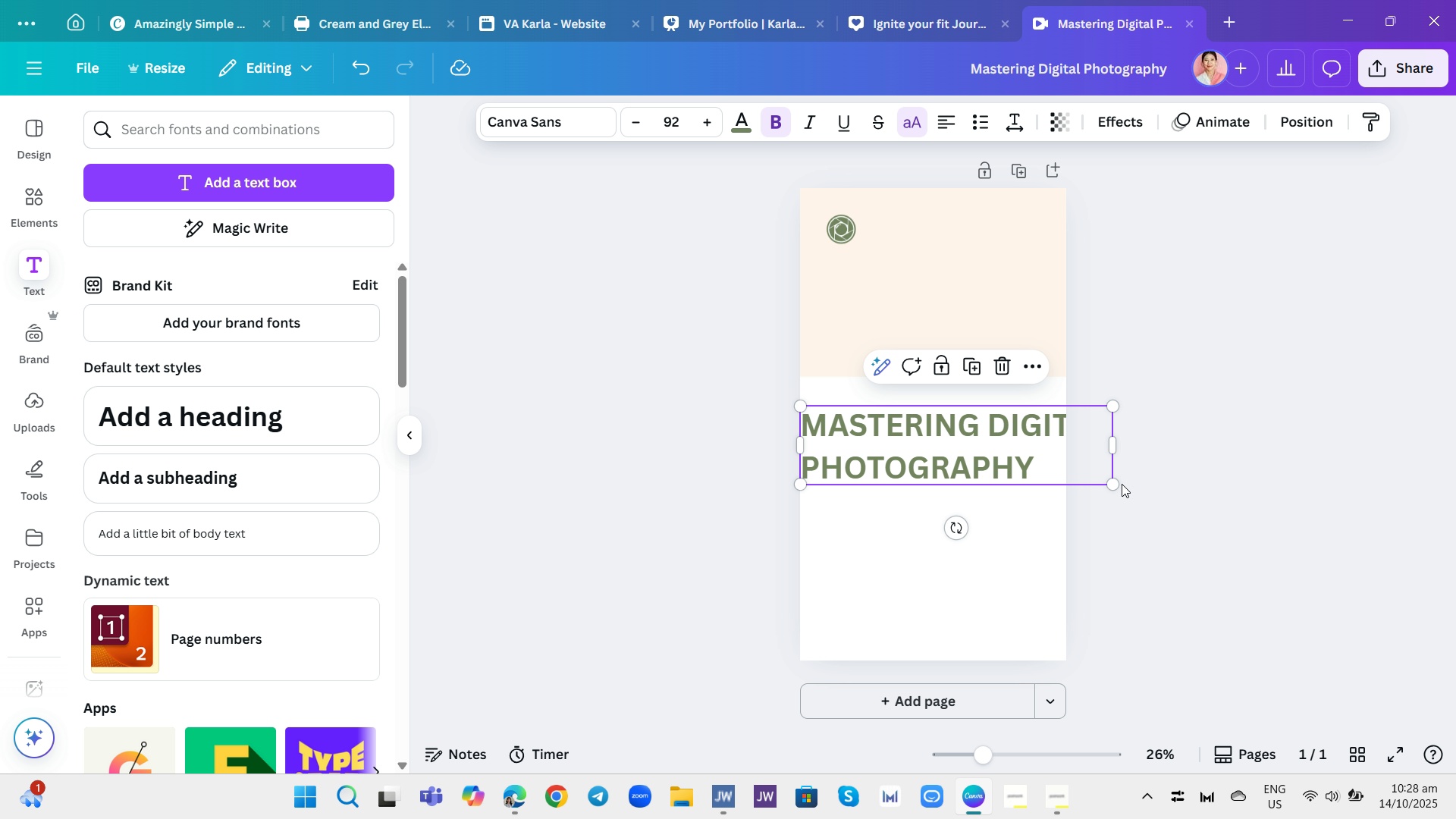 
left_click_drag(start_coordinate=[1108, 484], to_coordinate=[1043, 437])
 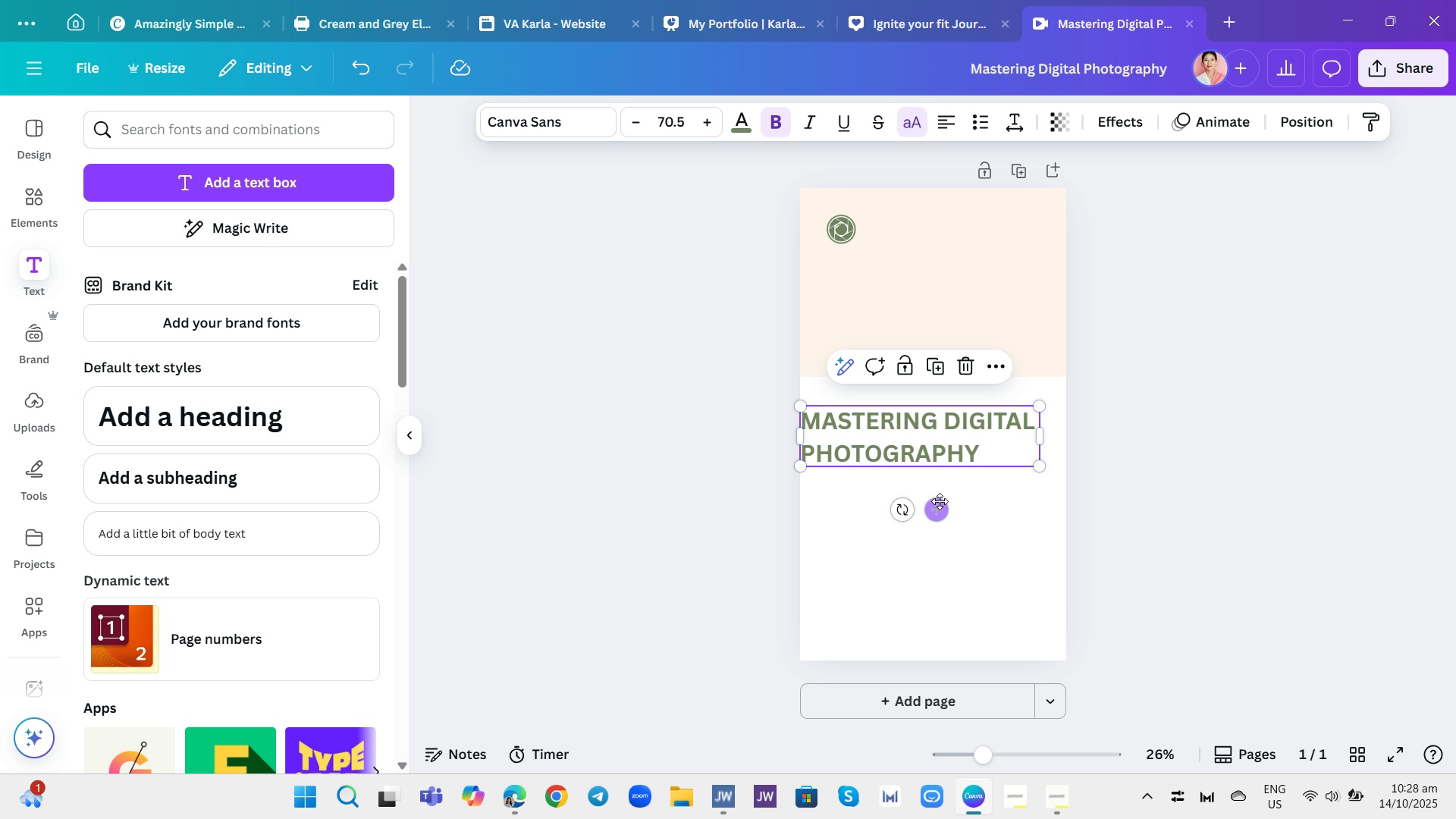 
left_click_drag(start_coordinate=[937, 509], to_coordinate=[953, 378])
 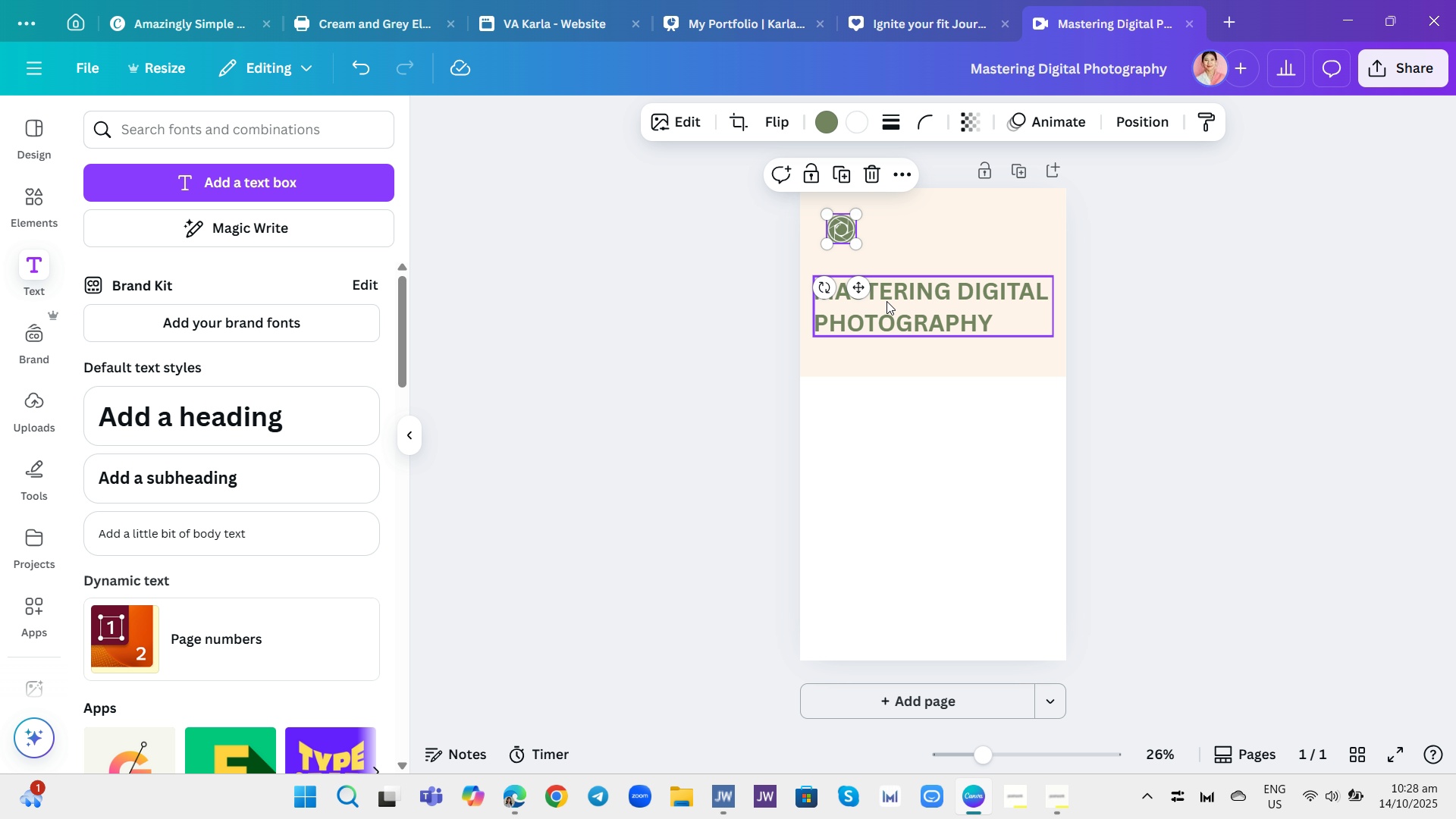 
left_click([886, 301])
 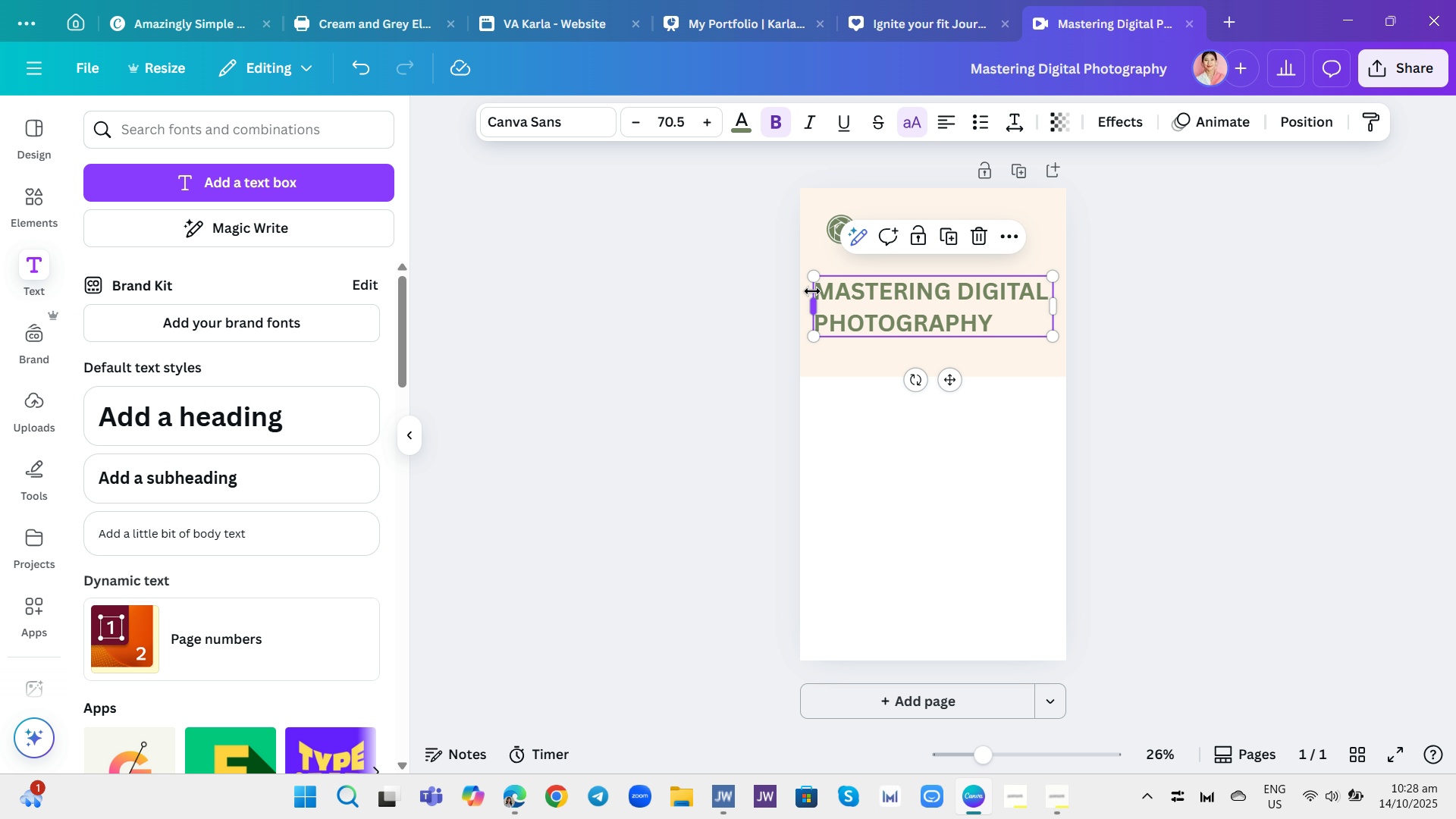 
mouse_move([814, 283])
 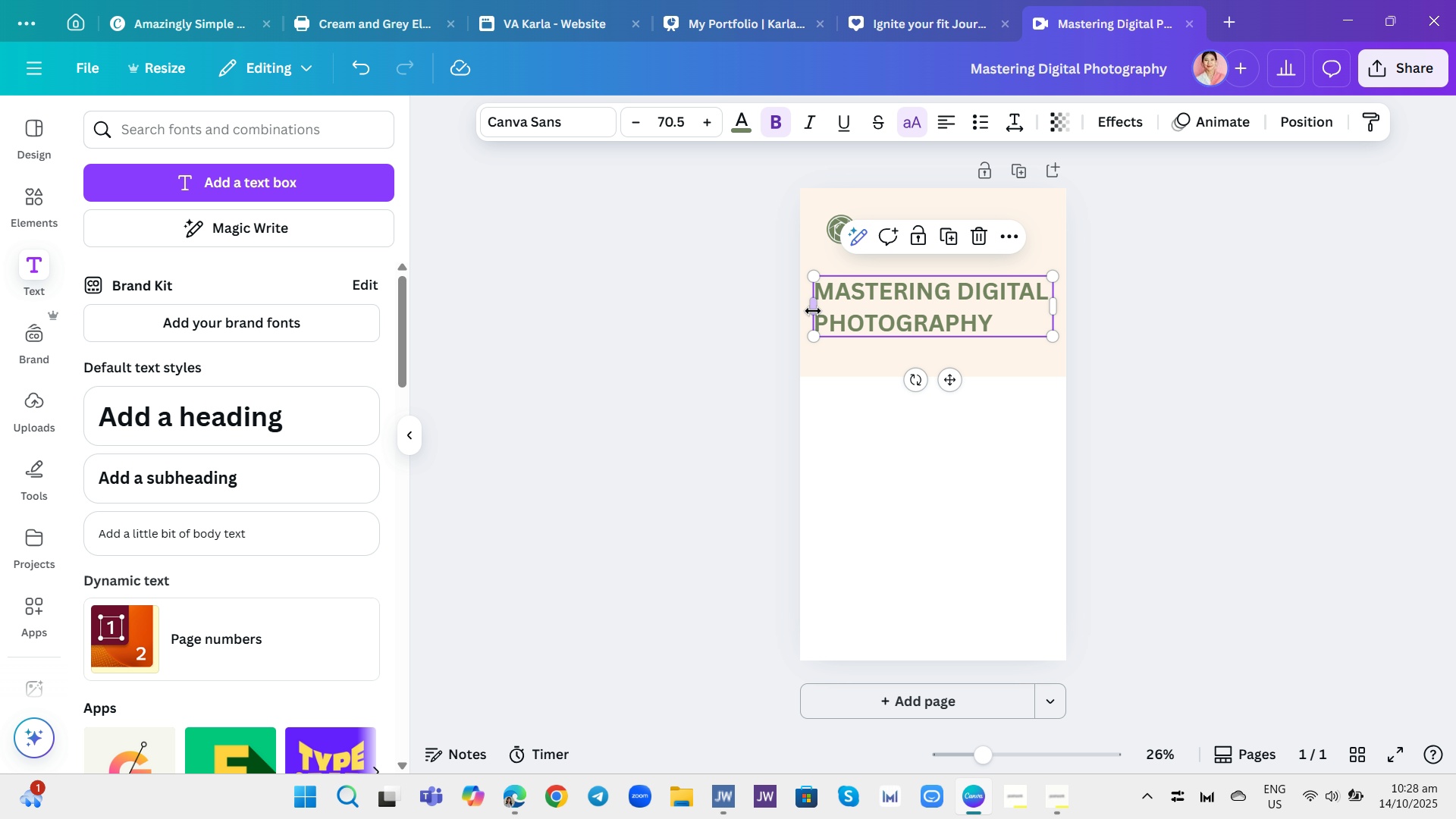 
left_click_drag(start_coordinate=[813, 311], to_coordinate=[811, 307])
 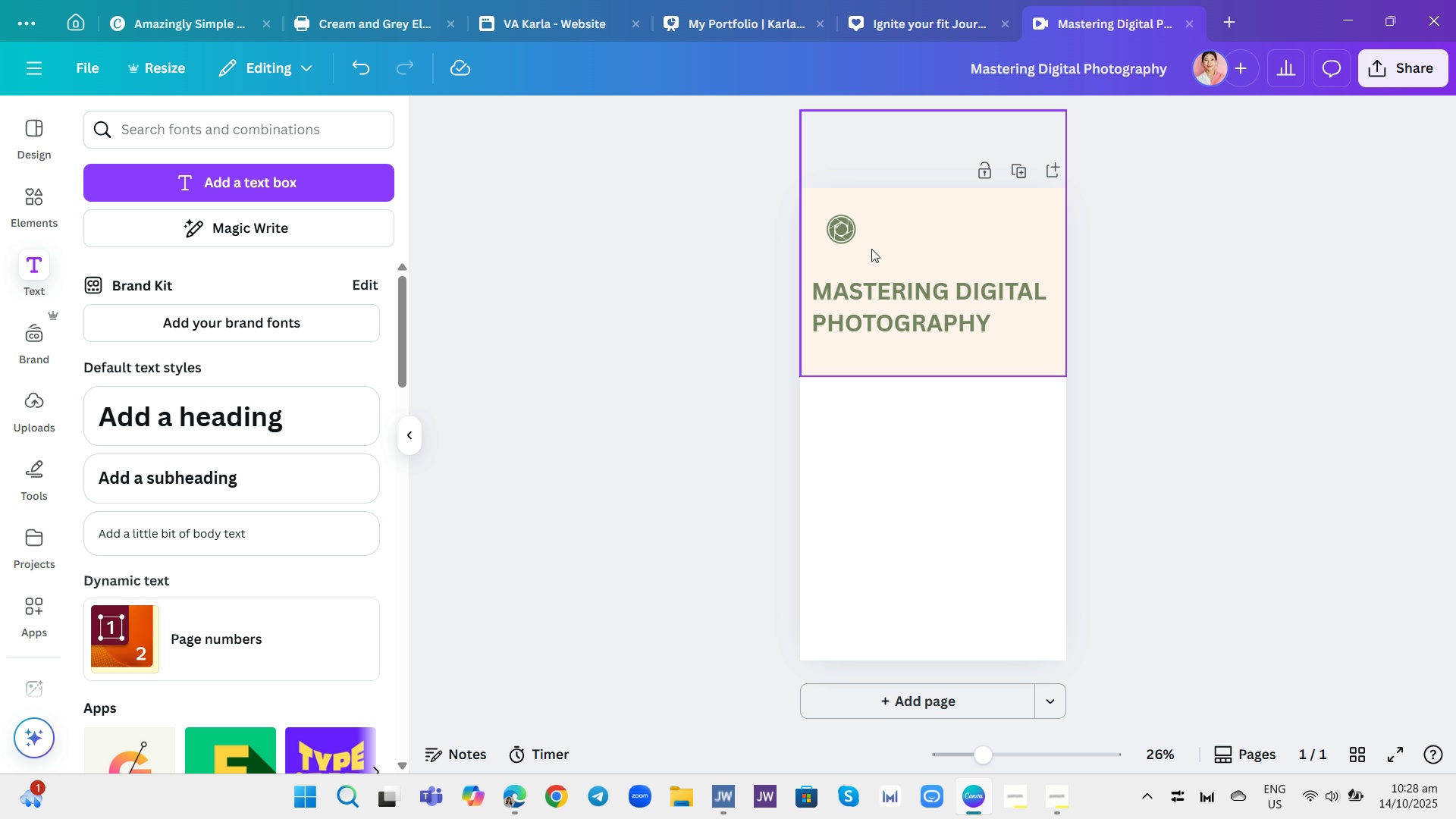 
left_click_drag(start_coordinate=[853, 232], to_coordinate=[840, 228])
 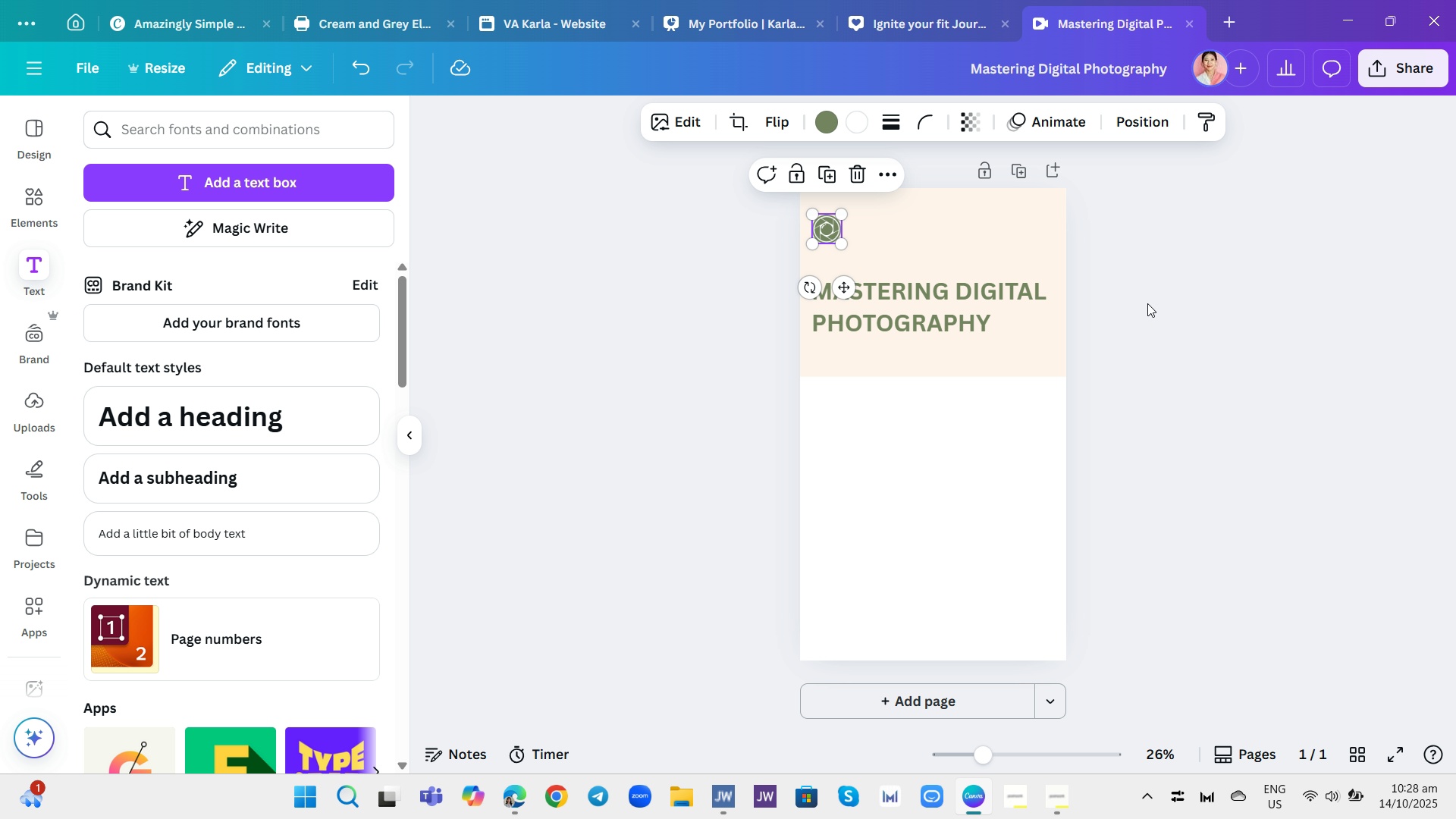 
left_click([1147, 303])
 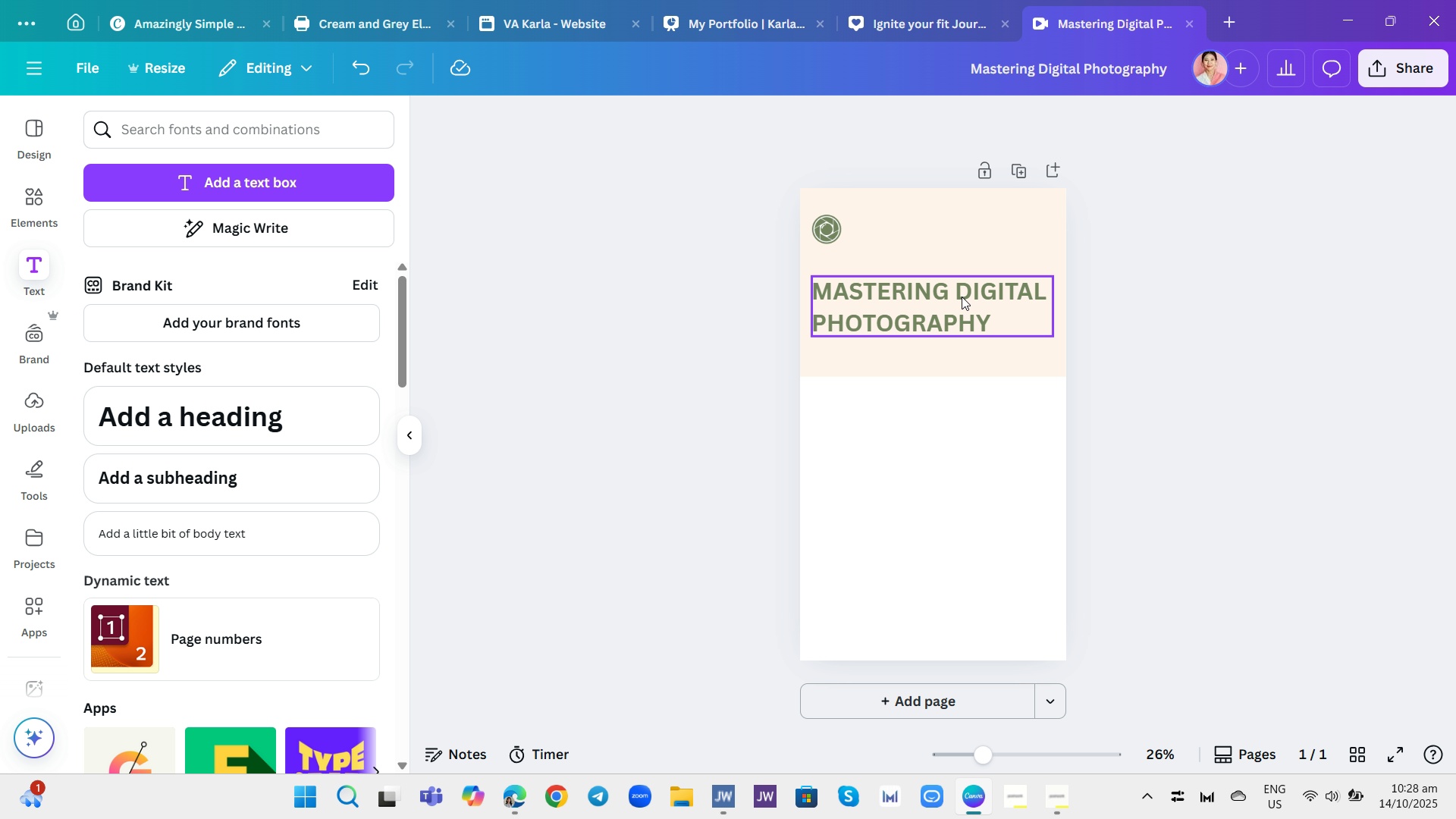 
left_click([962, 297])
 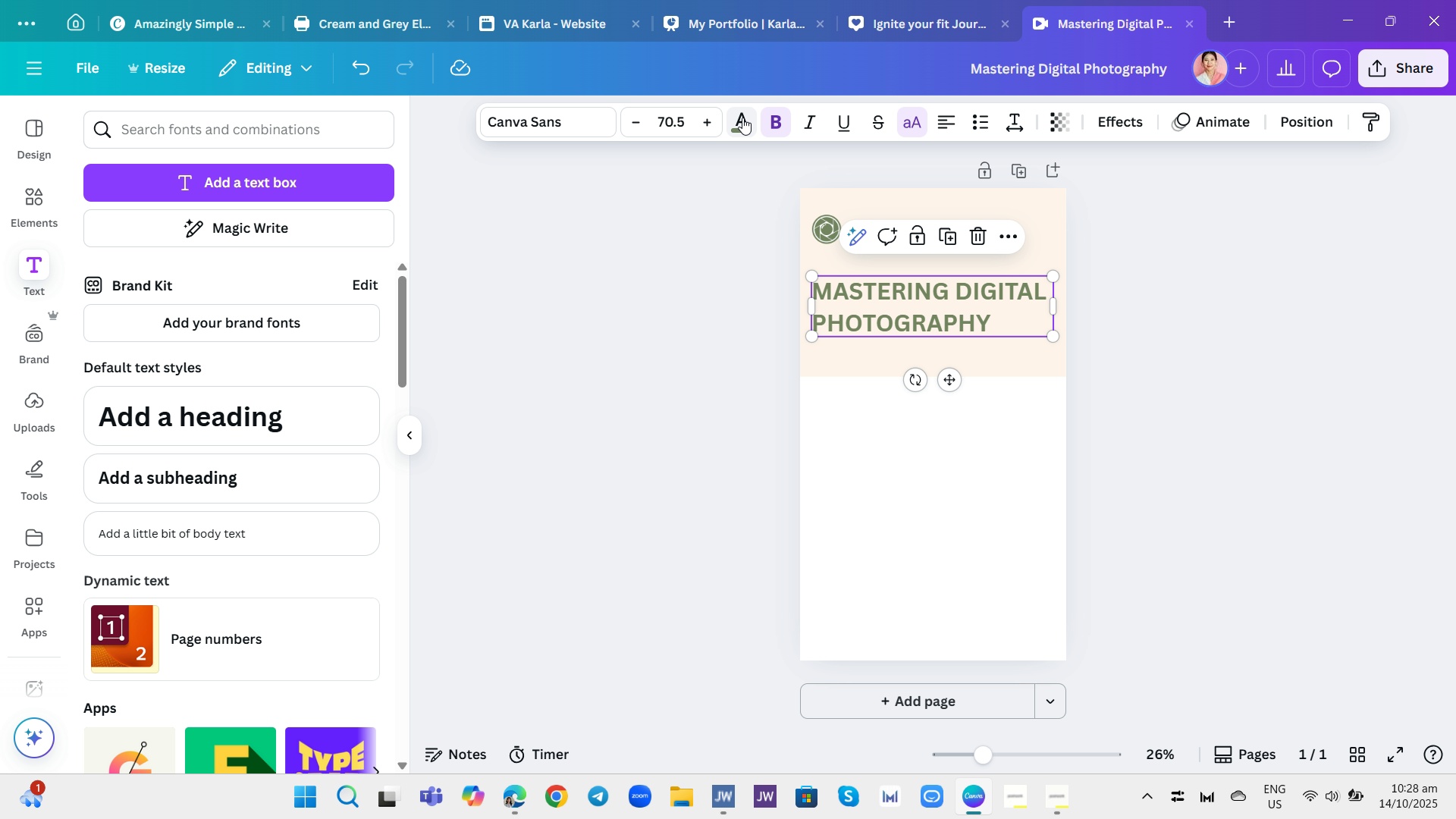 
left_click([742, 118])
 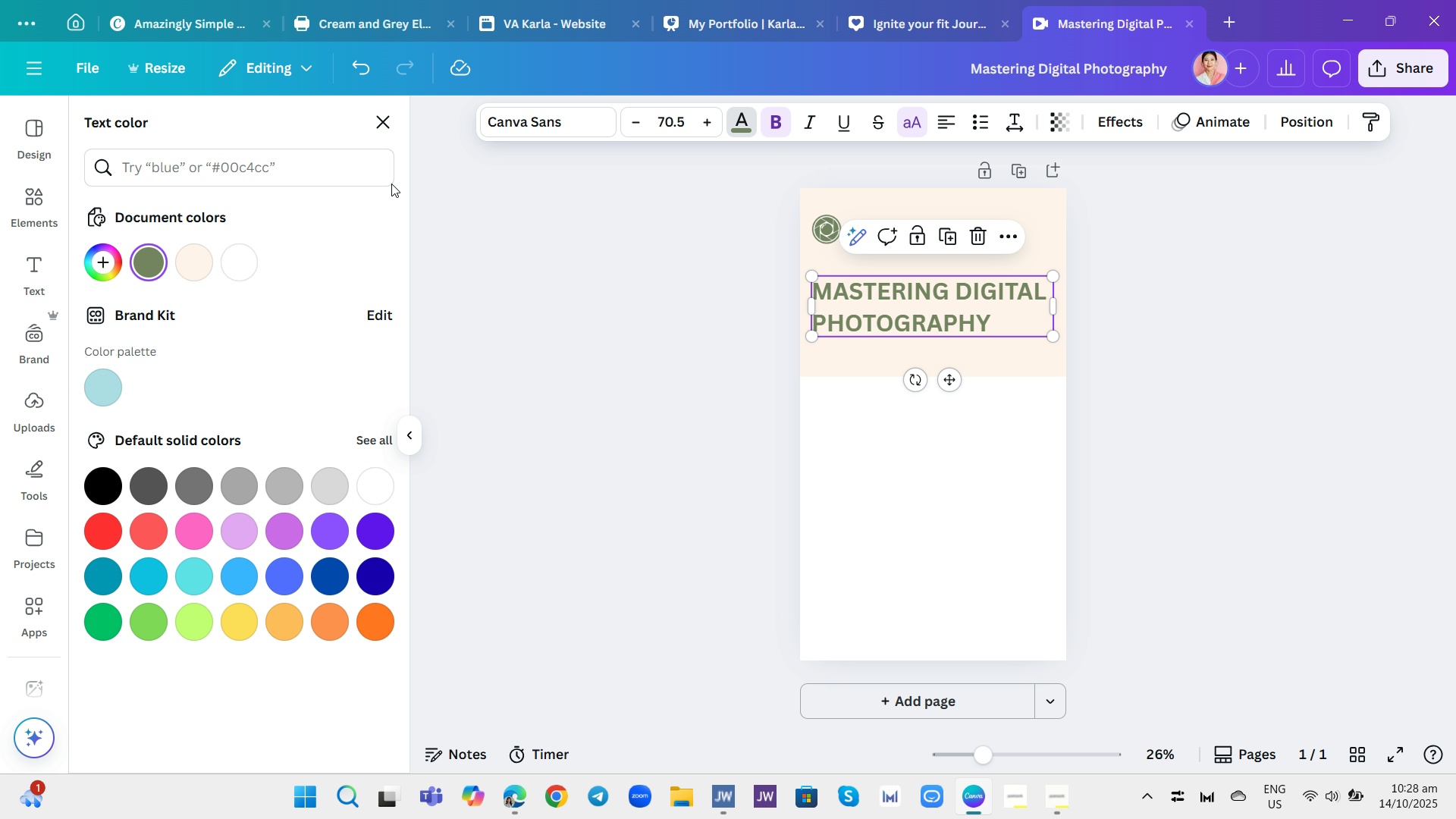 
left_click([325, 170])
 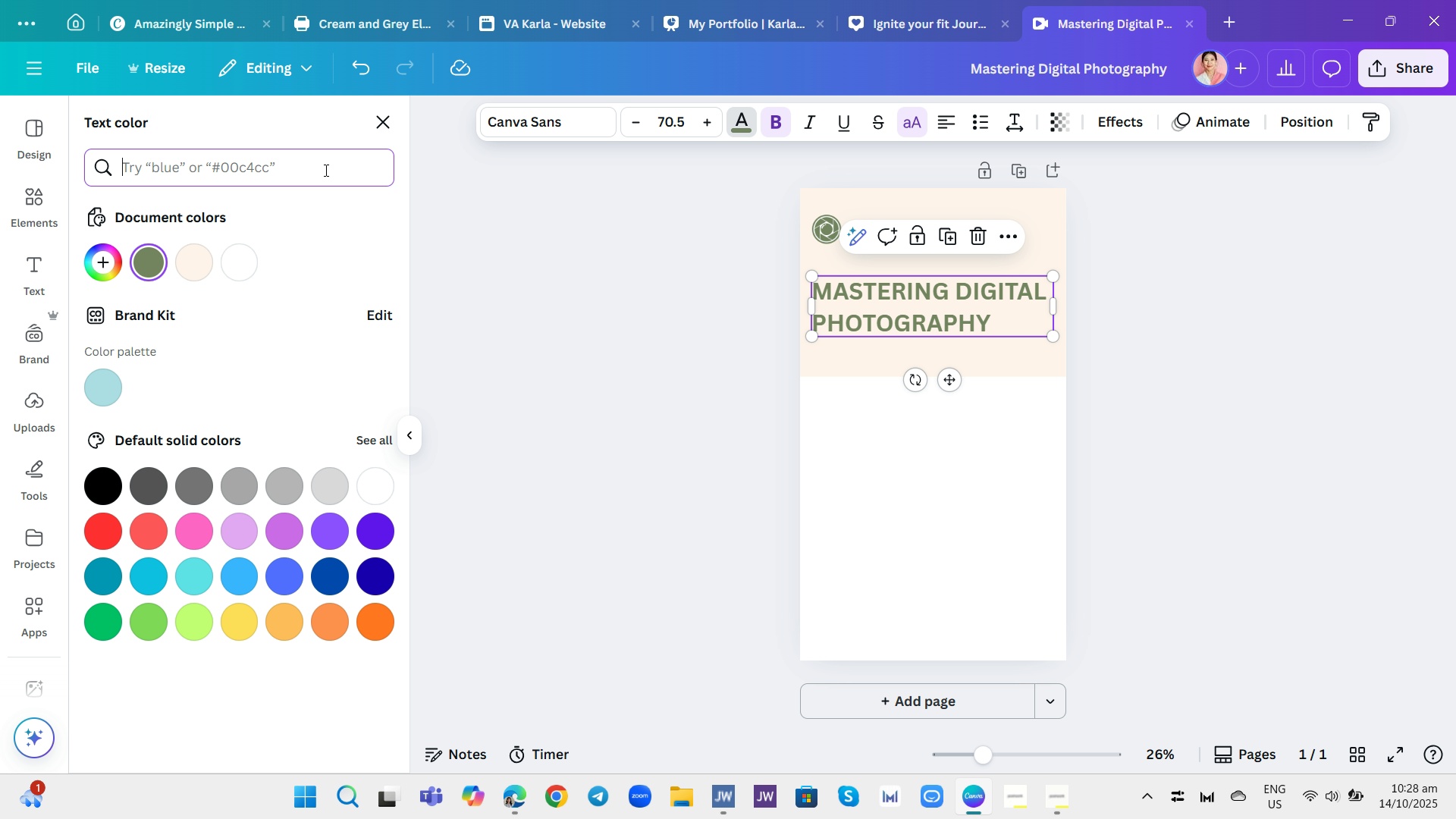 
type(dark green)
 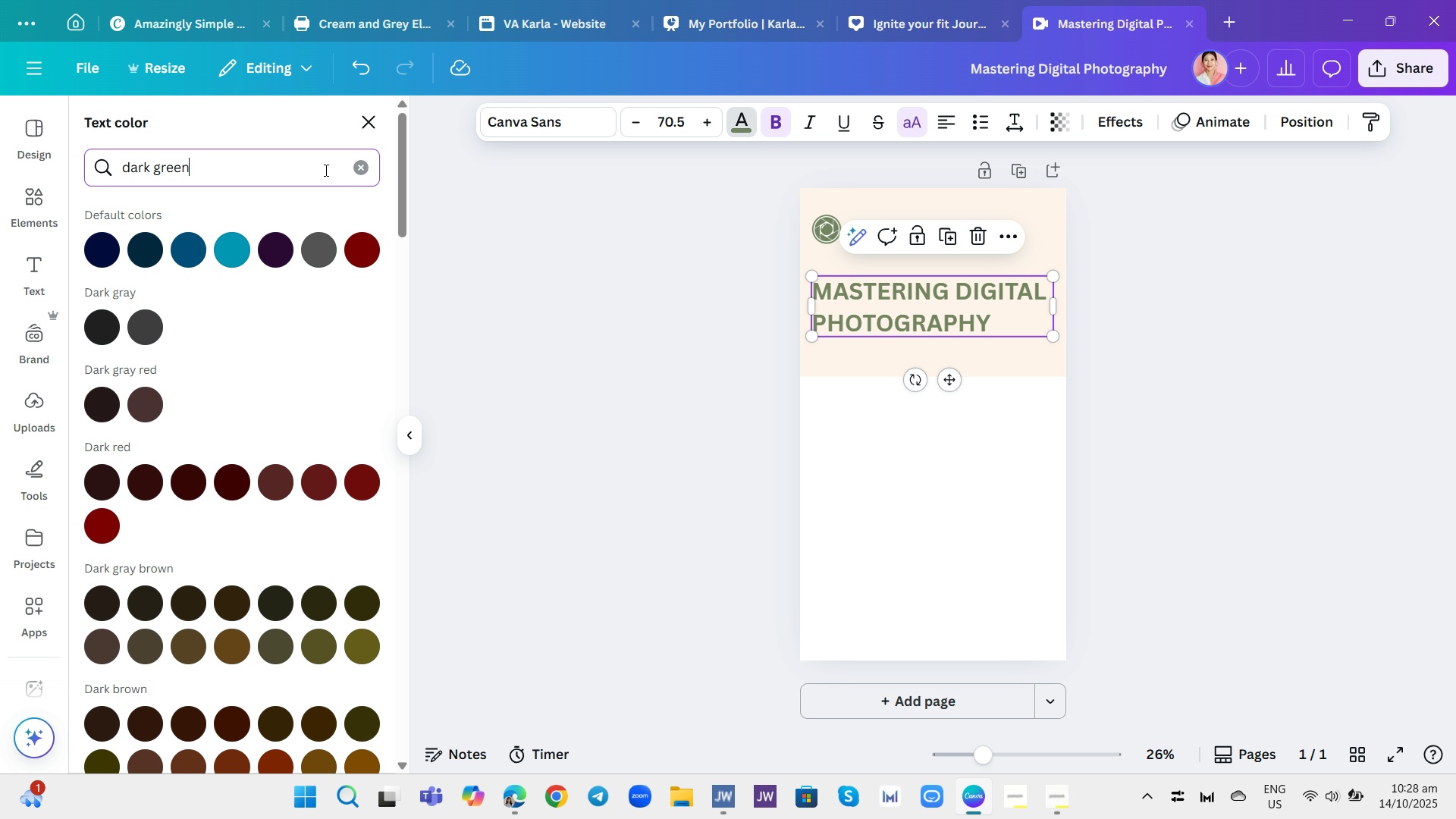 
key(Enter)
 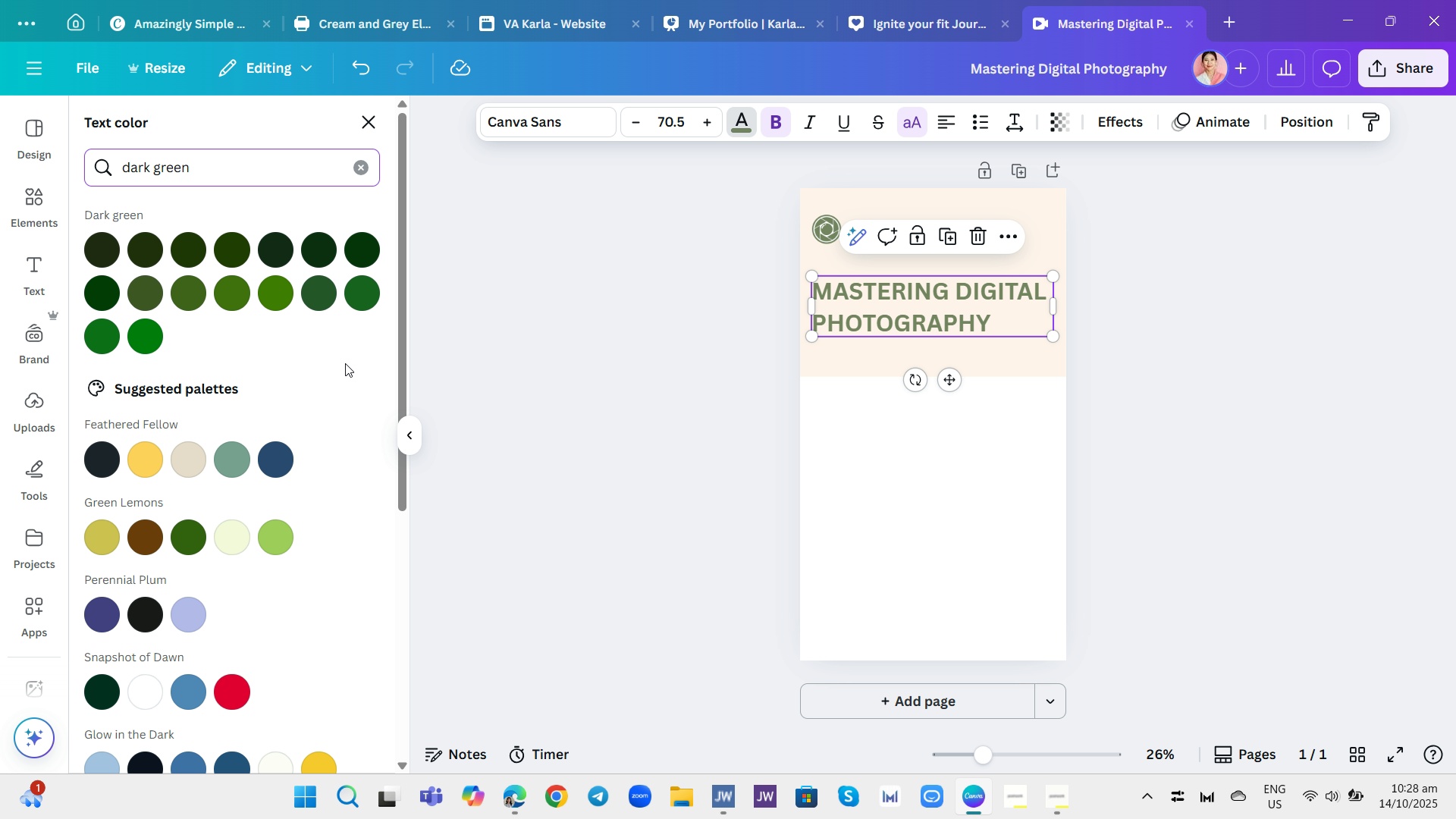 
wait(8.09)
 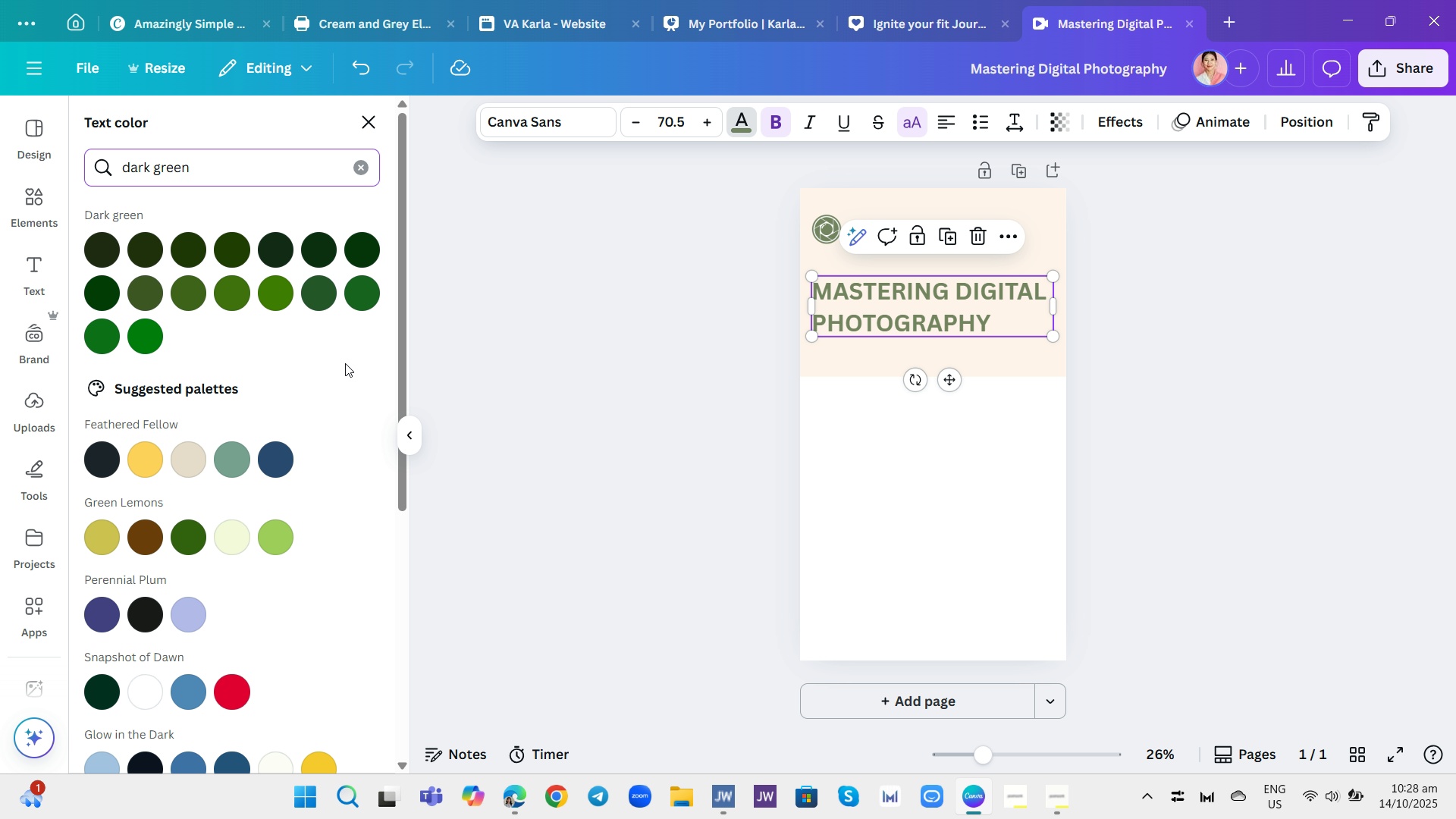 
left_click([355, 297])
 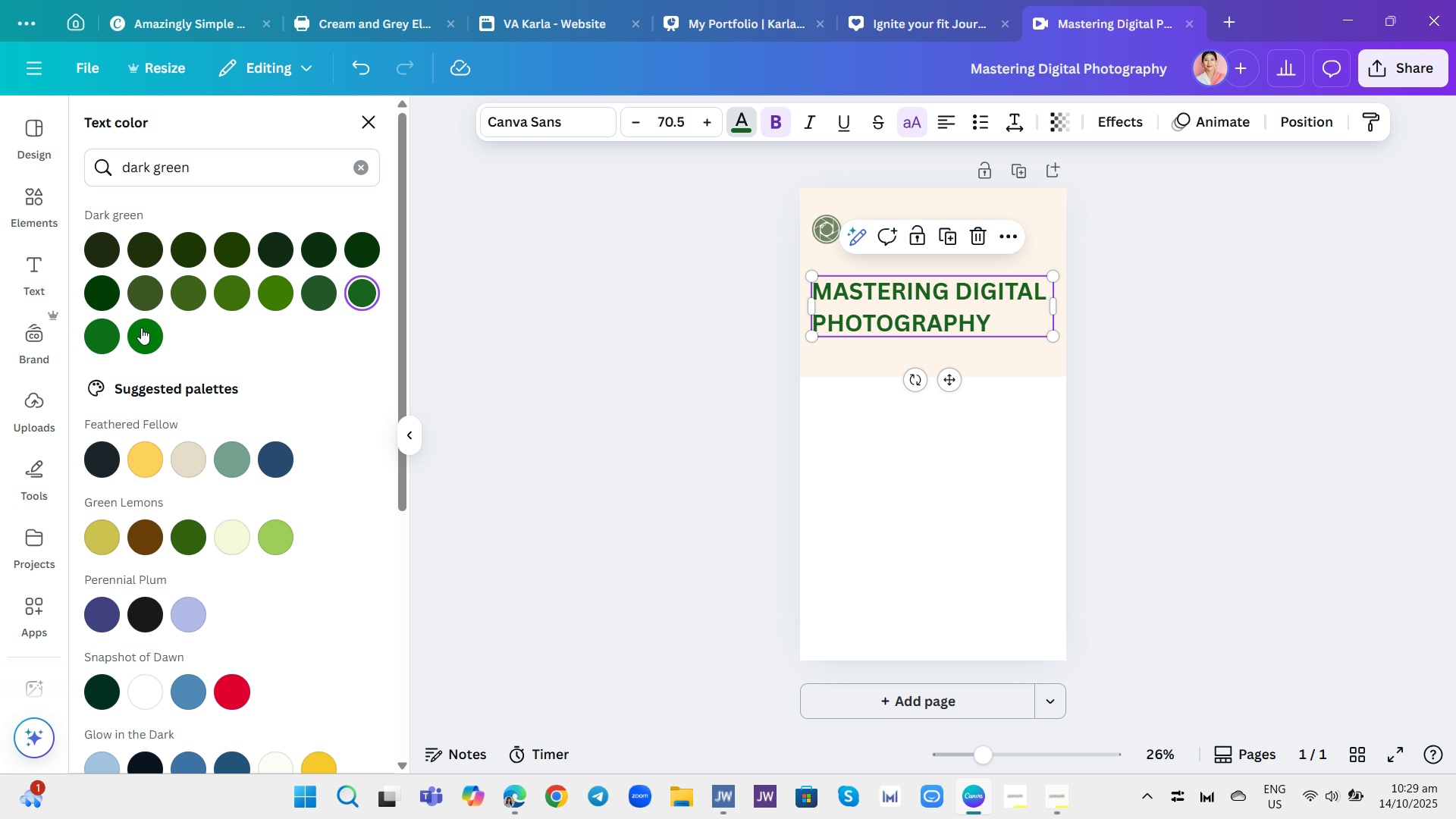 
left_click([111, 326])
 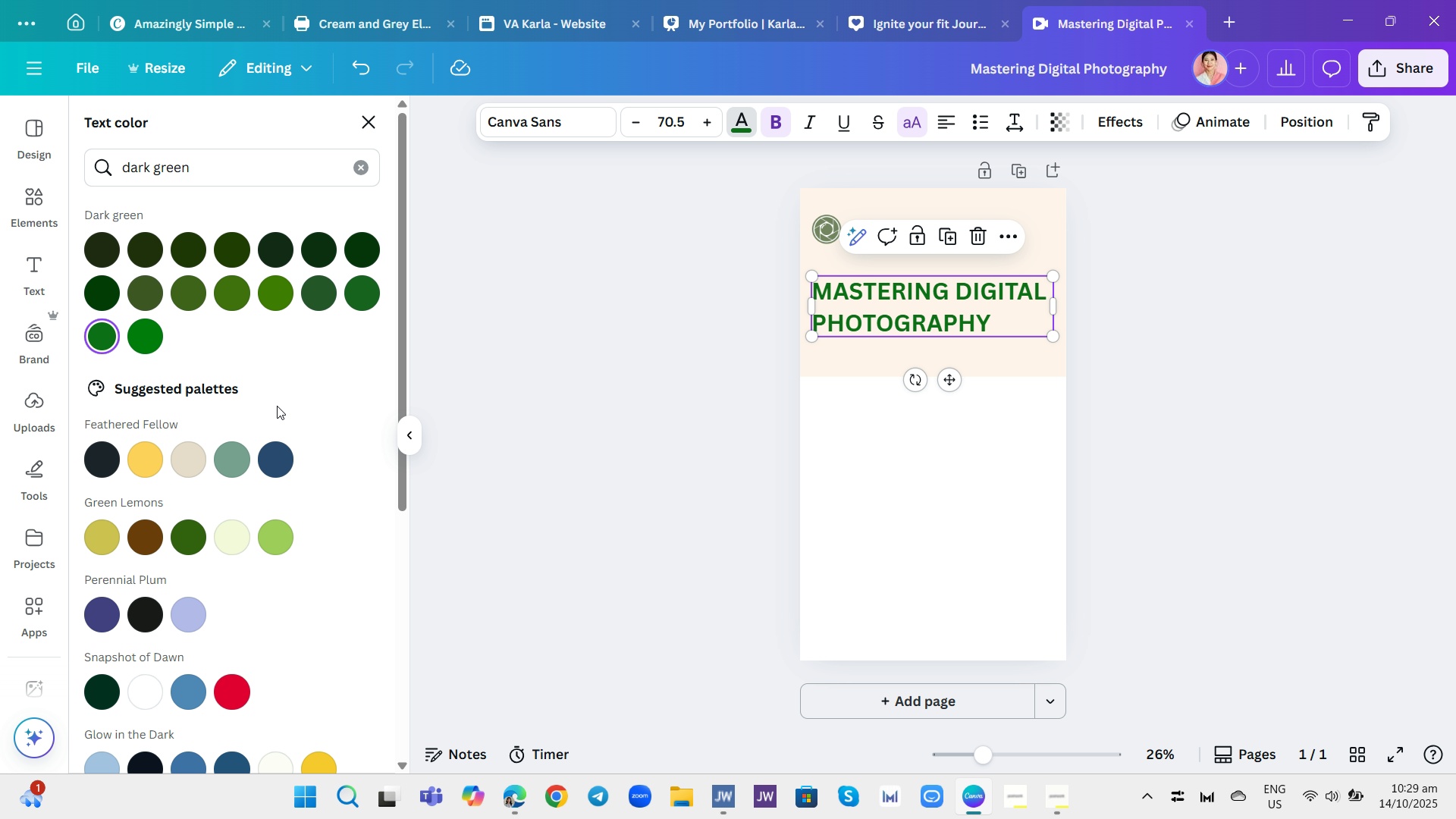 
left_click([184, 527])
 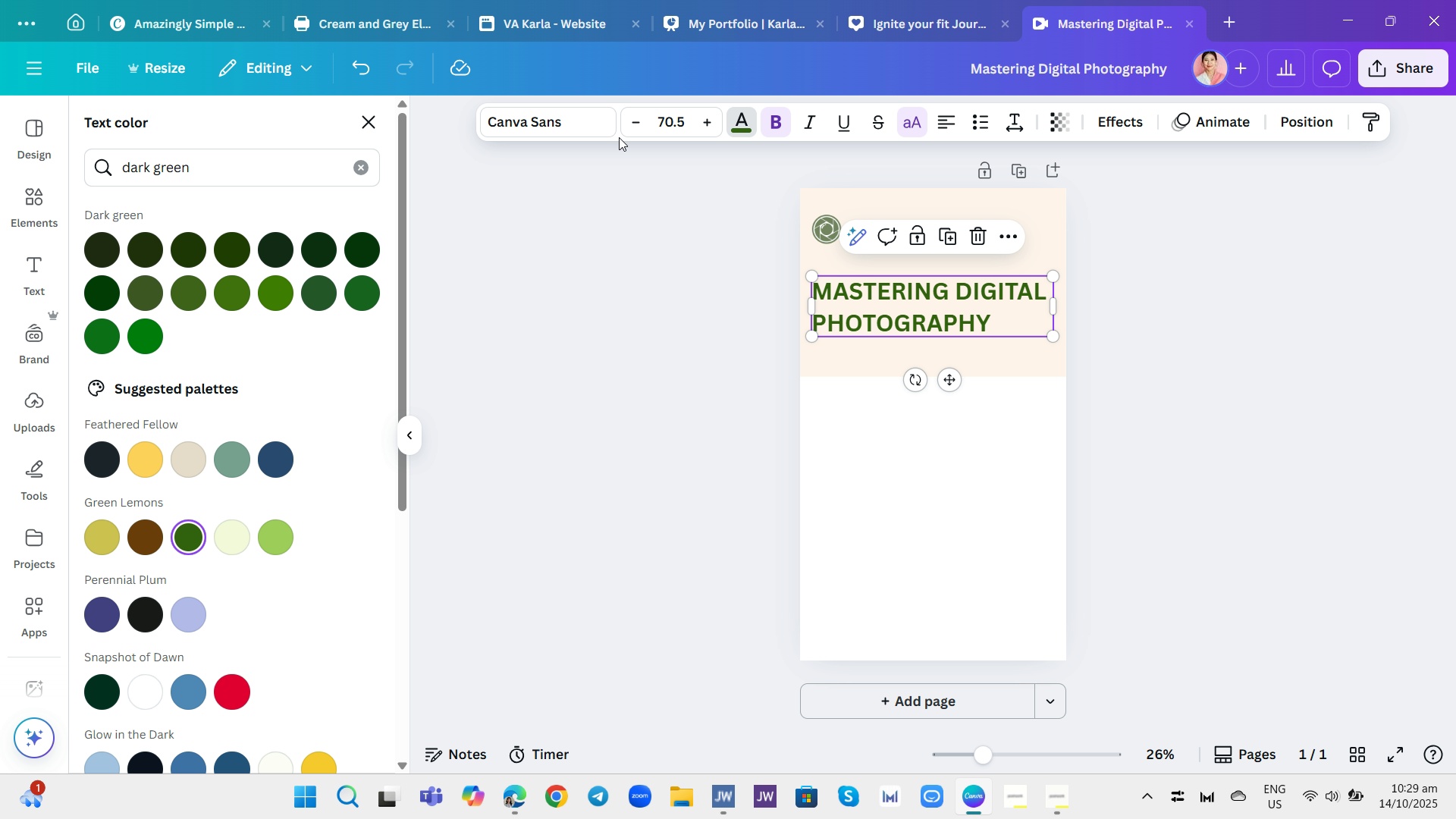 
wait(6.21)
 